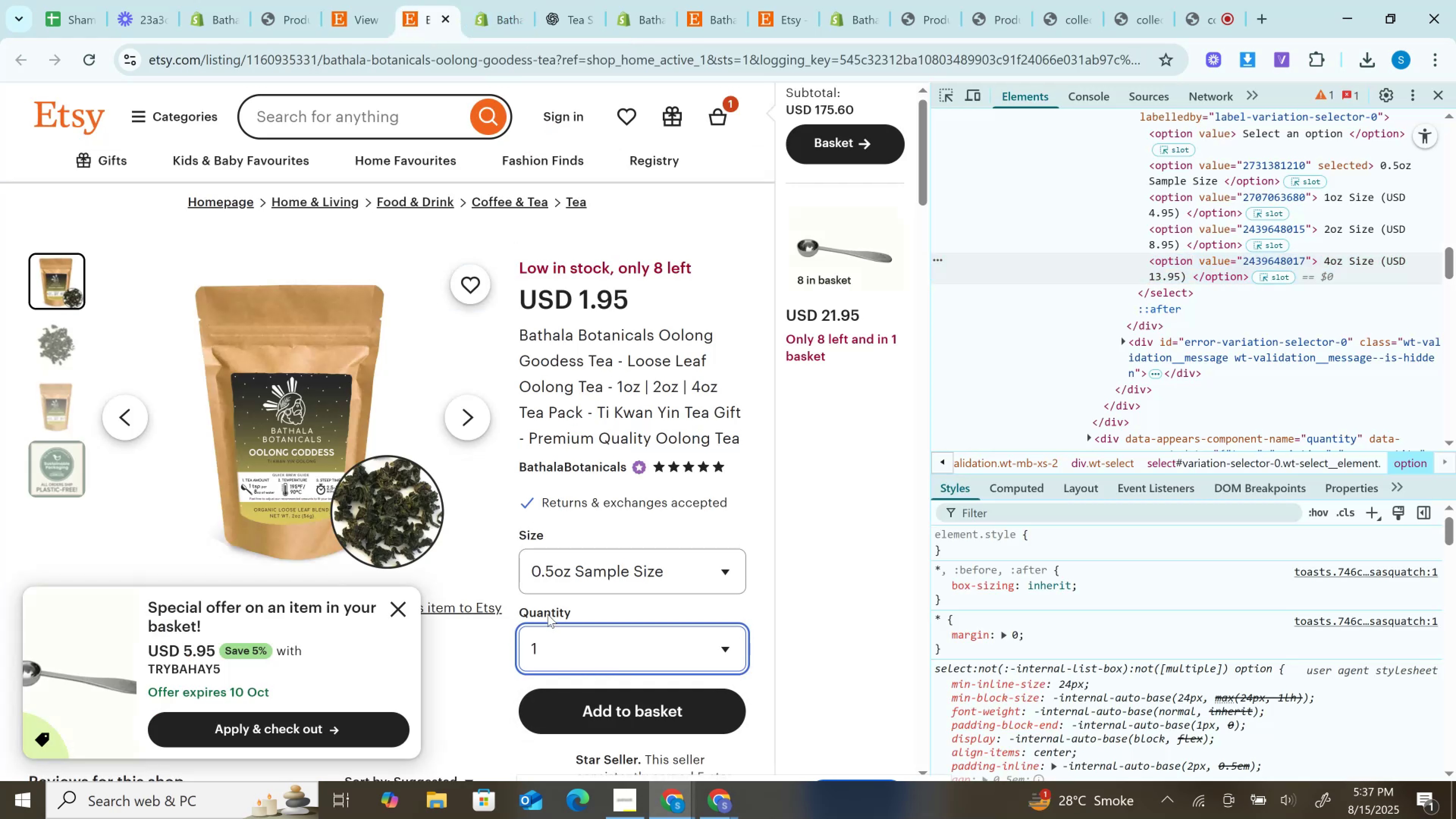 
double_click([548, 614])
 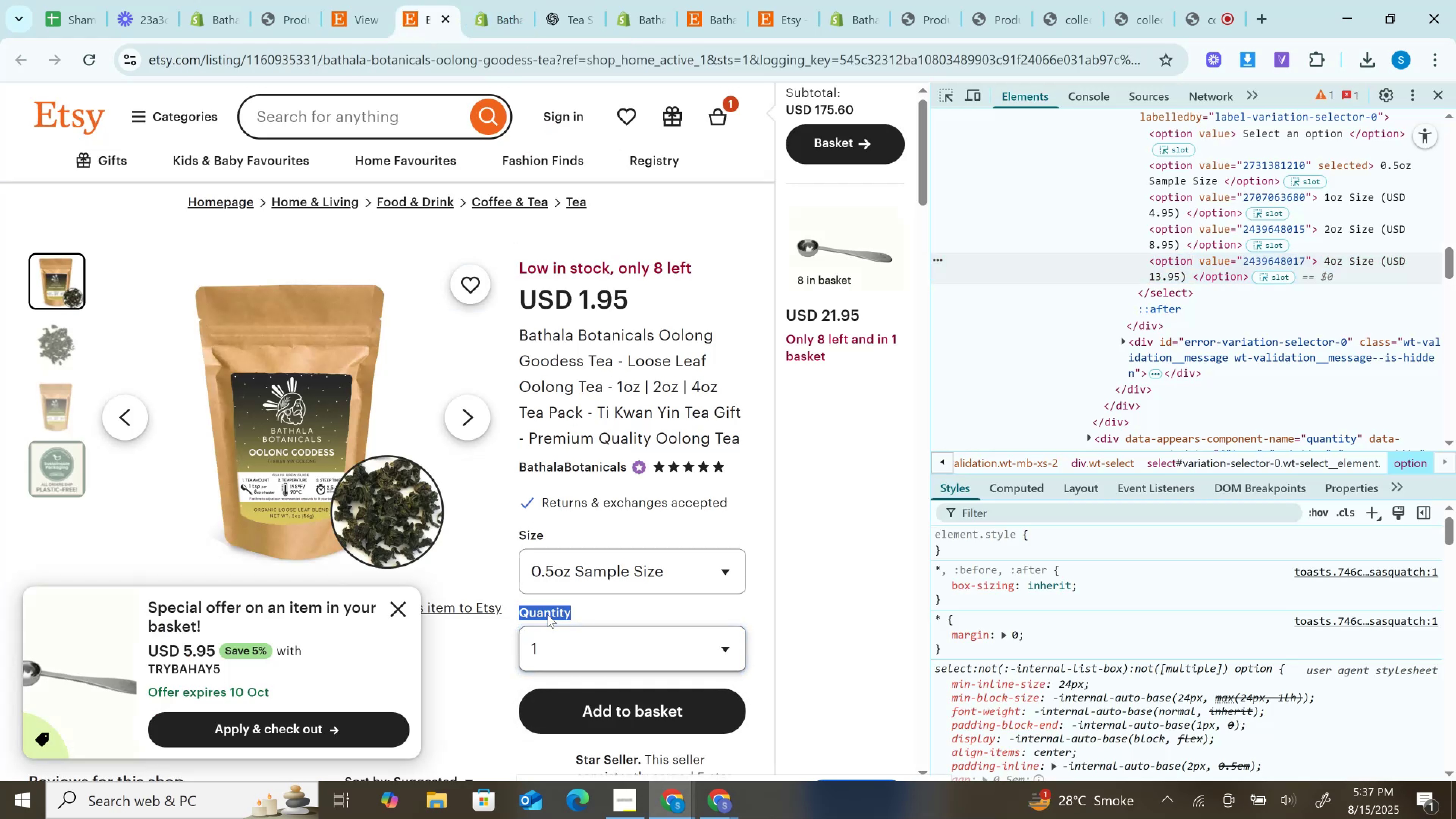 
key(Control+C)
 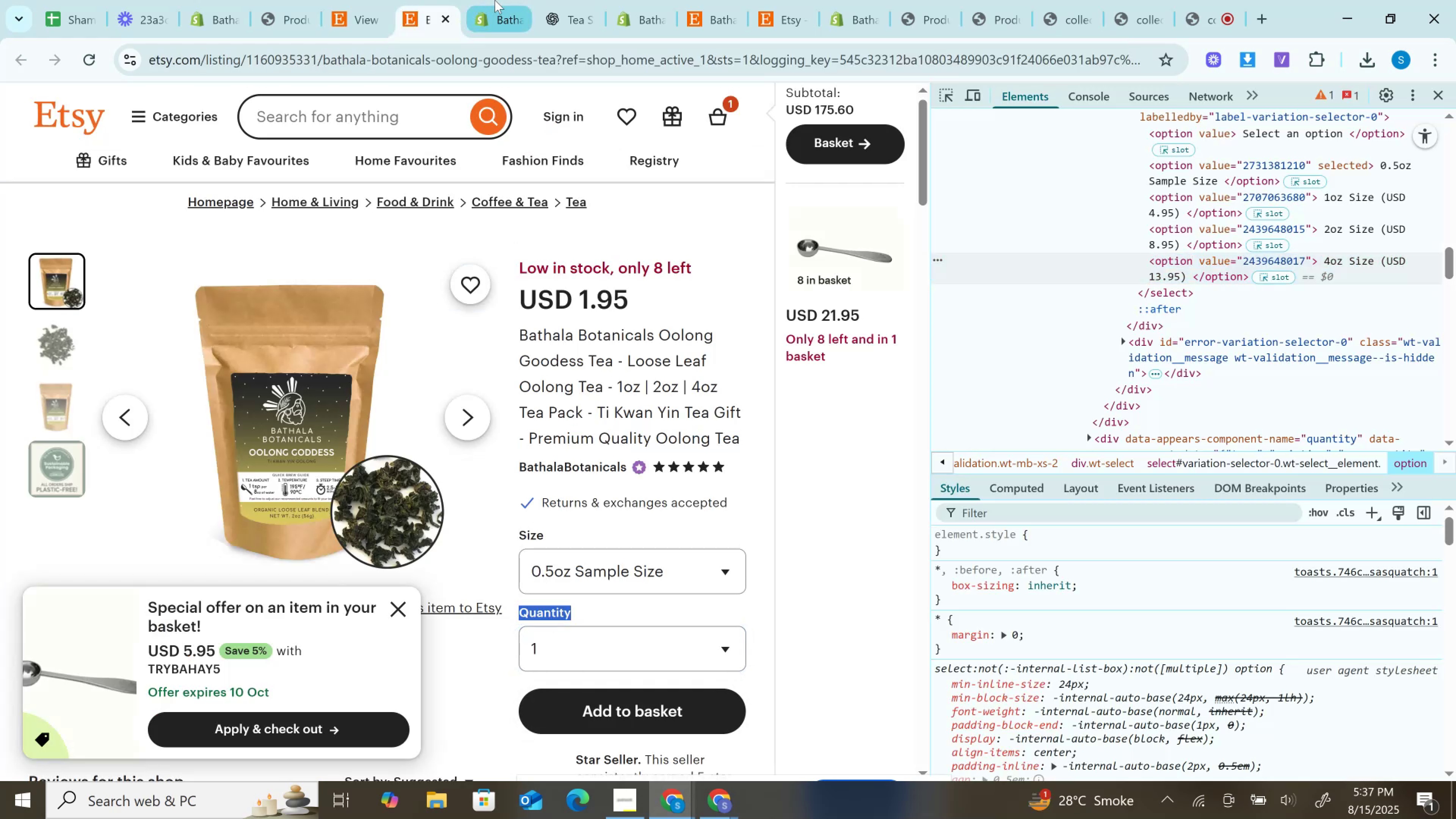 
left_click([495, 0])
 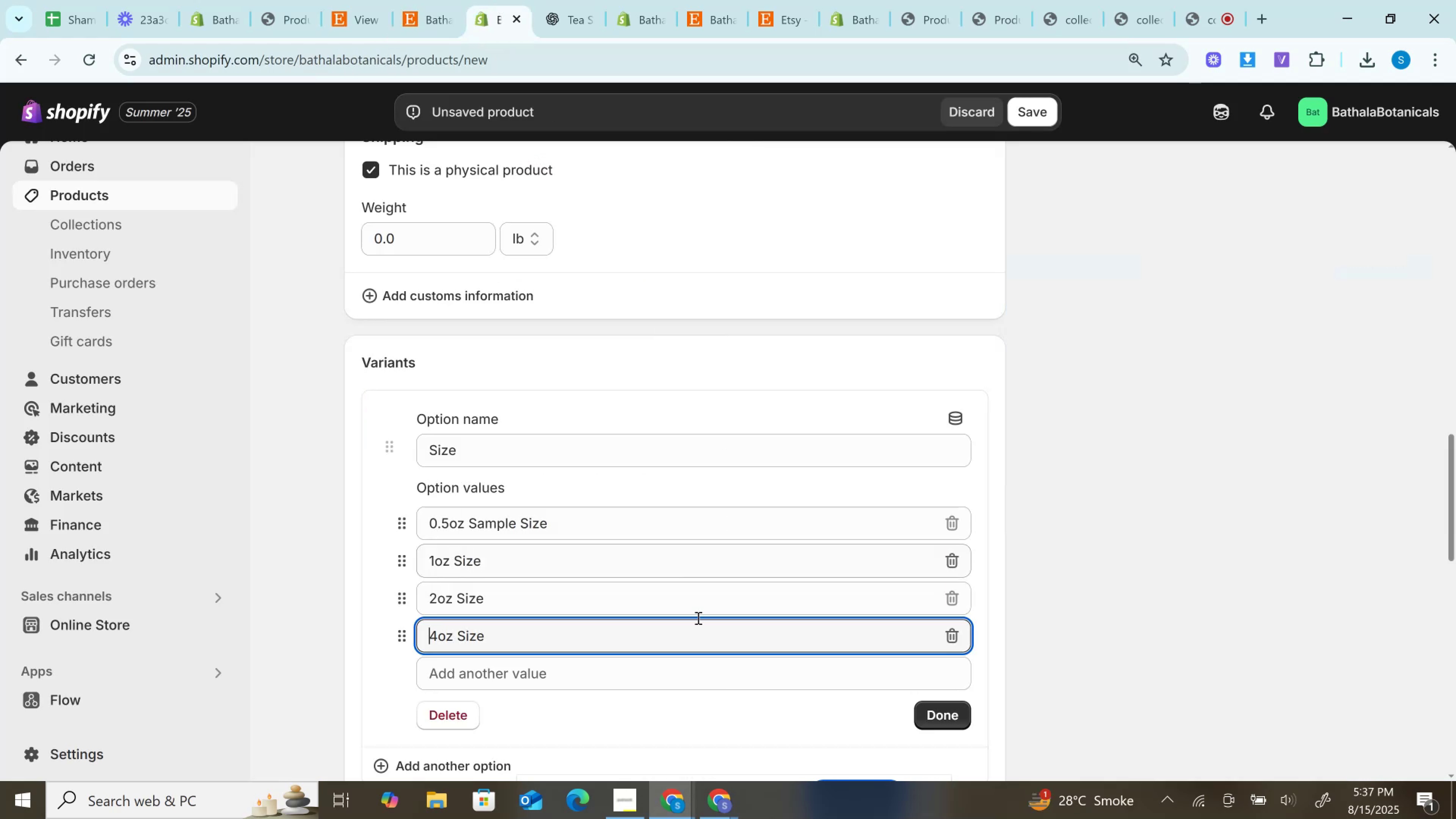 
scroll: coordinate [697, 618], scroll_direction: down, amount: 3.0
 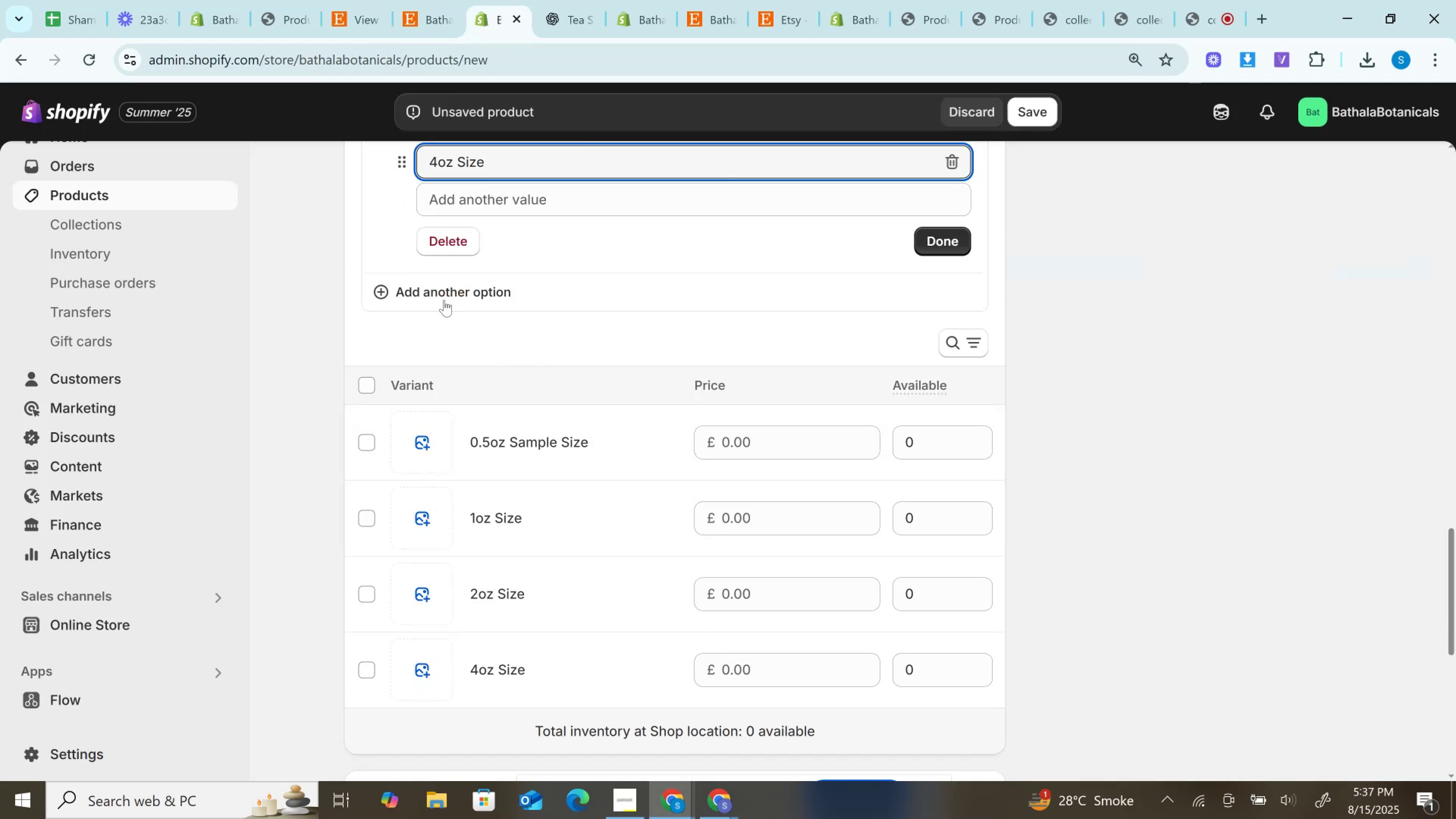 
left_click([440, 289])
 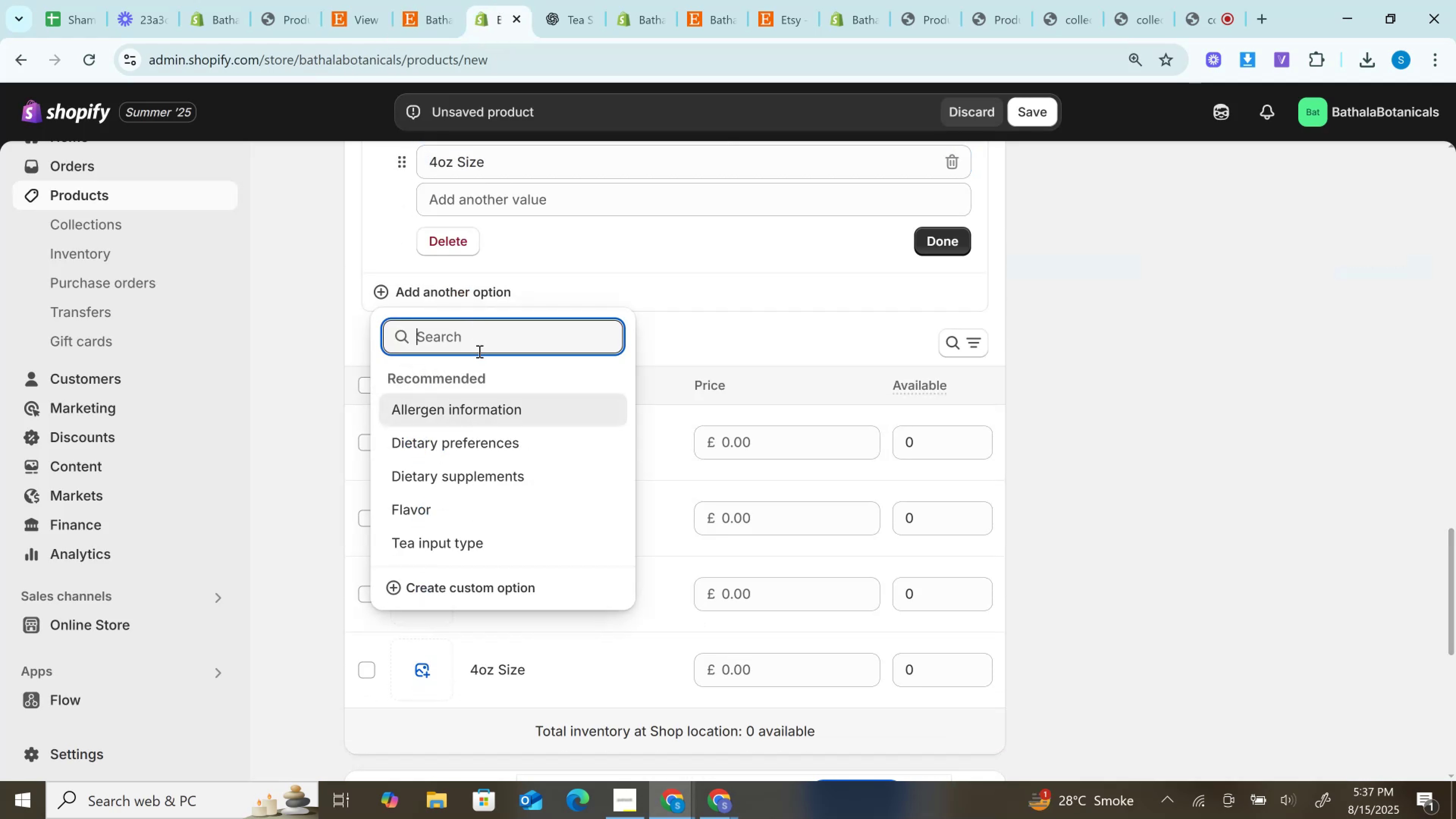 
key(Control+V)
 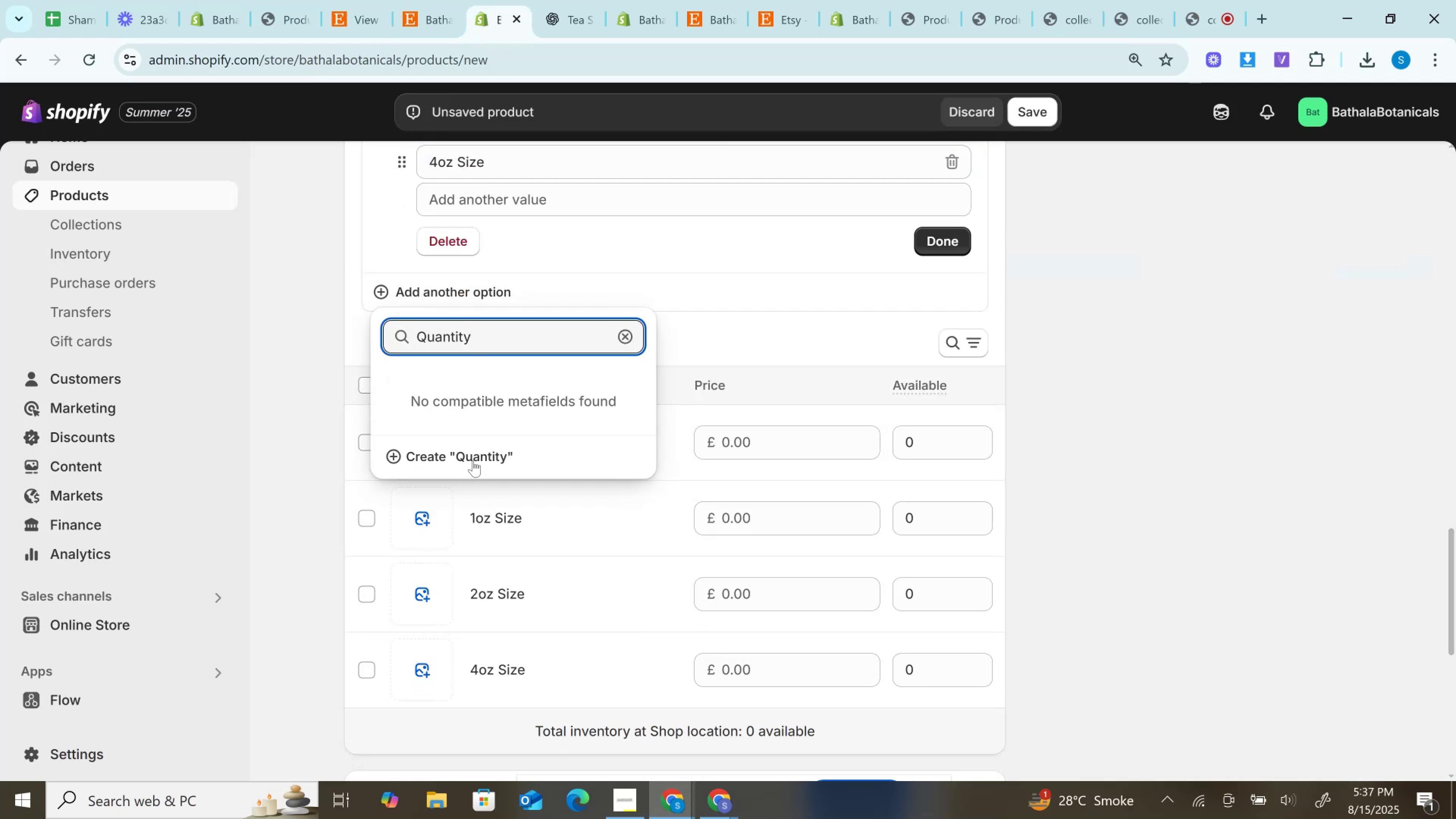 
left_click([472, 459])
 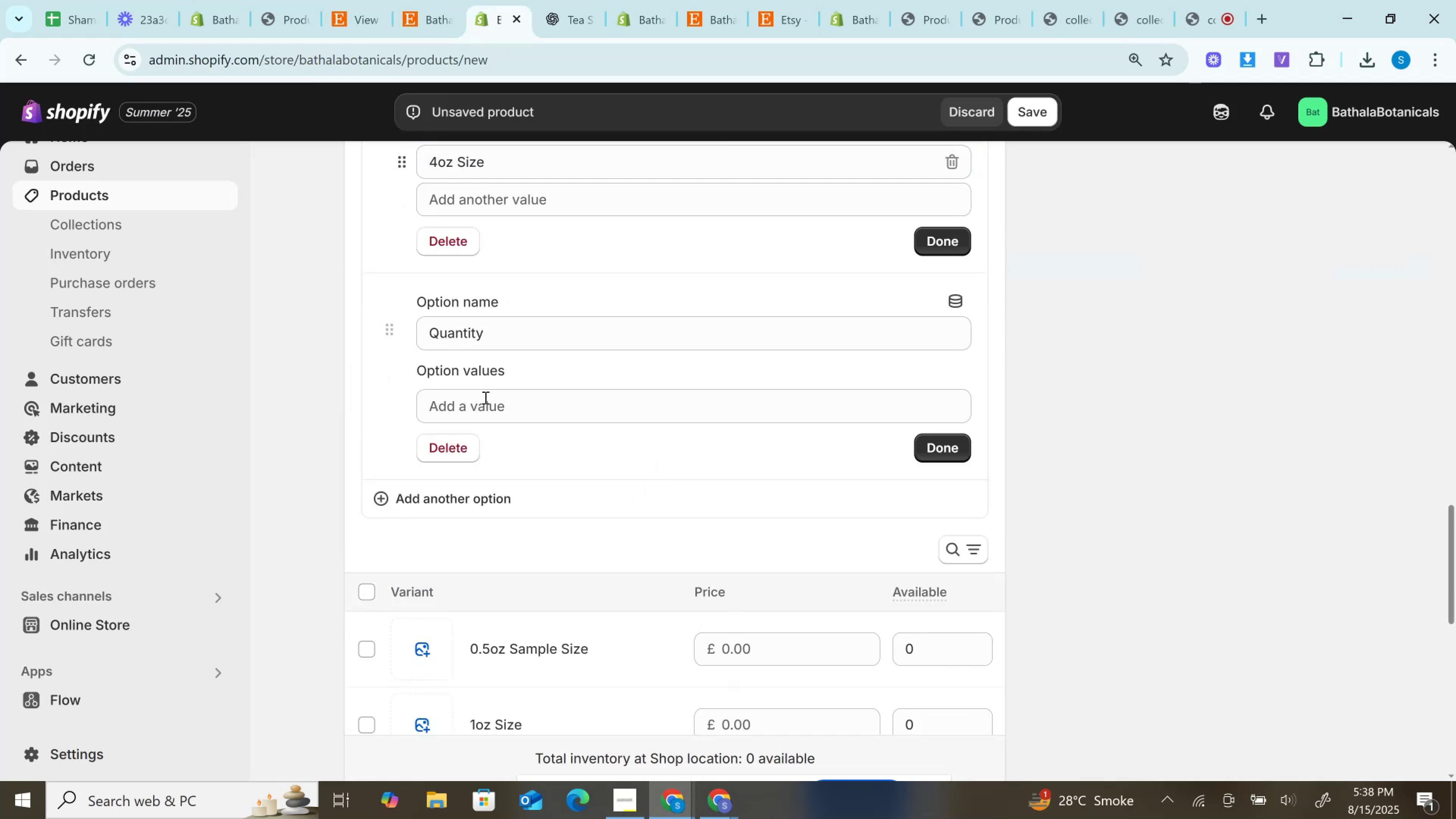 
left_click([486, 409])
 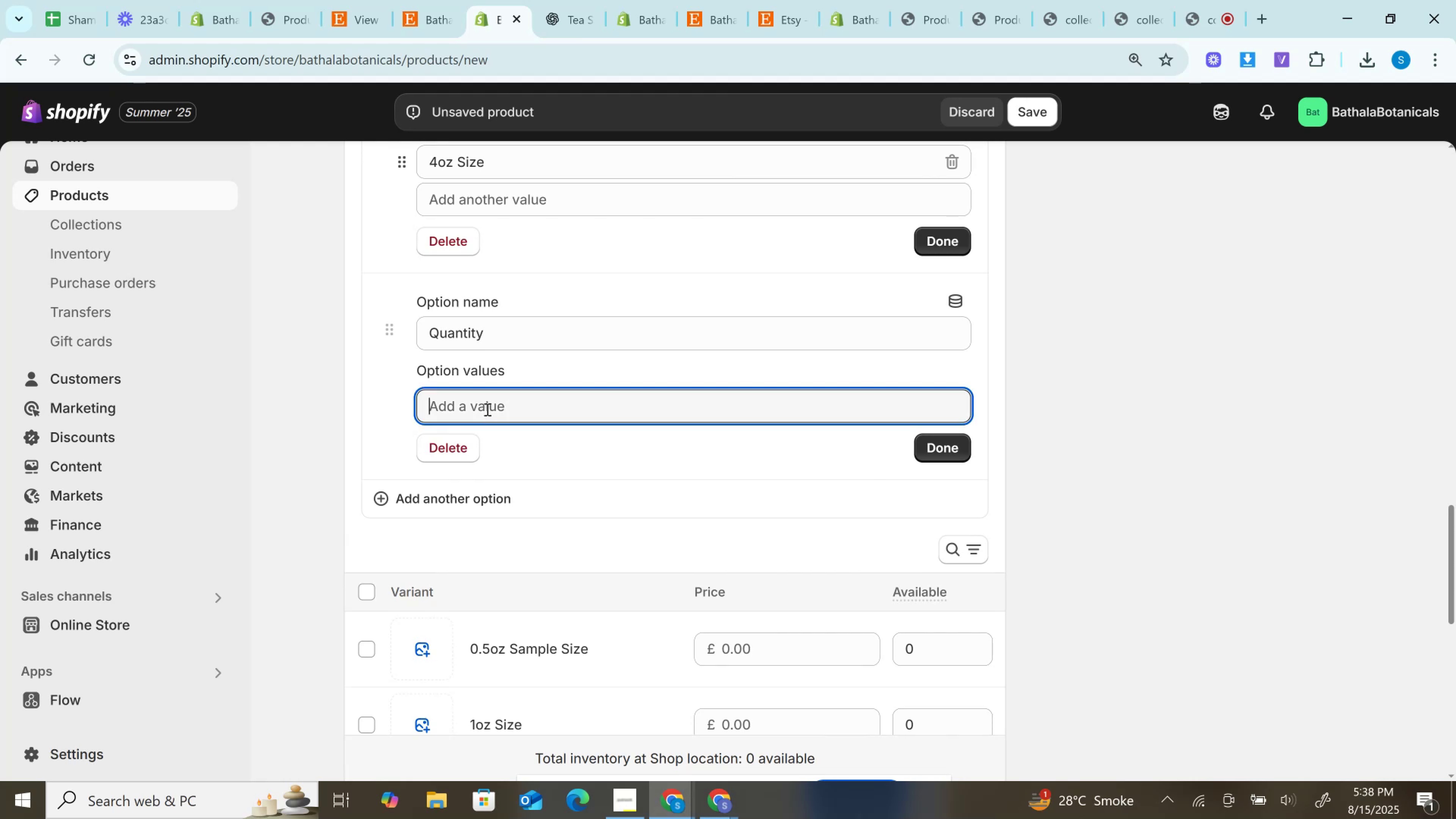 
type(12)
 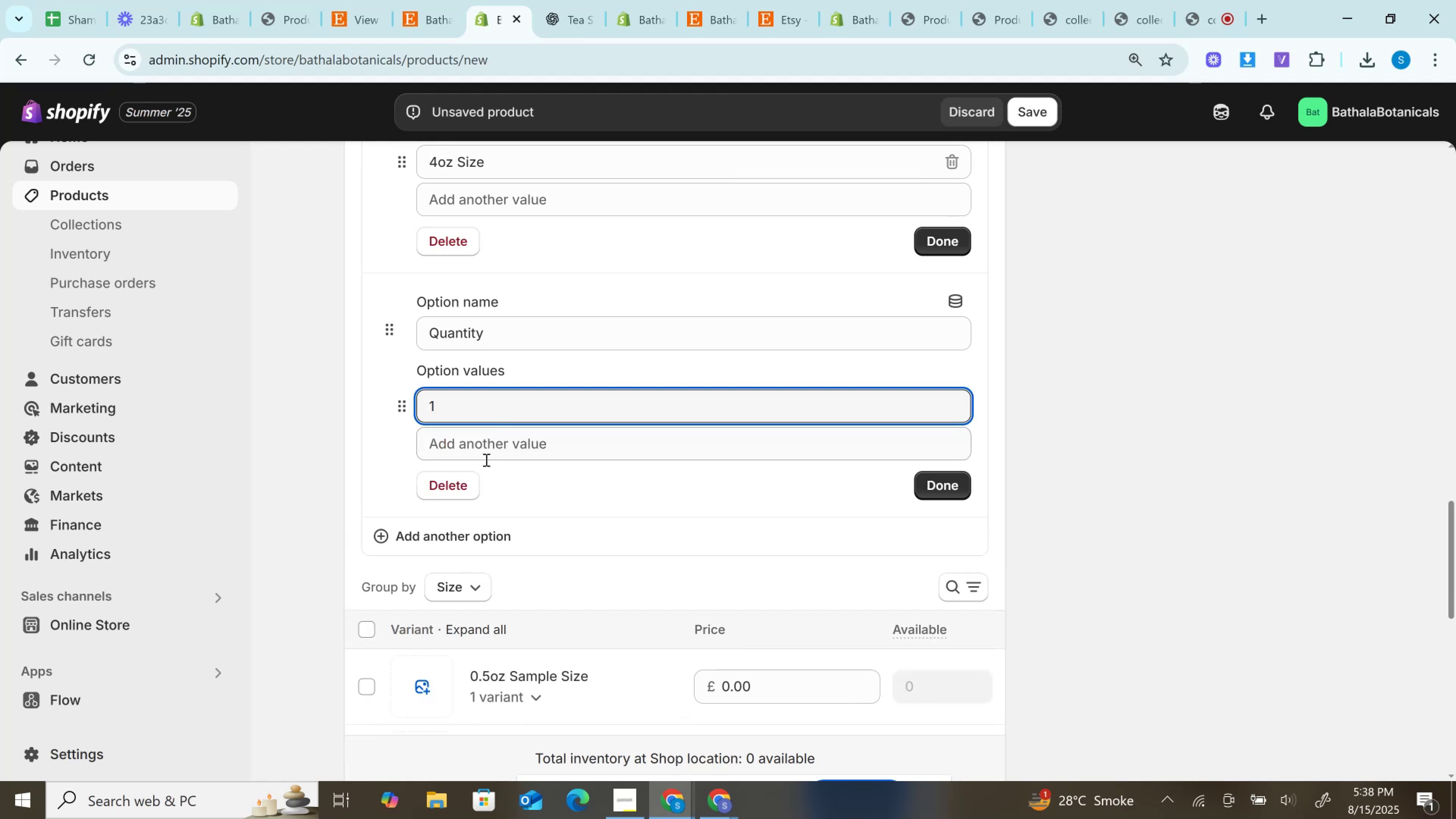 
left_click([485, 460])
 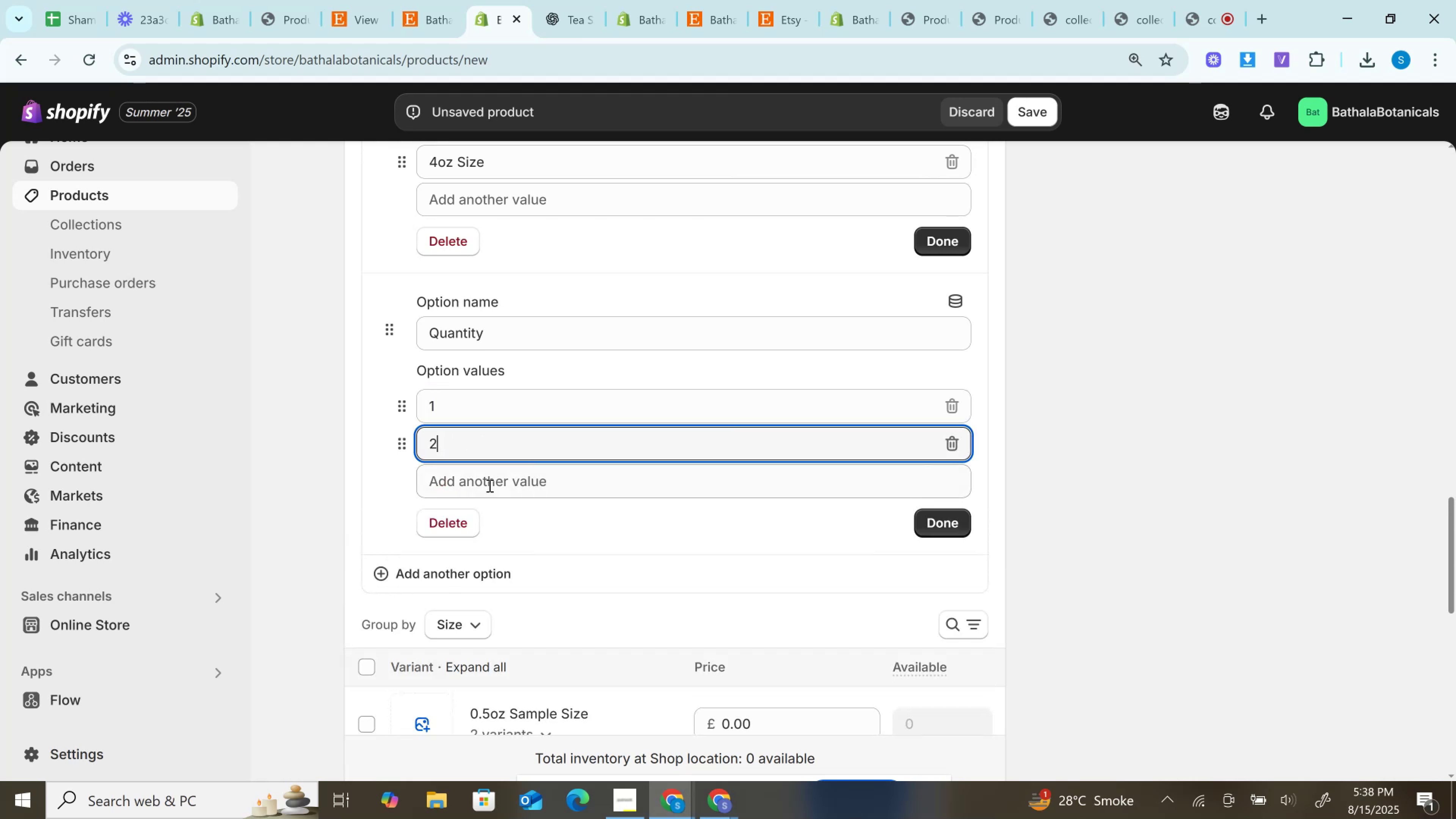 
left_click([490, 486])
 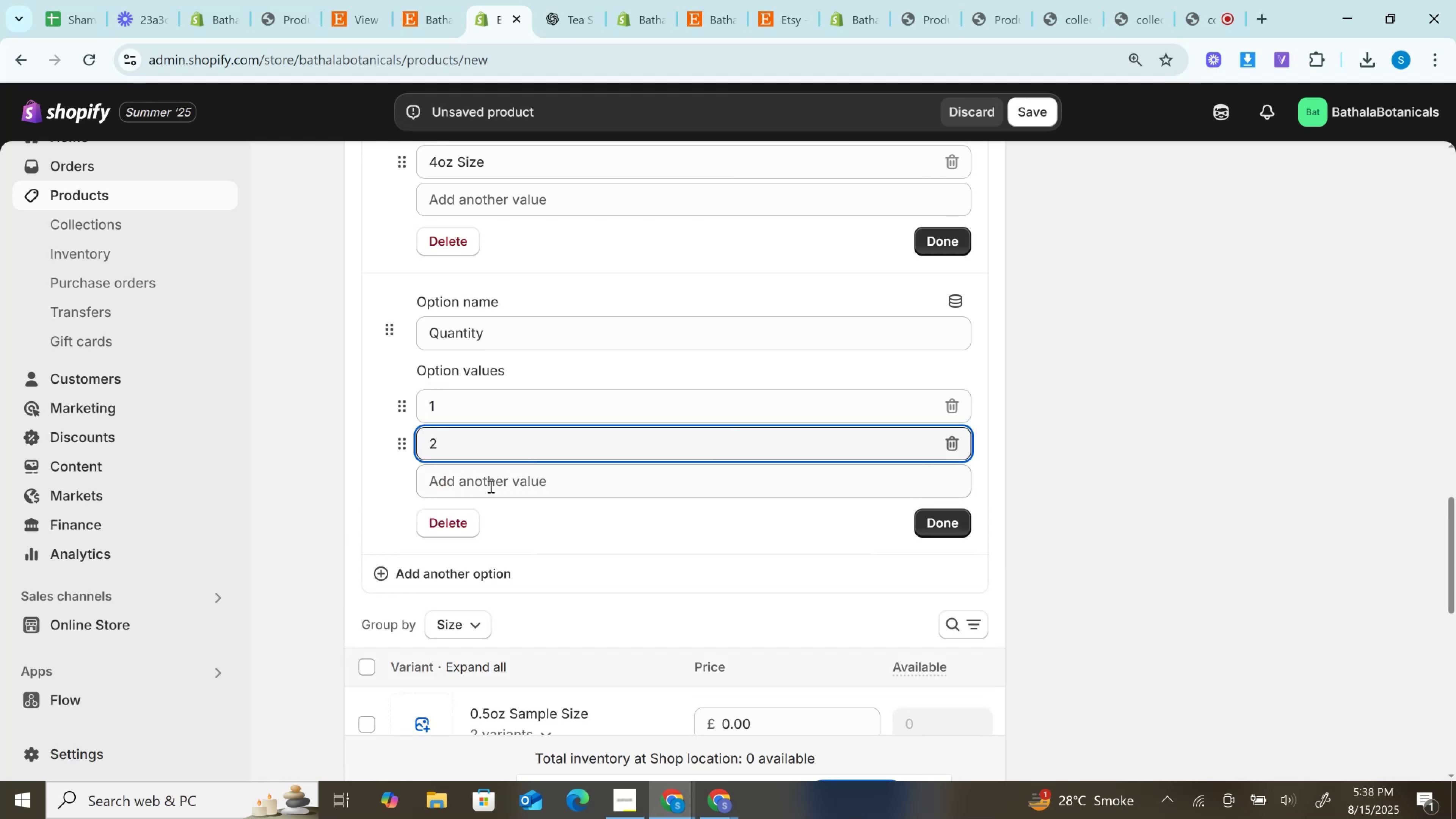 
type(34)
 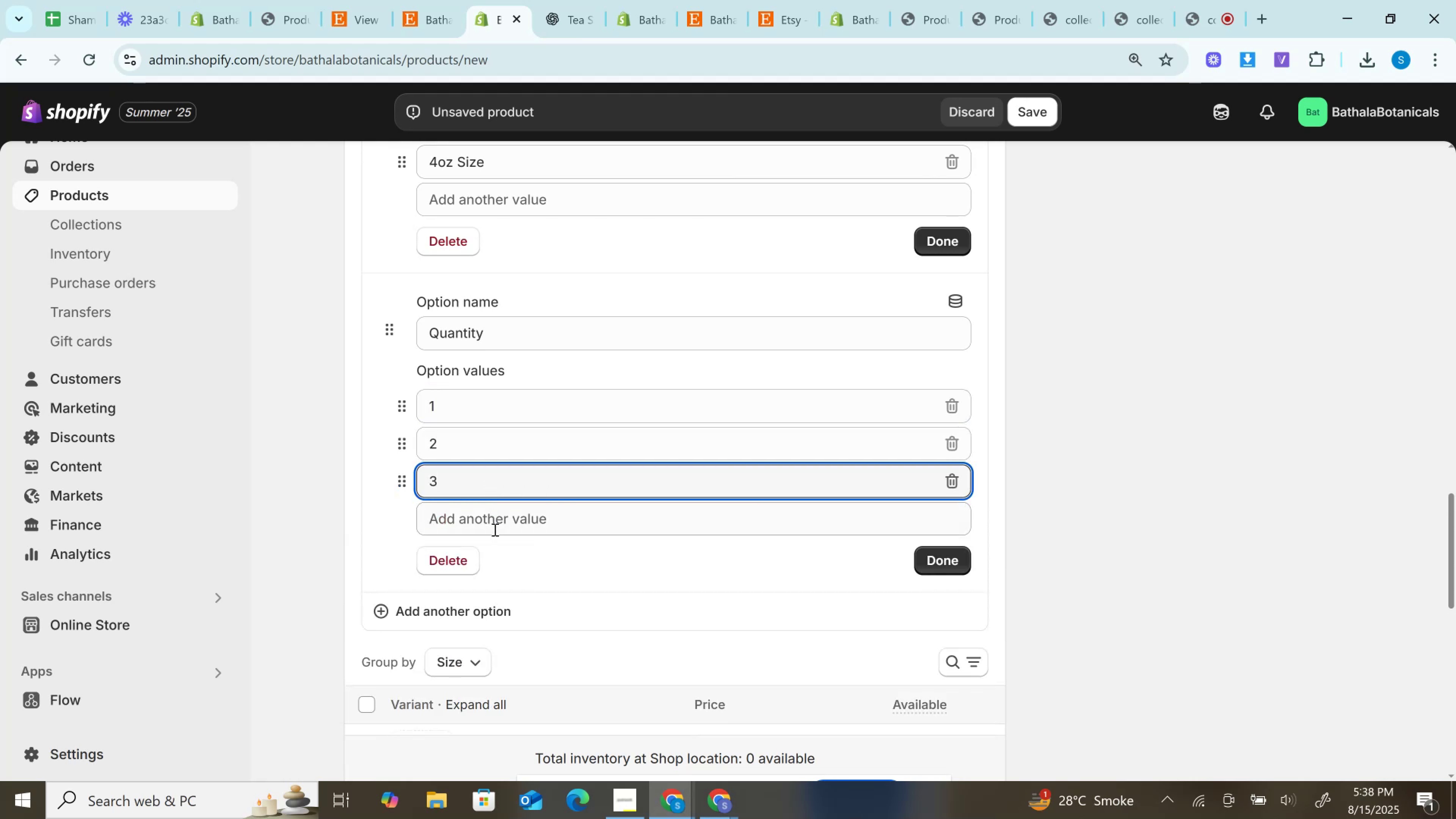 
left_click([494, 529])
 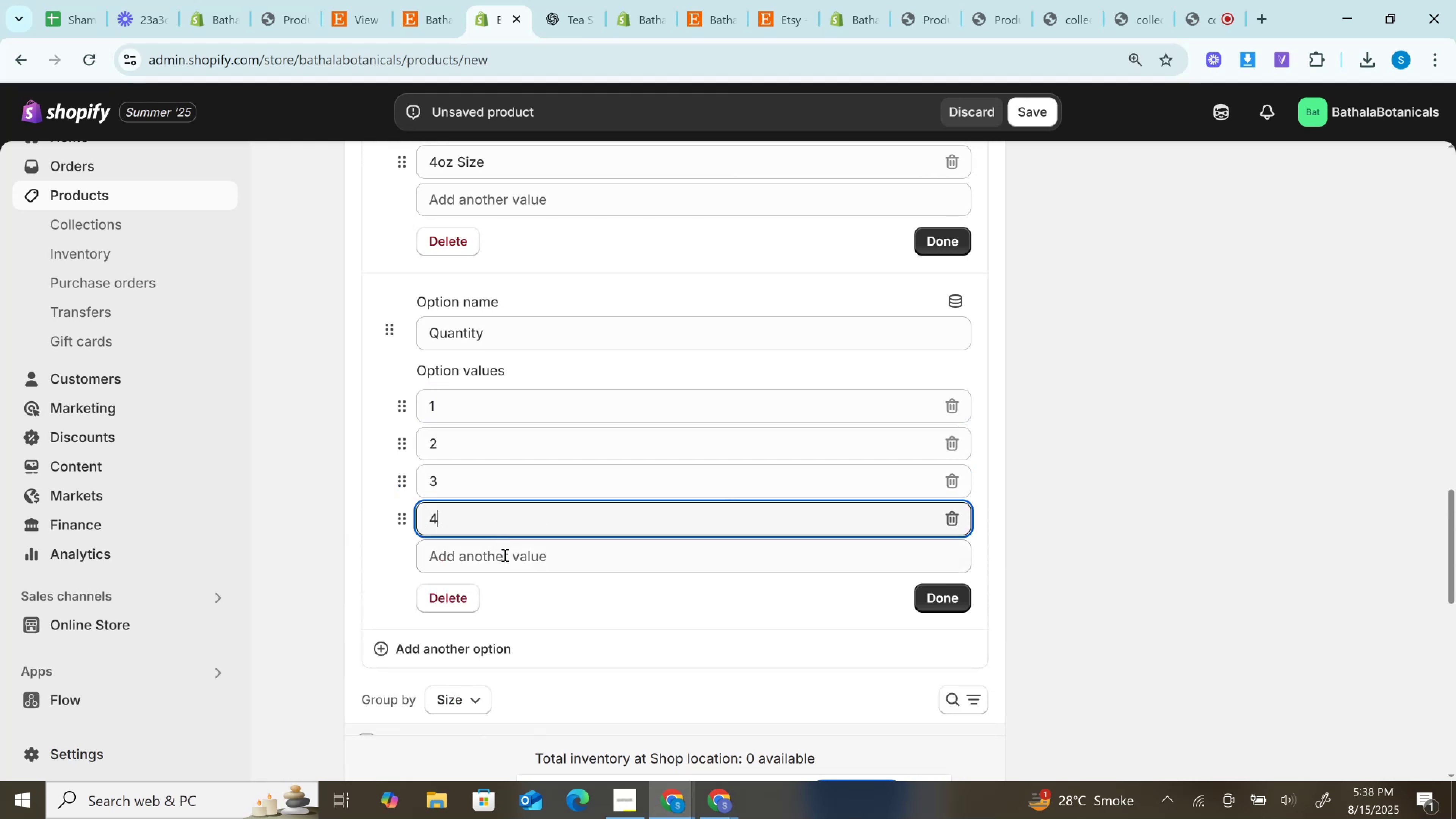 
left_click([504, 555])
 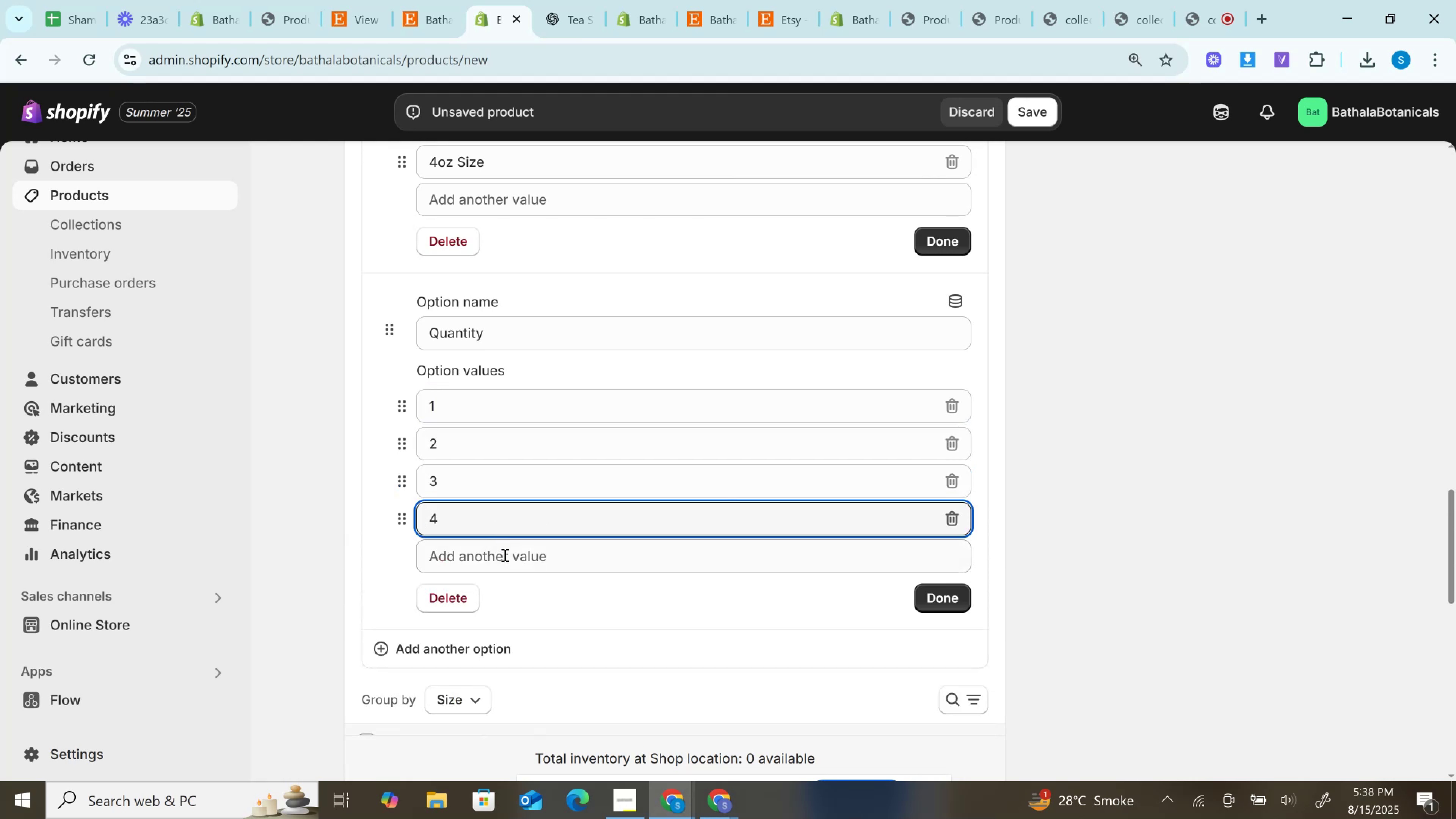 
key(5)
 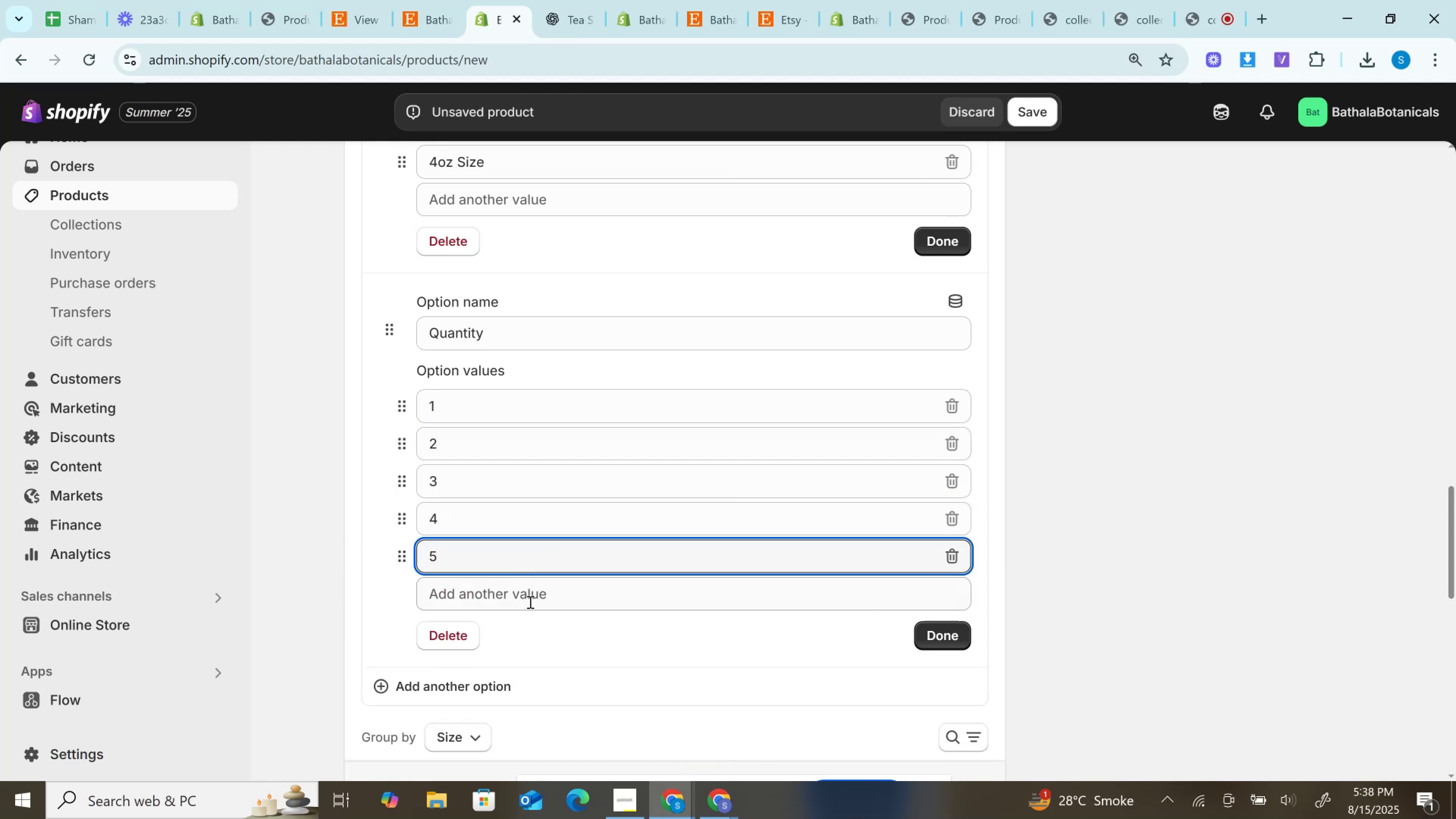 
left_click([530, 603])
 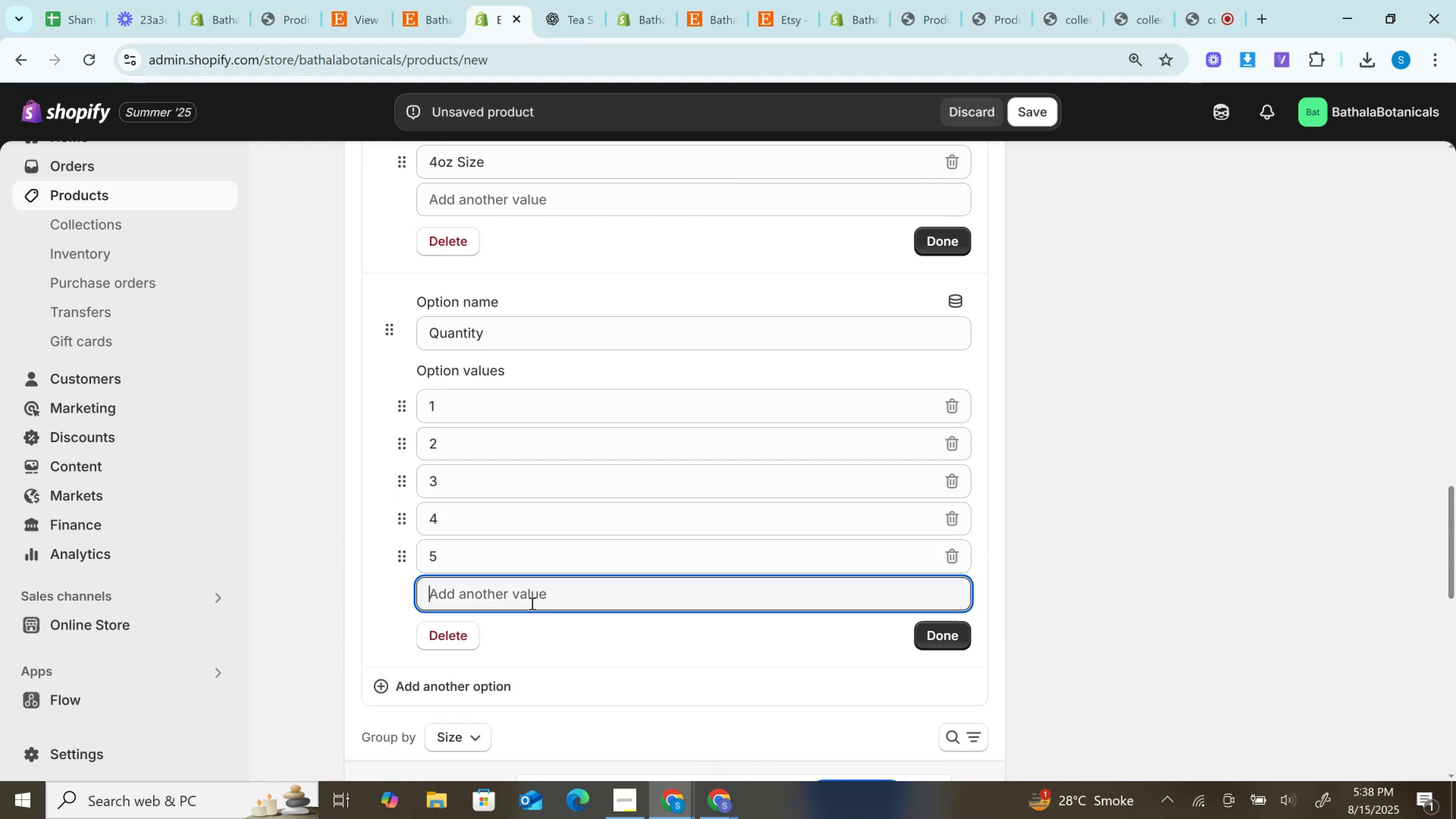 
type(67)
 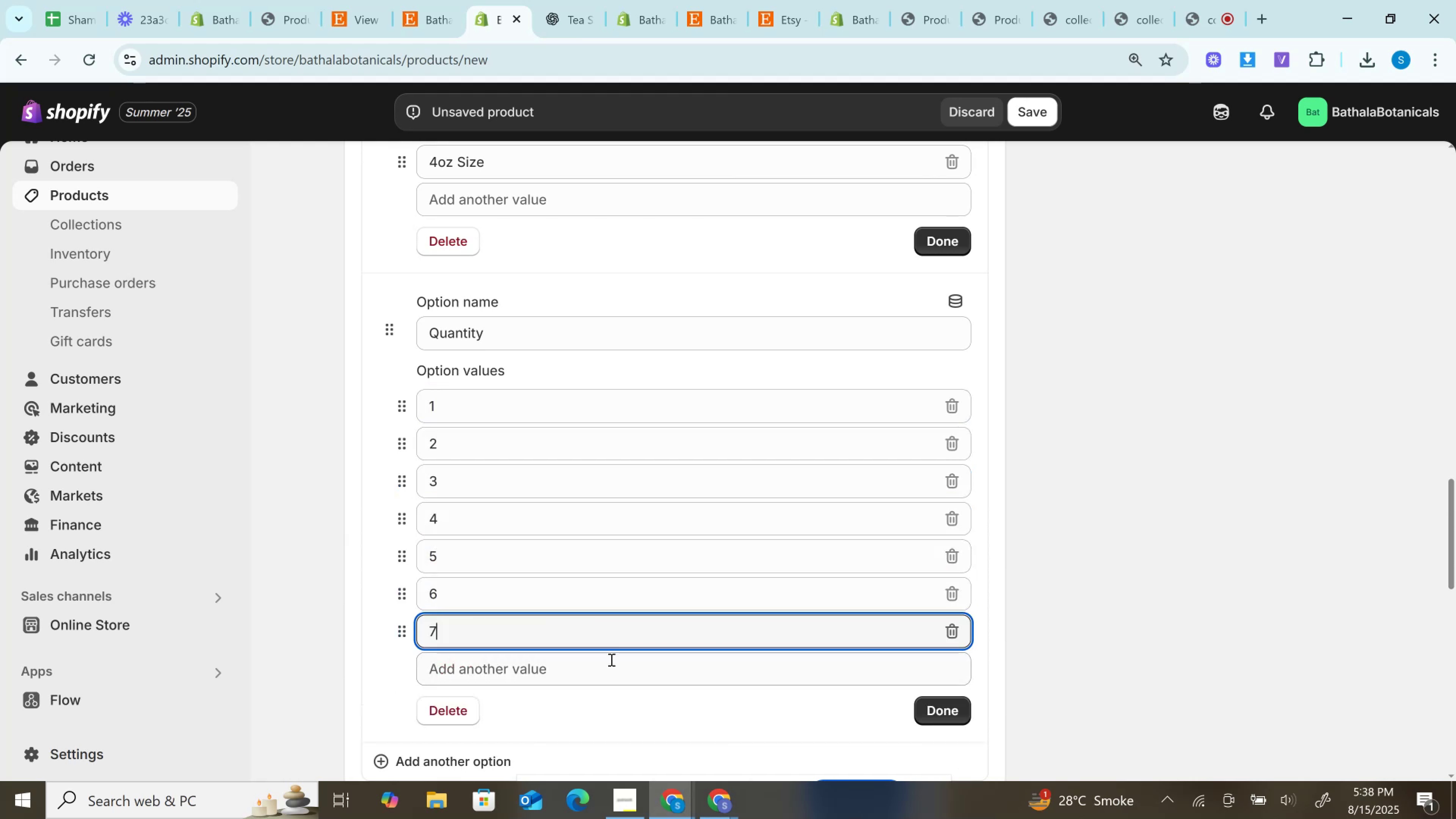 
left_click([610, 661])
 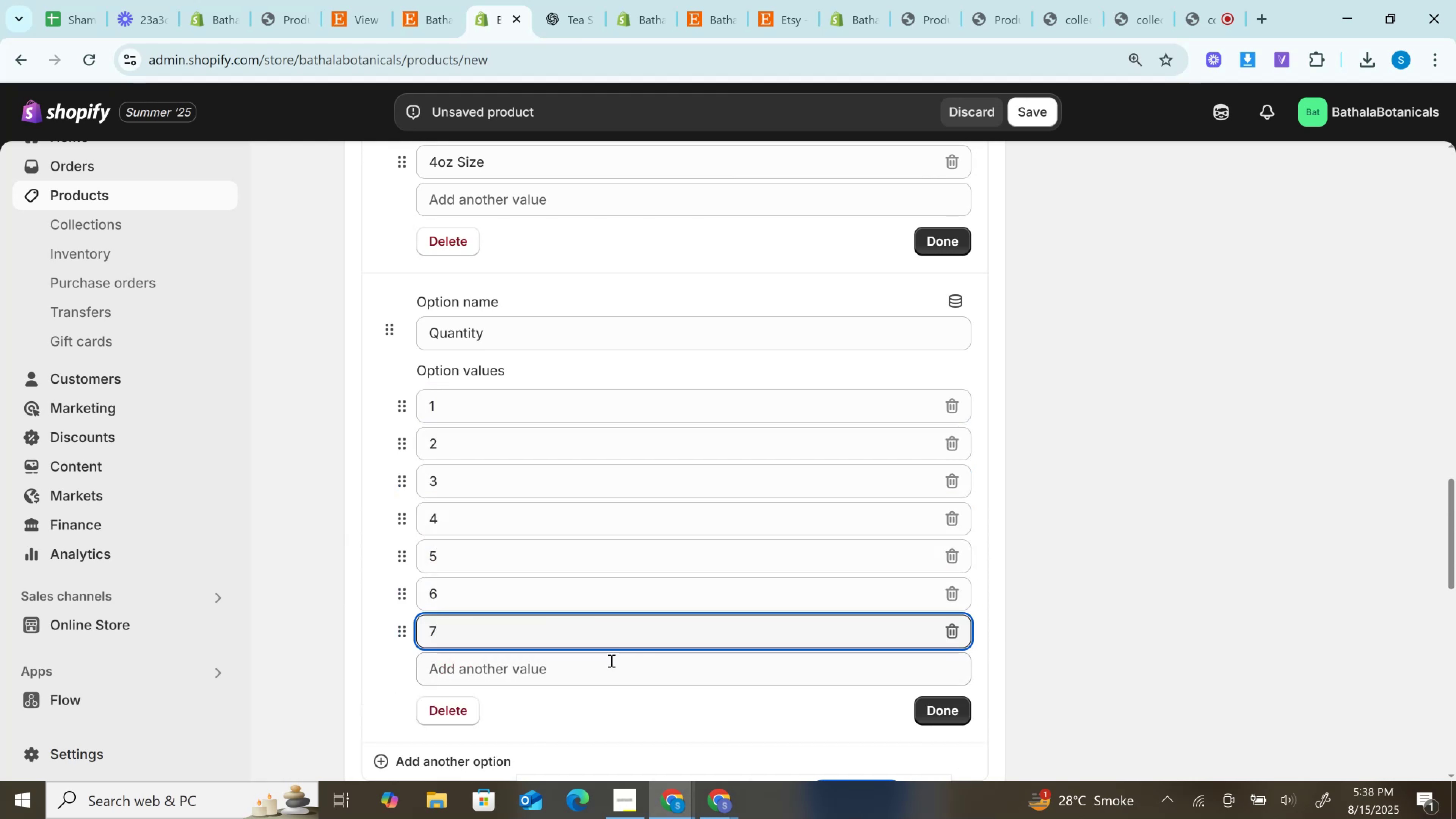 
key(8)
 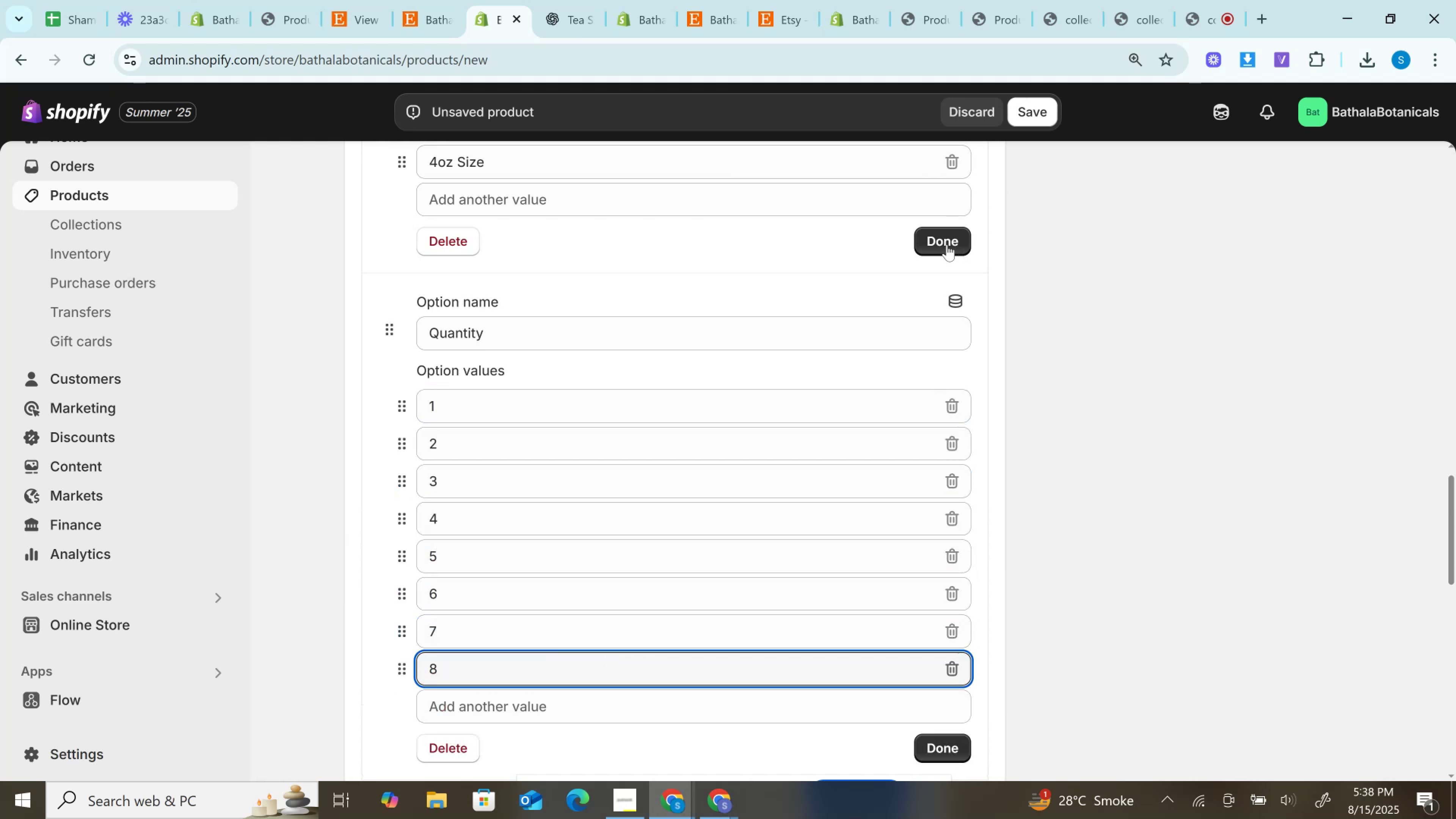 
left_click([943, 243])
 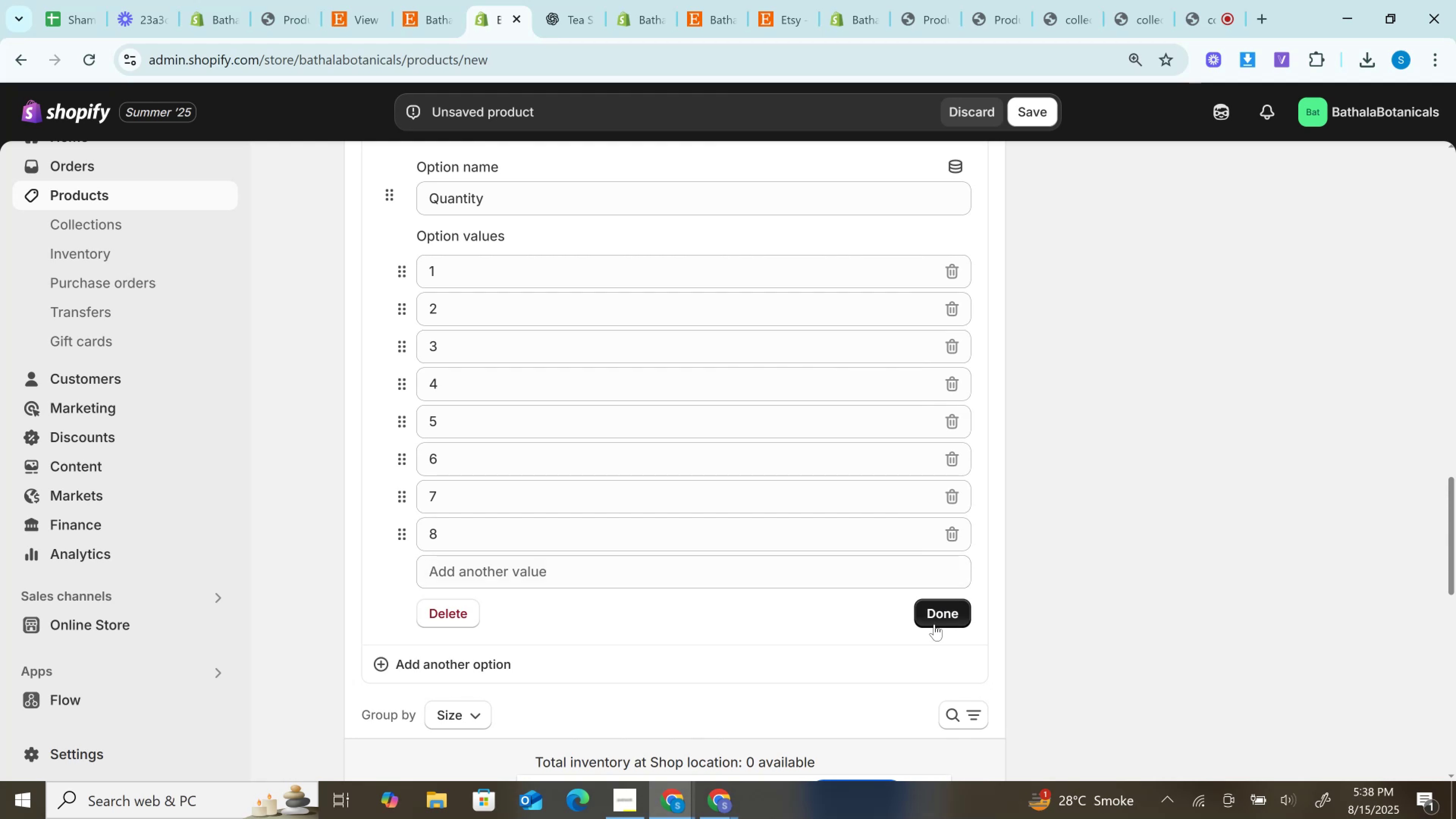 
left_click([934, 621])
 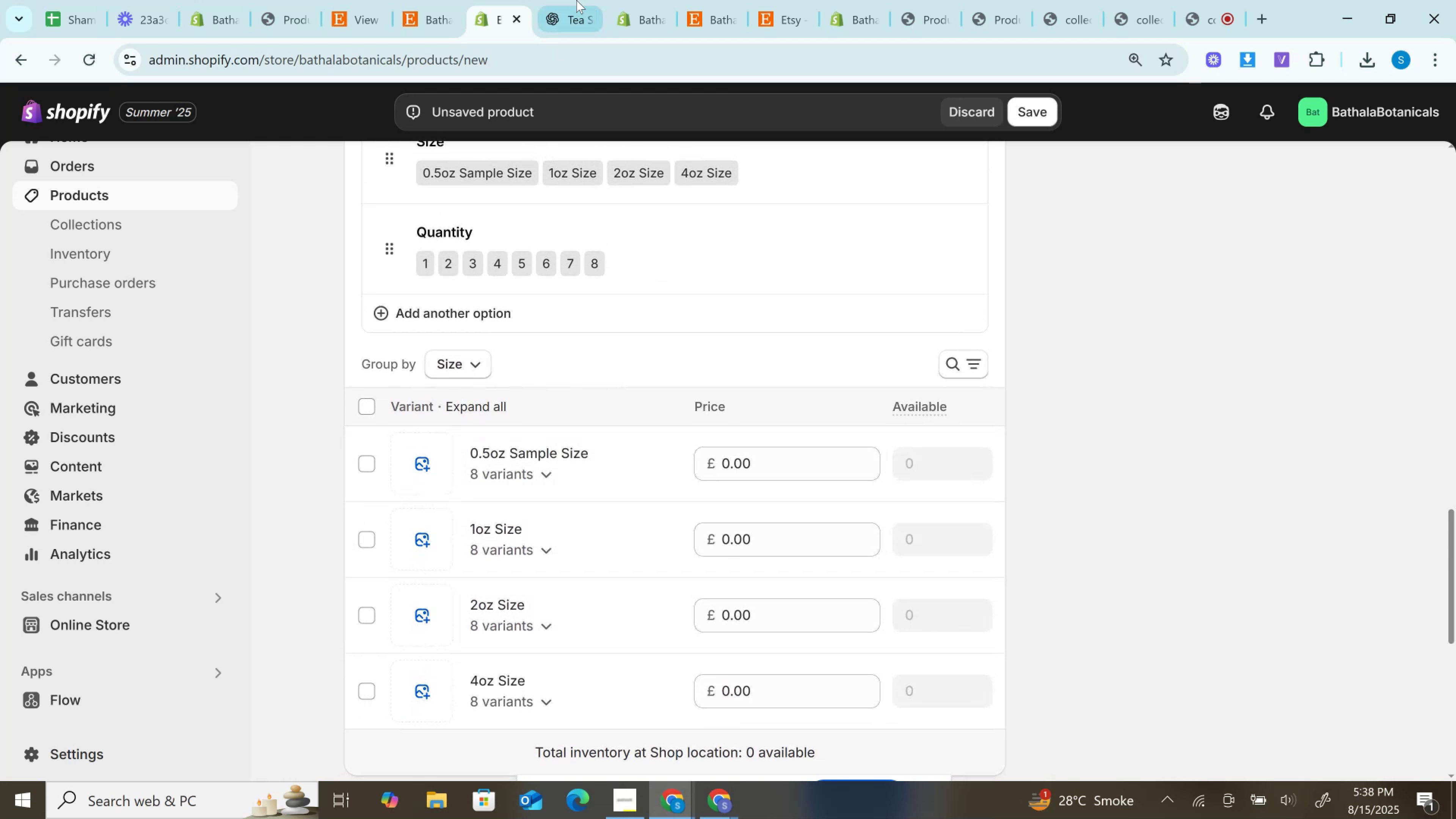 
left_click([429, 0])
 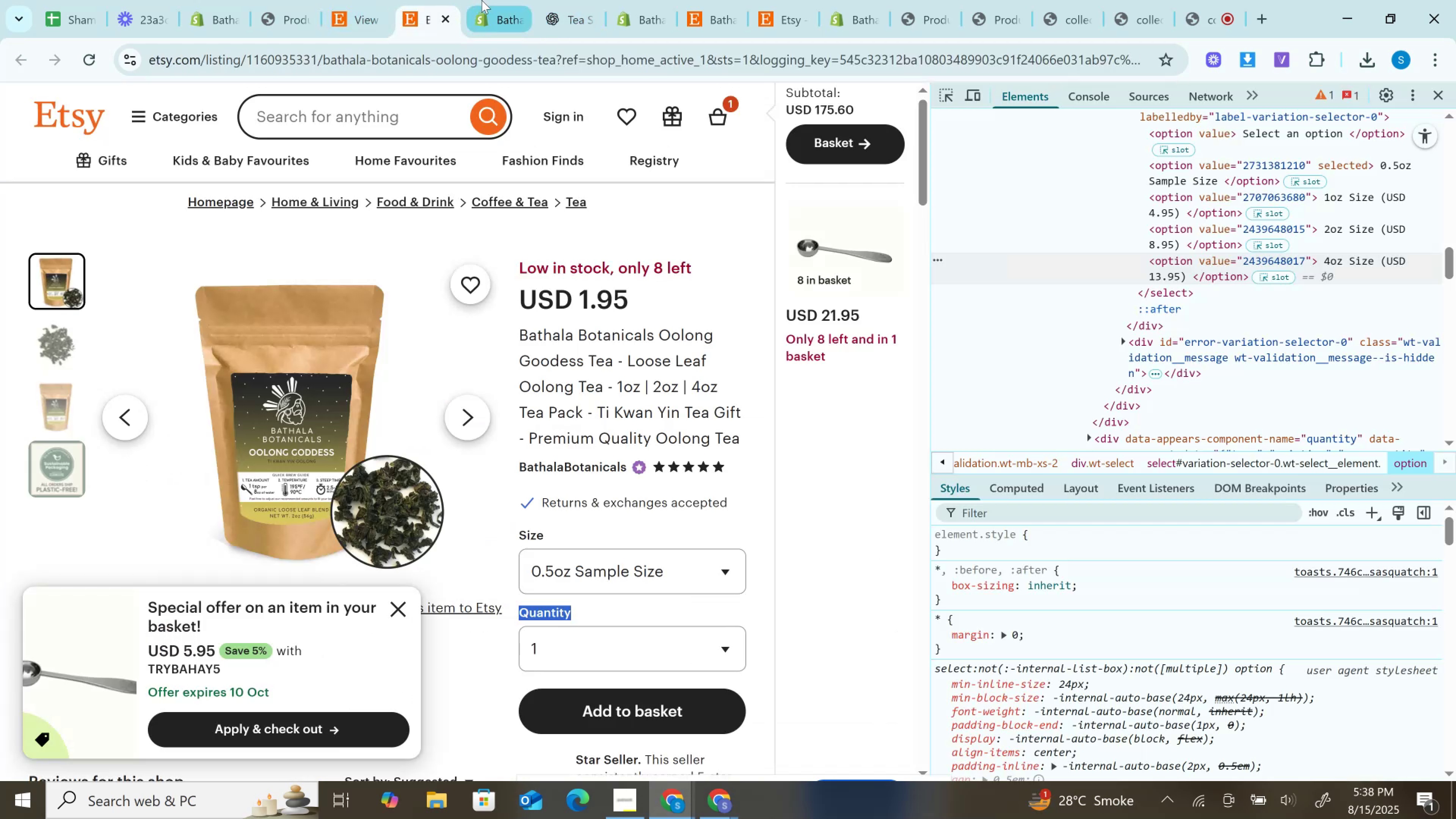 
left_click([482, 0])
 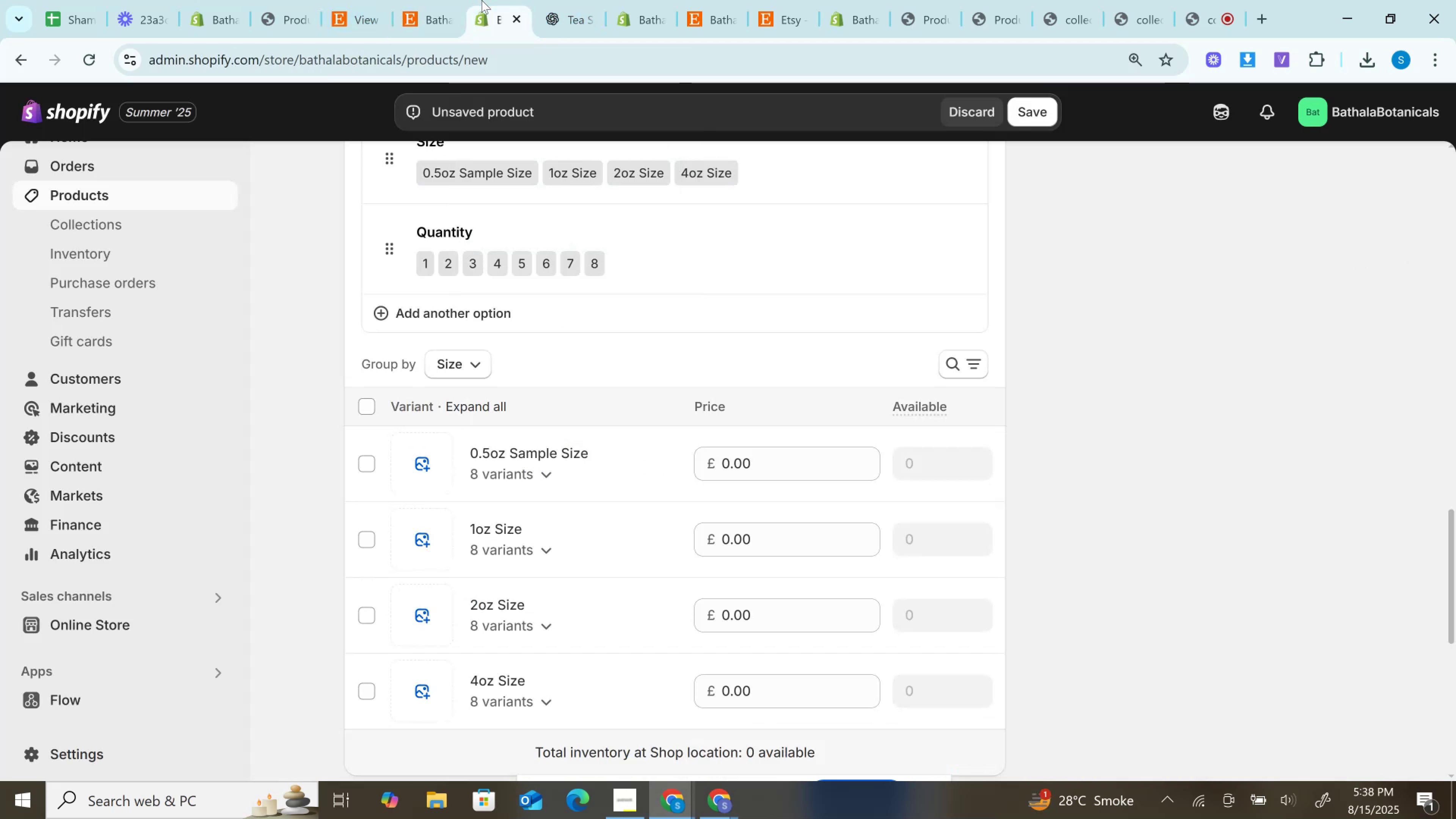 
left_click([438, 0])
 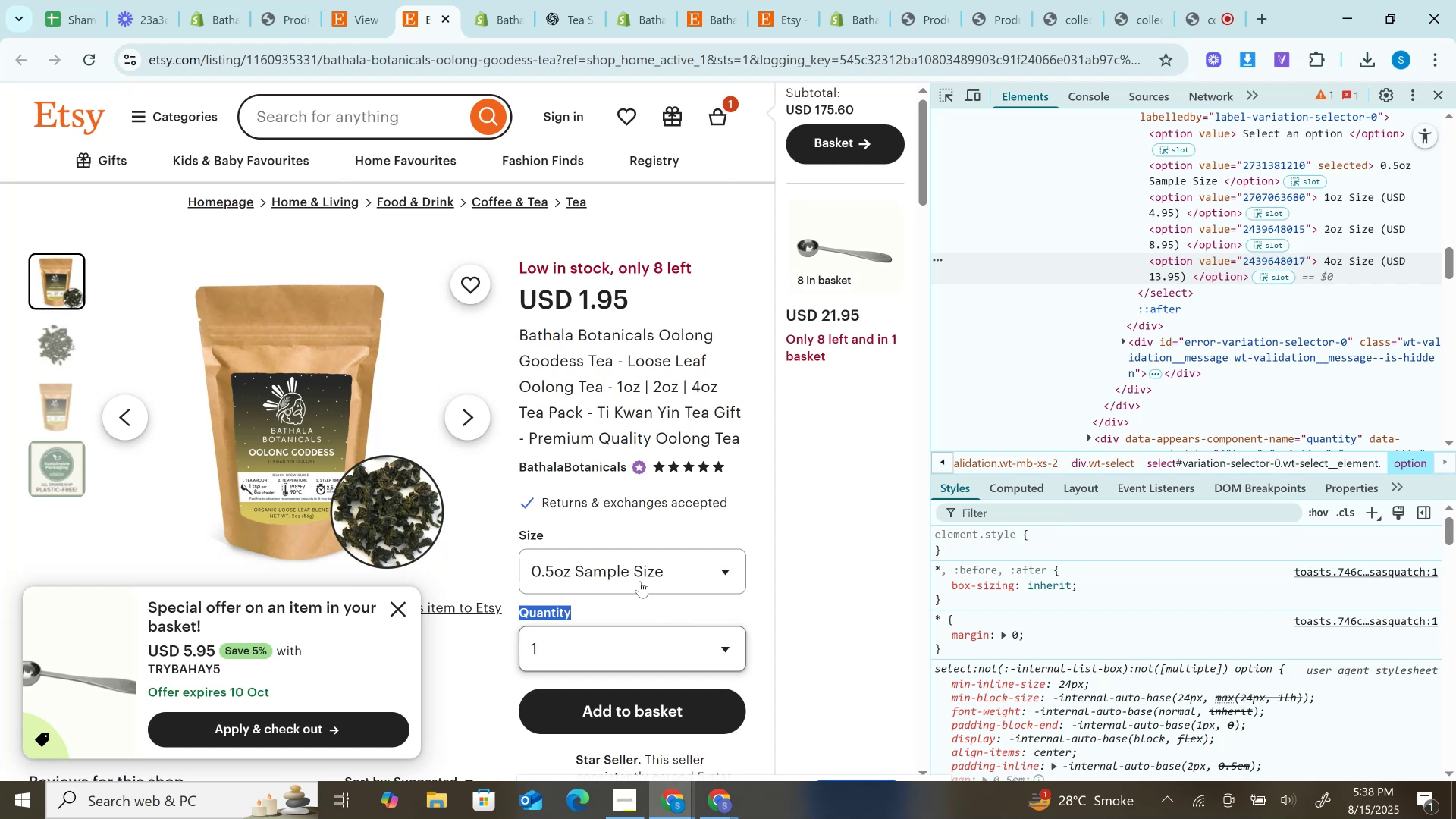 
left_click([634, 572])
 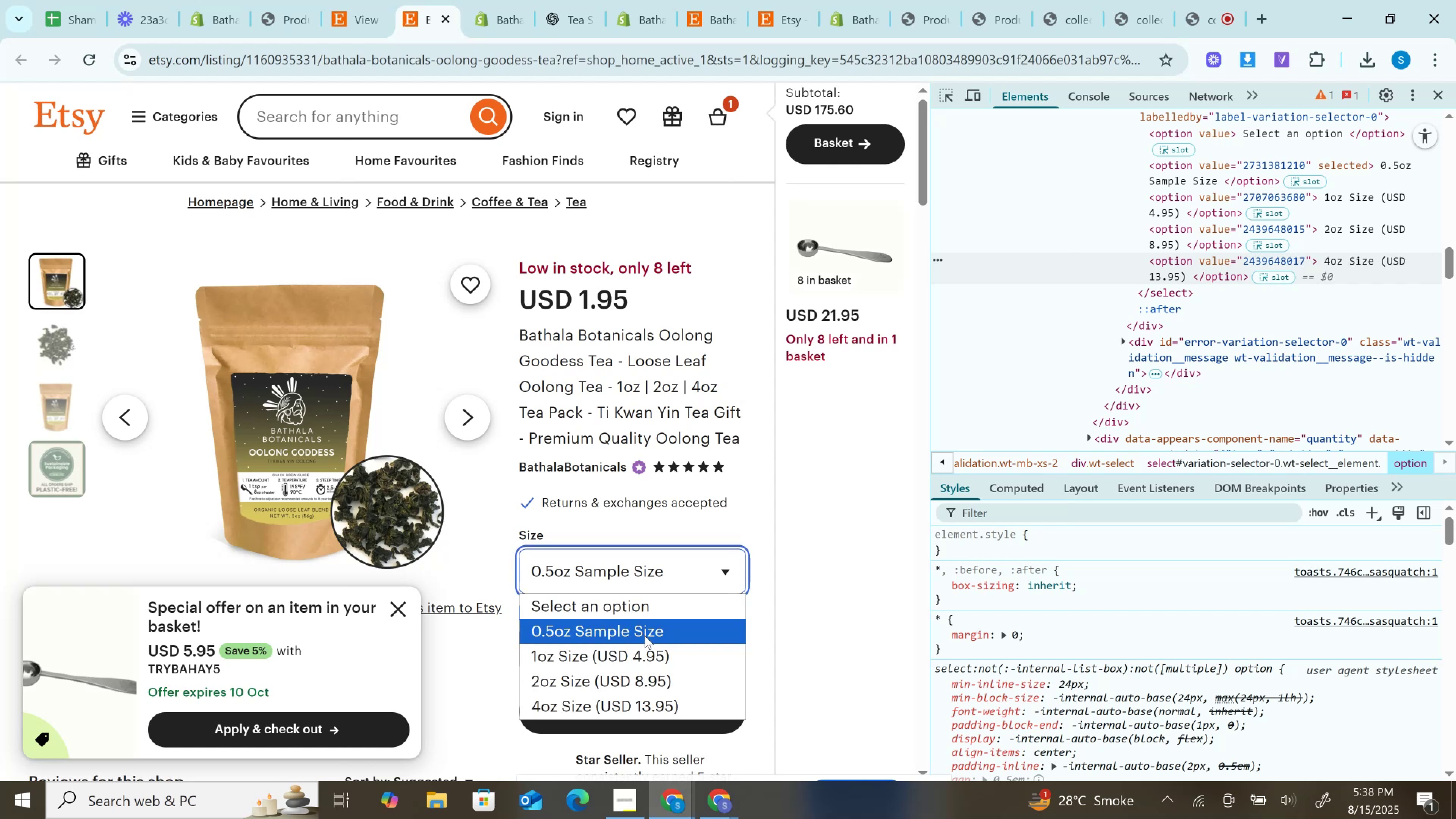 
left_click([645, 635])
 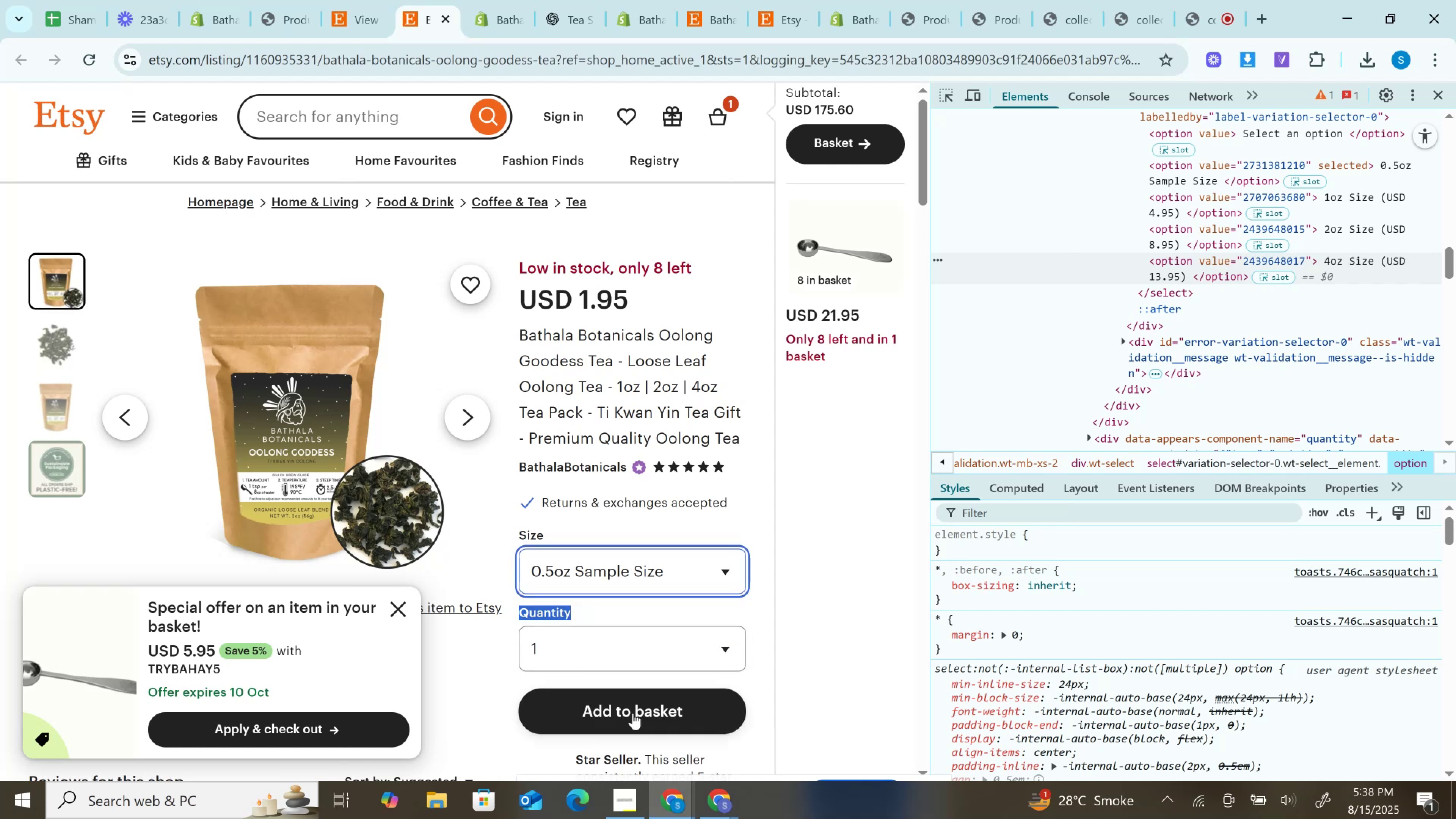 
left_click([633, 712])
 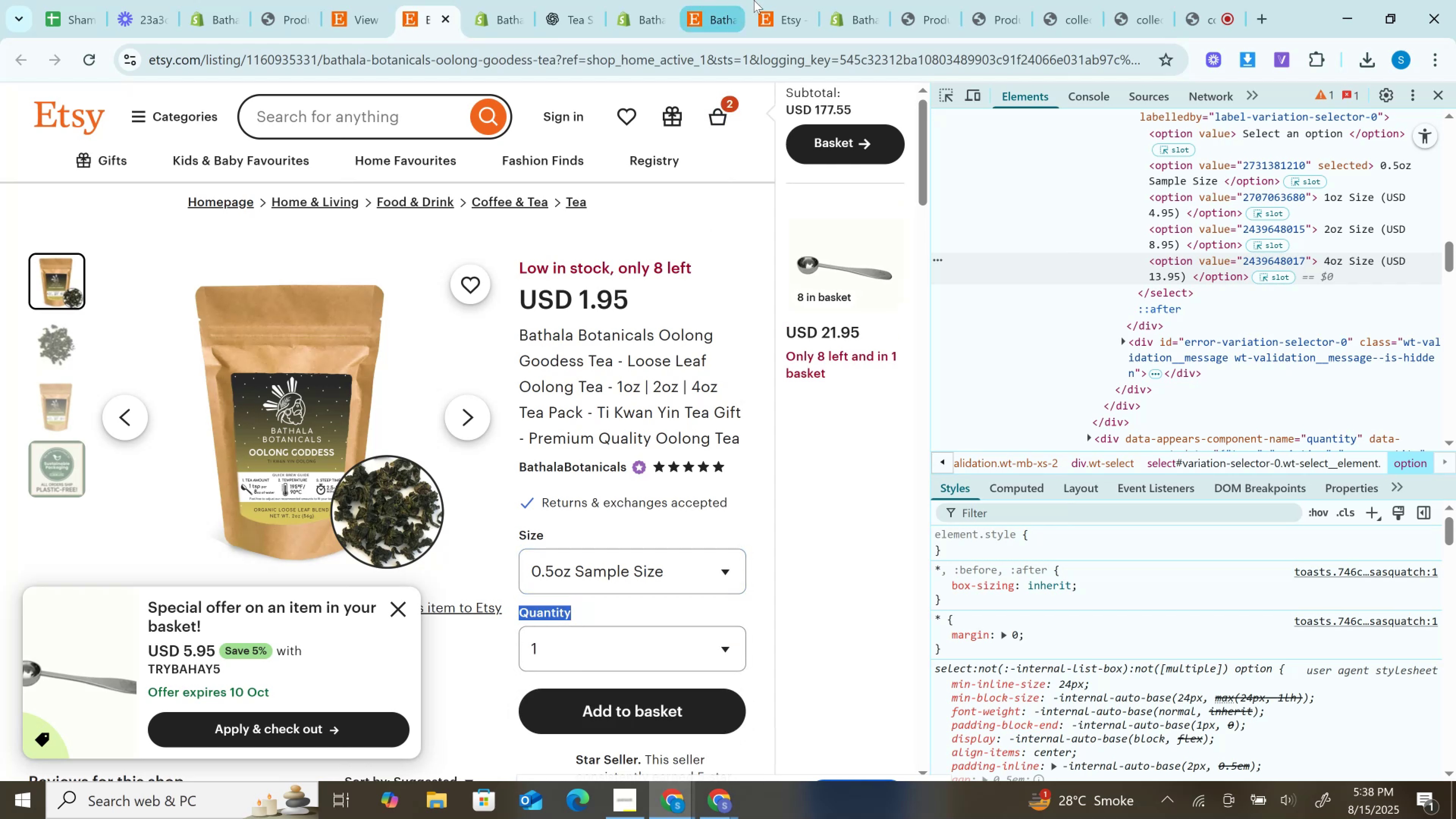 
left_click([792, 0])
 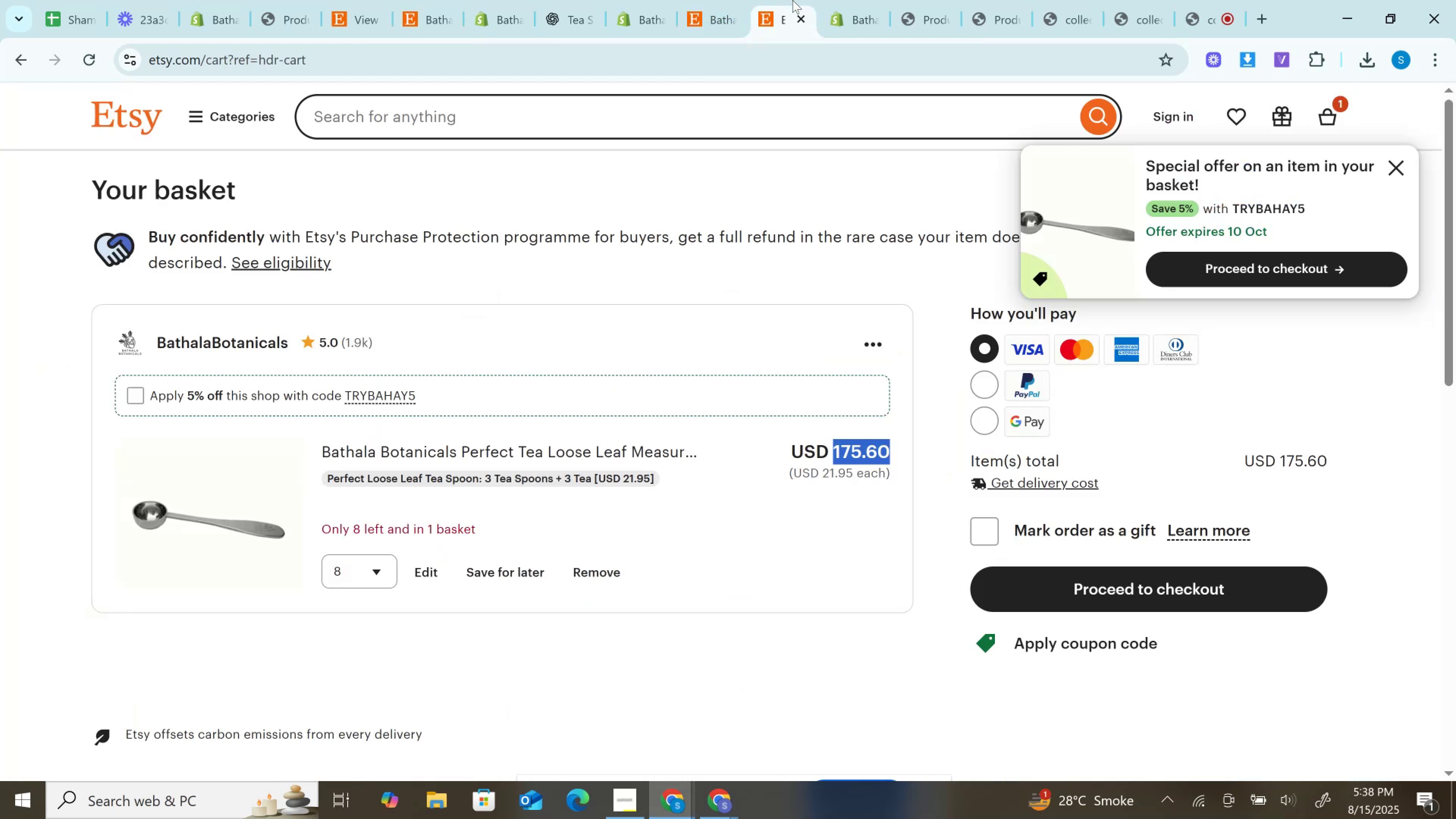 
left_click_drag(start_coordinate=[792, 0], to_coordinate=[520, 0])
 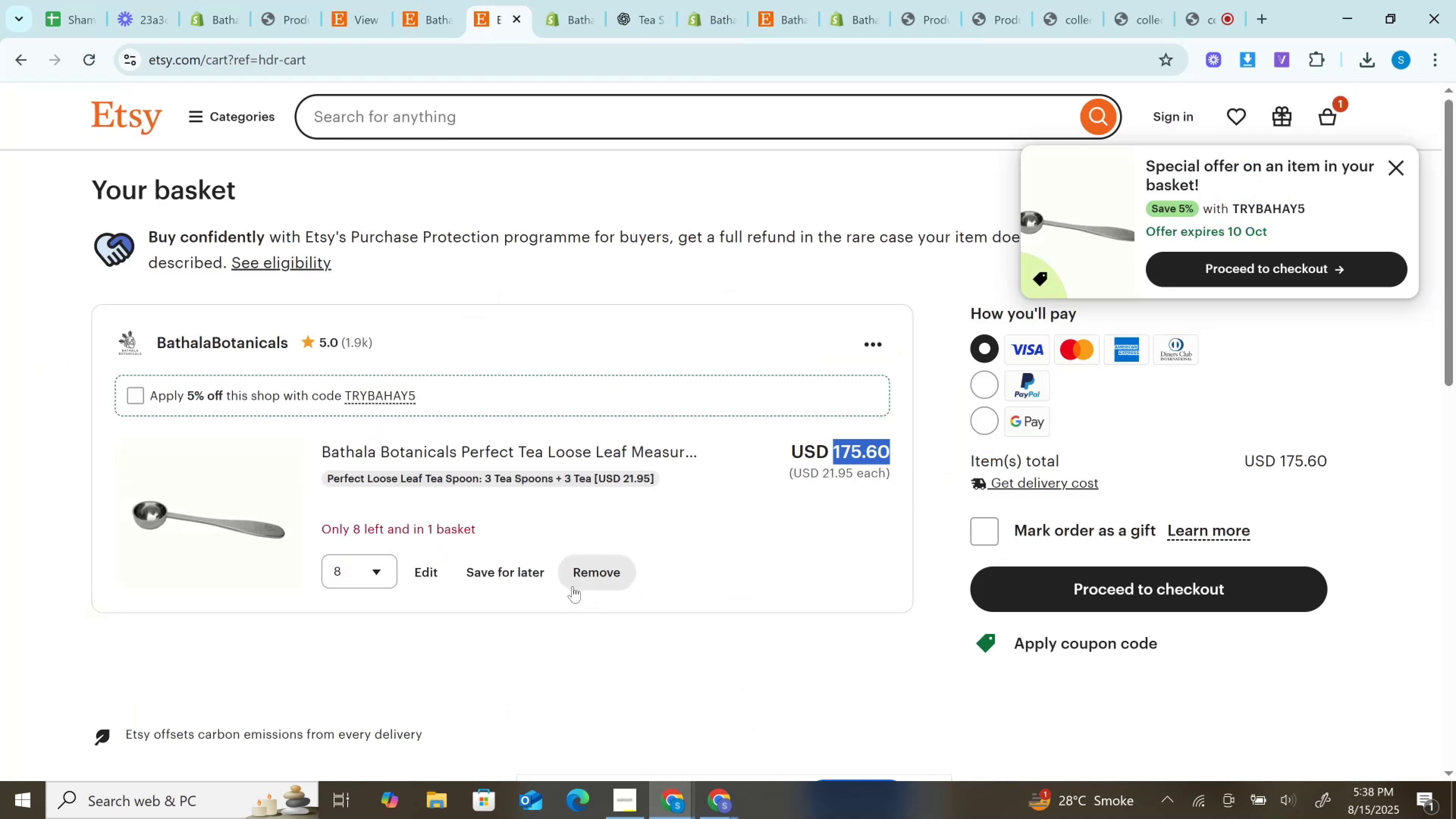 
left_click([603, 569])
 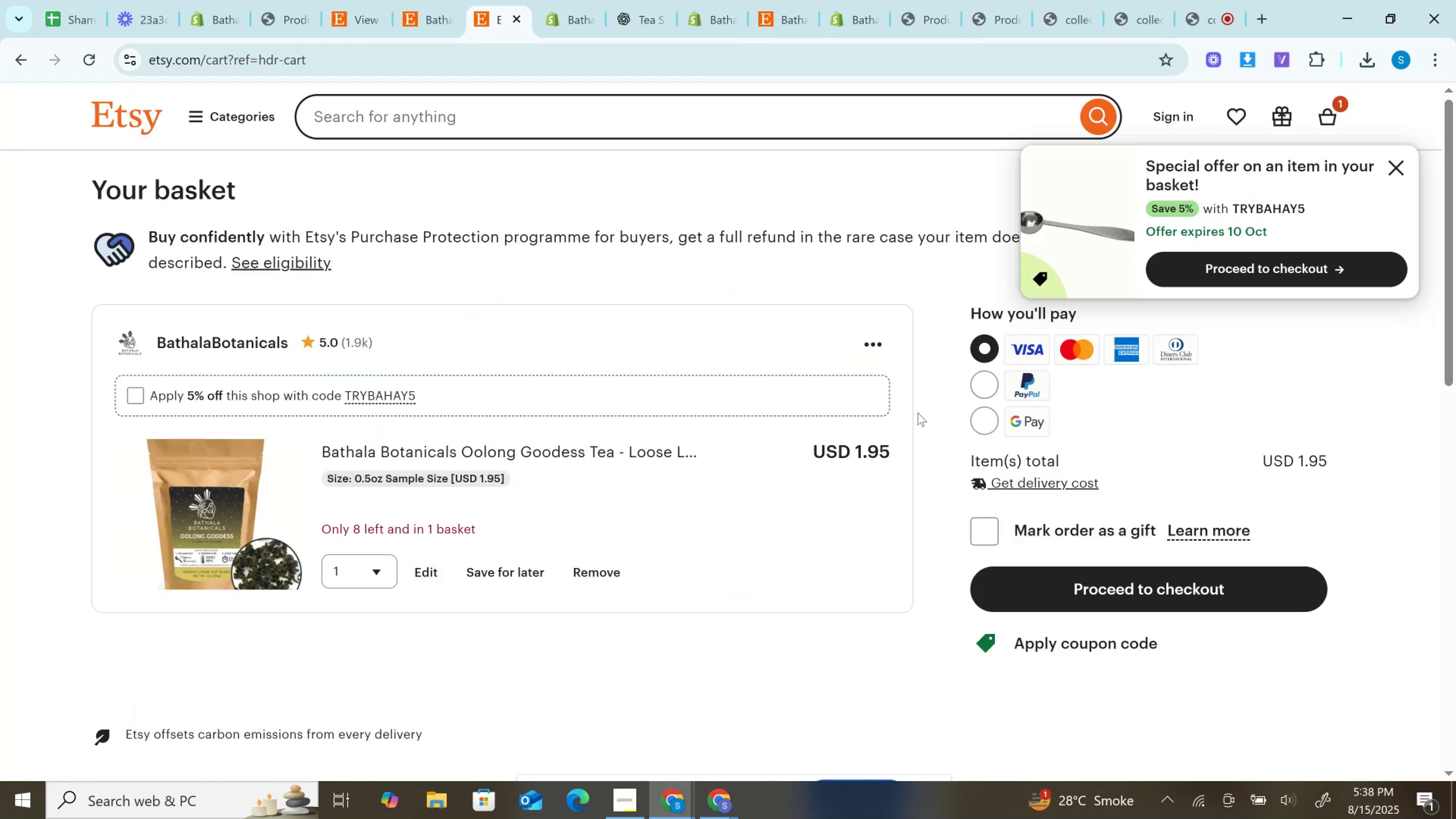 
double_click([872, 448])
 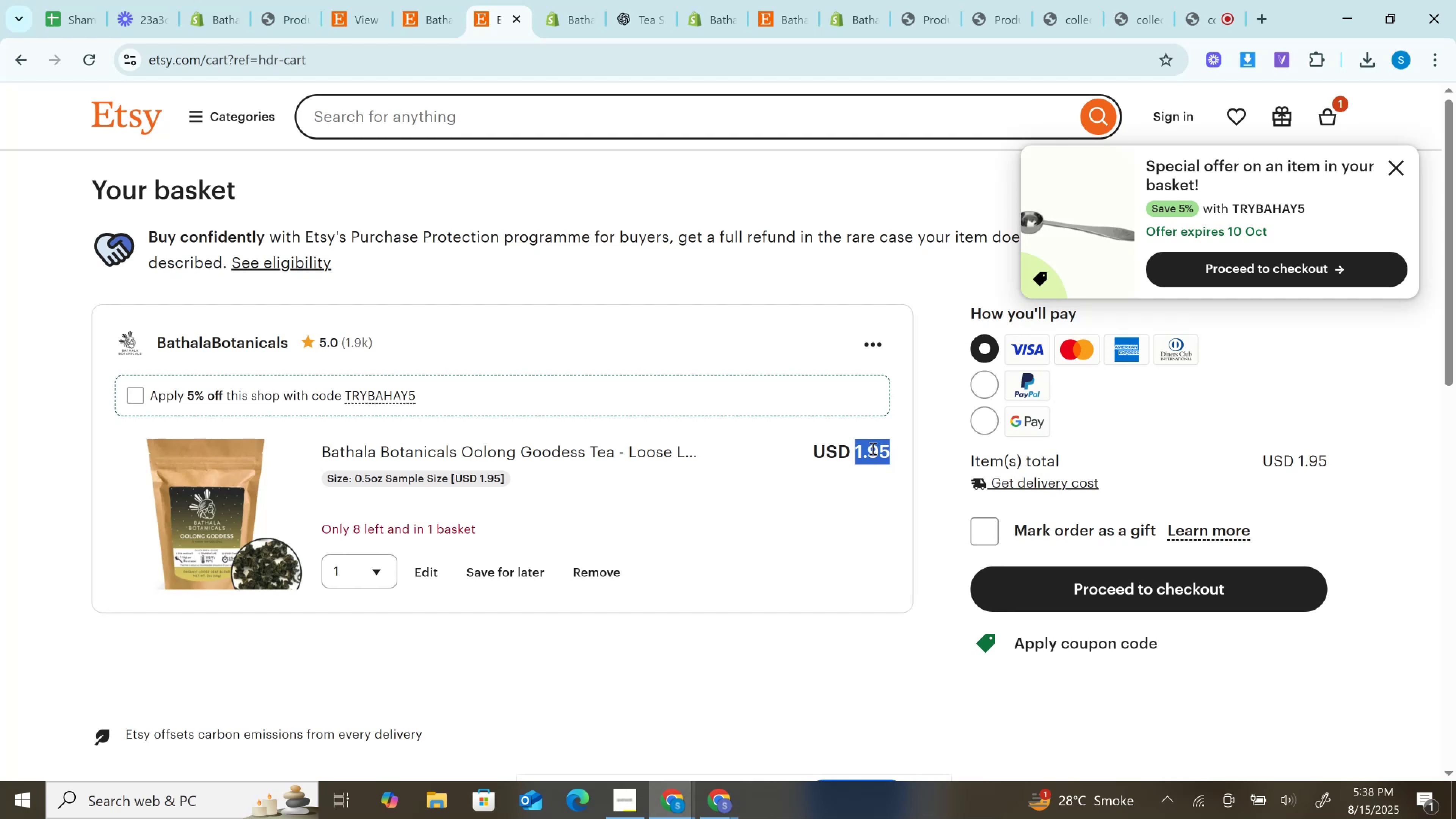 
key(Control+C)
 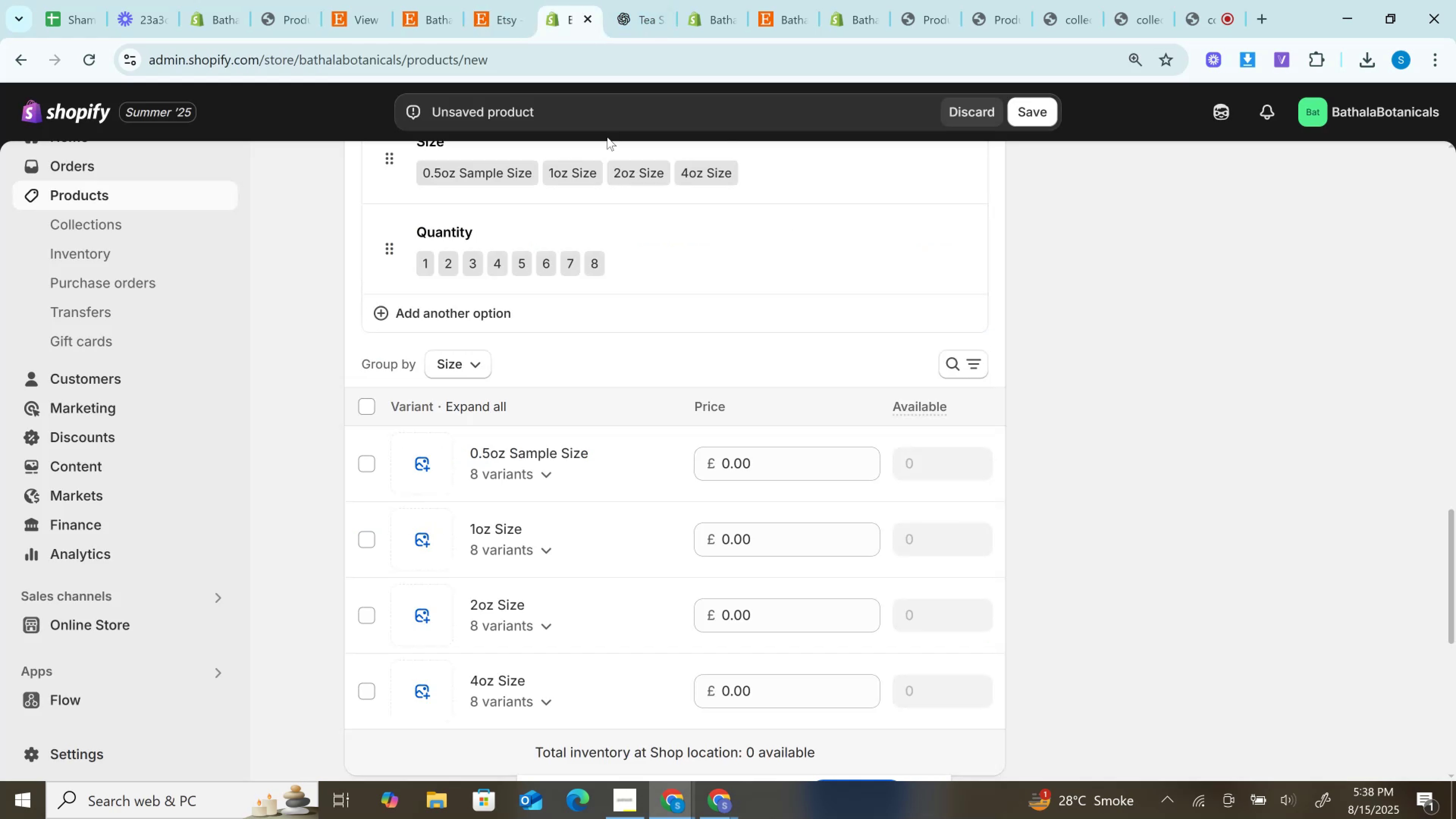 
scroll: coordinate [678, 508], scroll_direction: down, amount: 1.0
 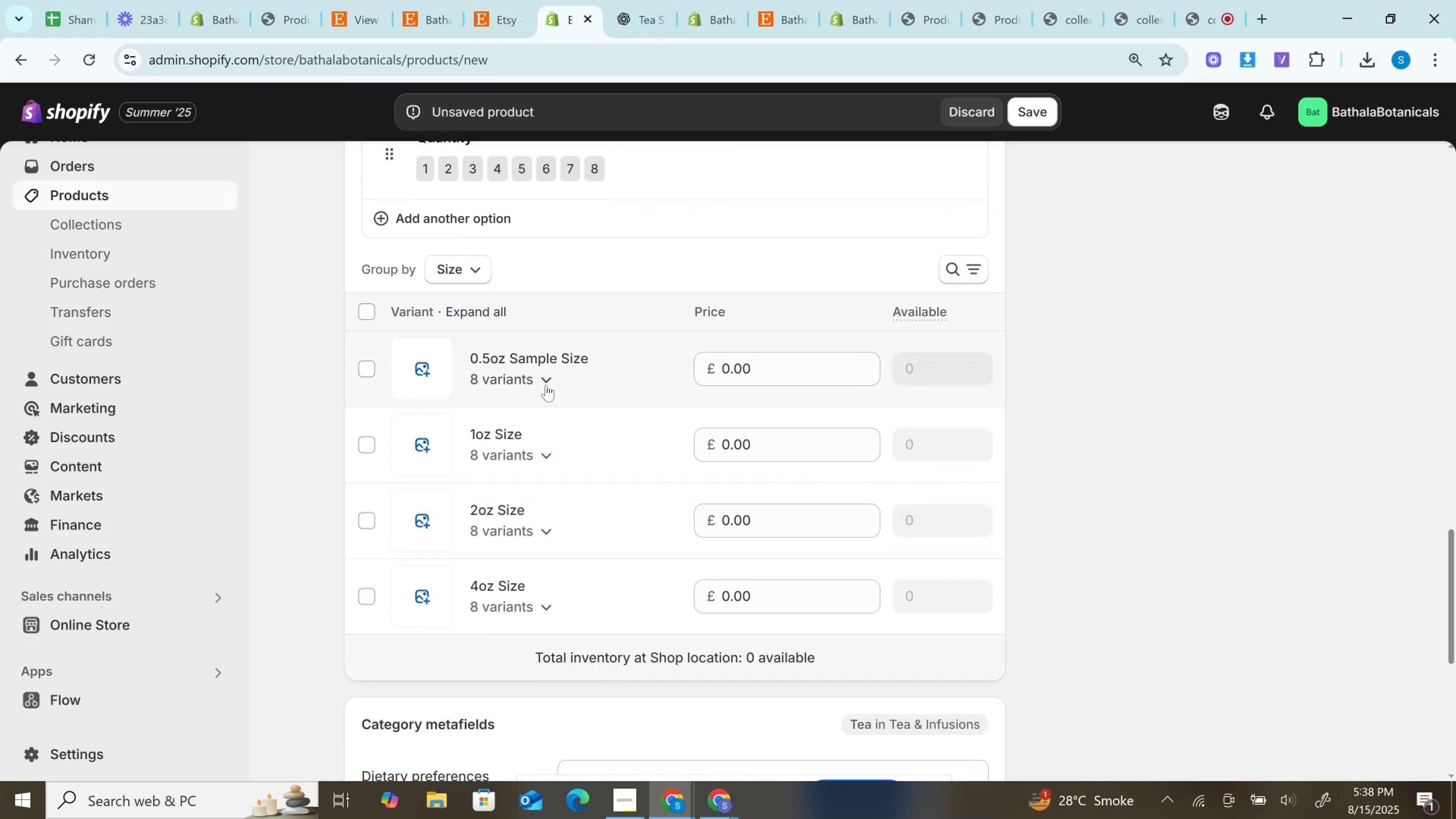 
left_click([546, 385])
 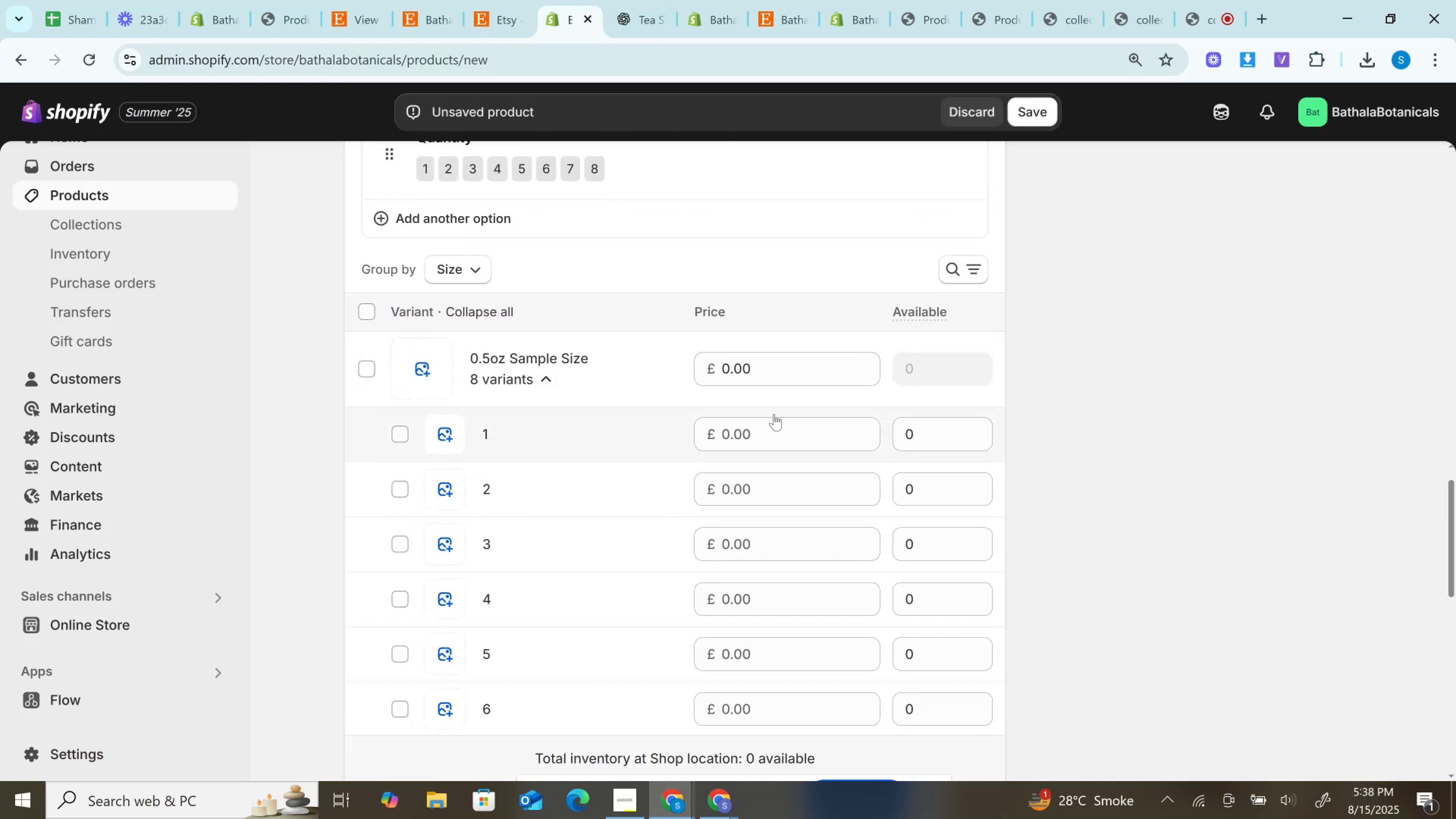 
left_click([770, 433])
 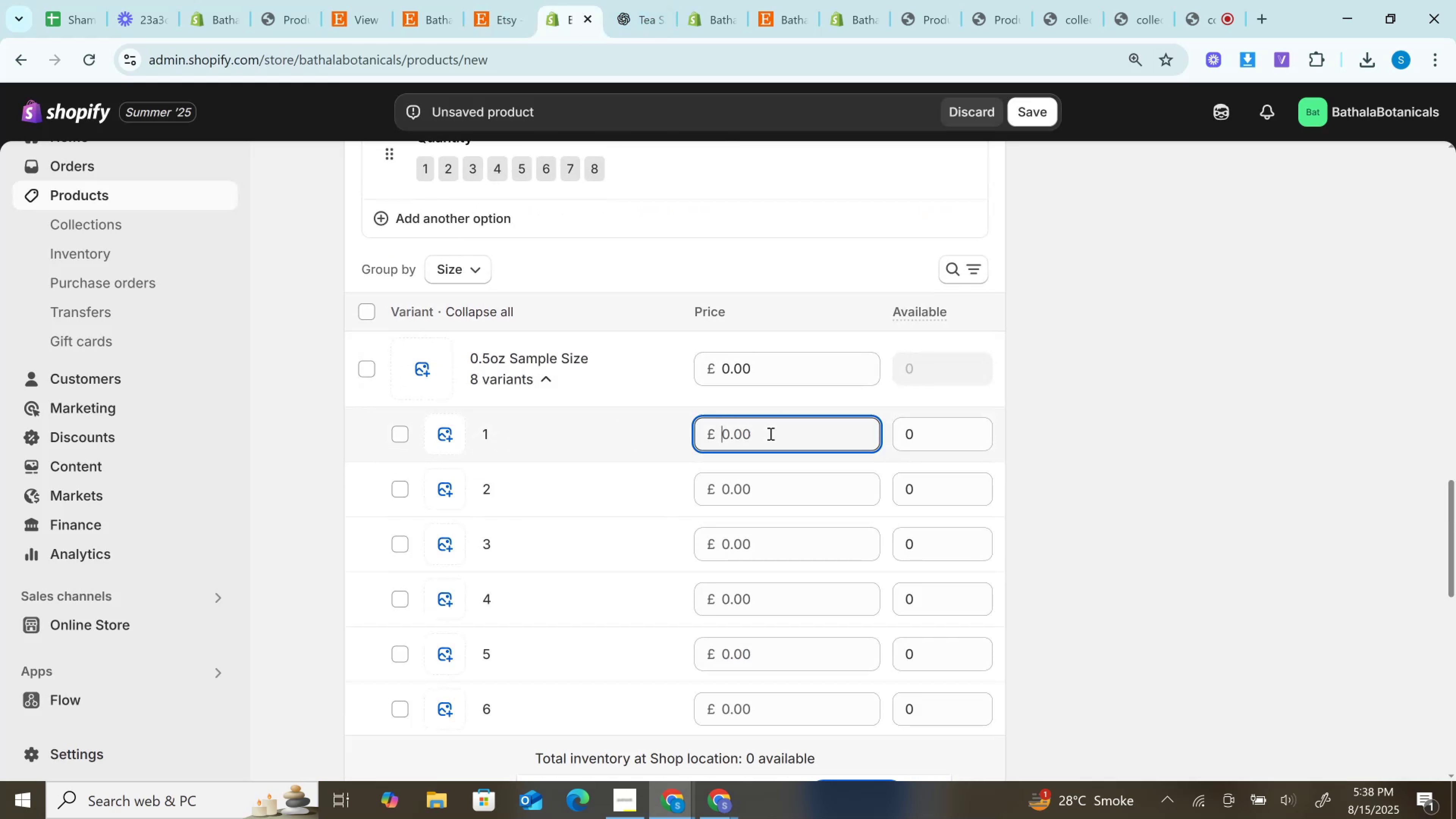 
key(Control+V)
 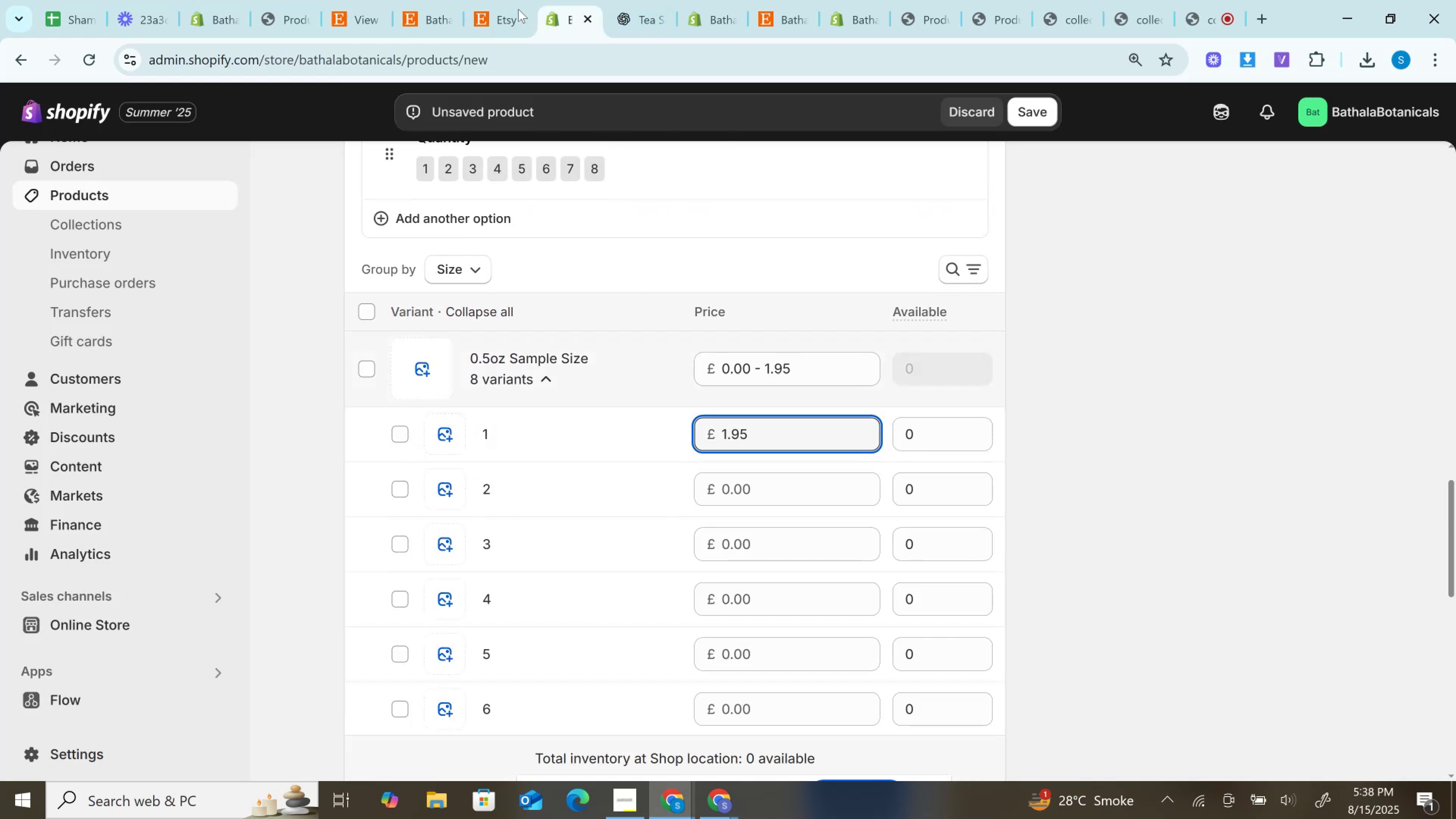 
left_click([497, 0])
 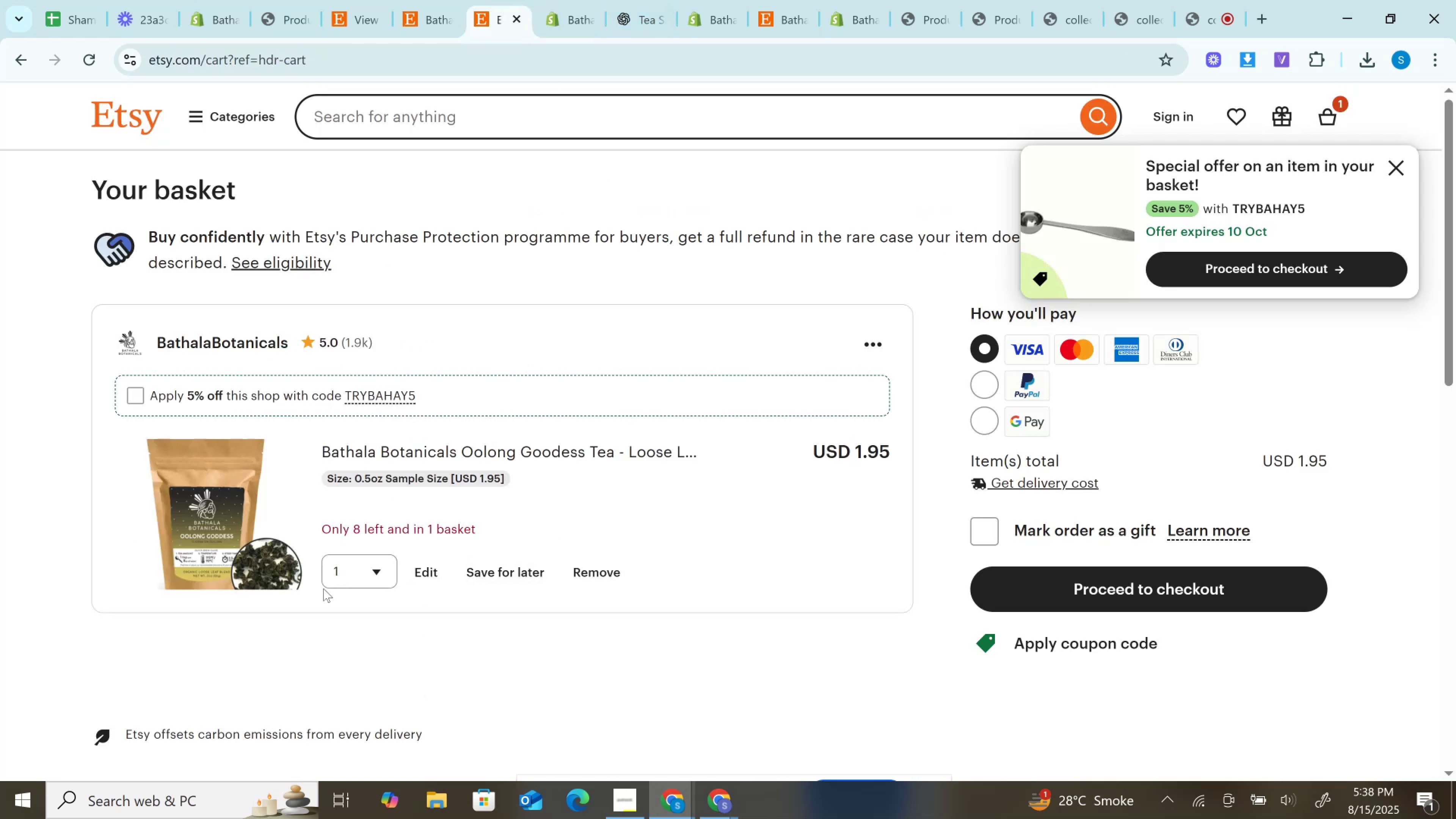 
double_click([352, 573])
 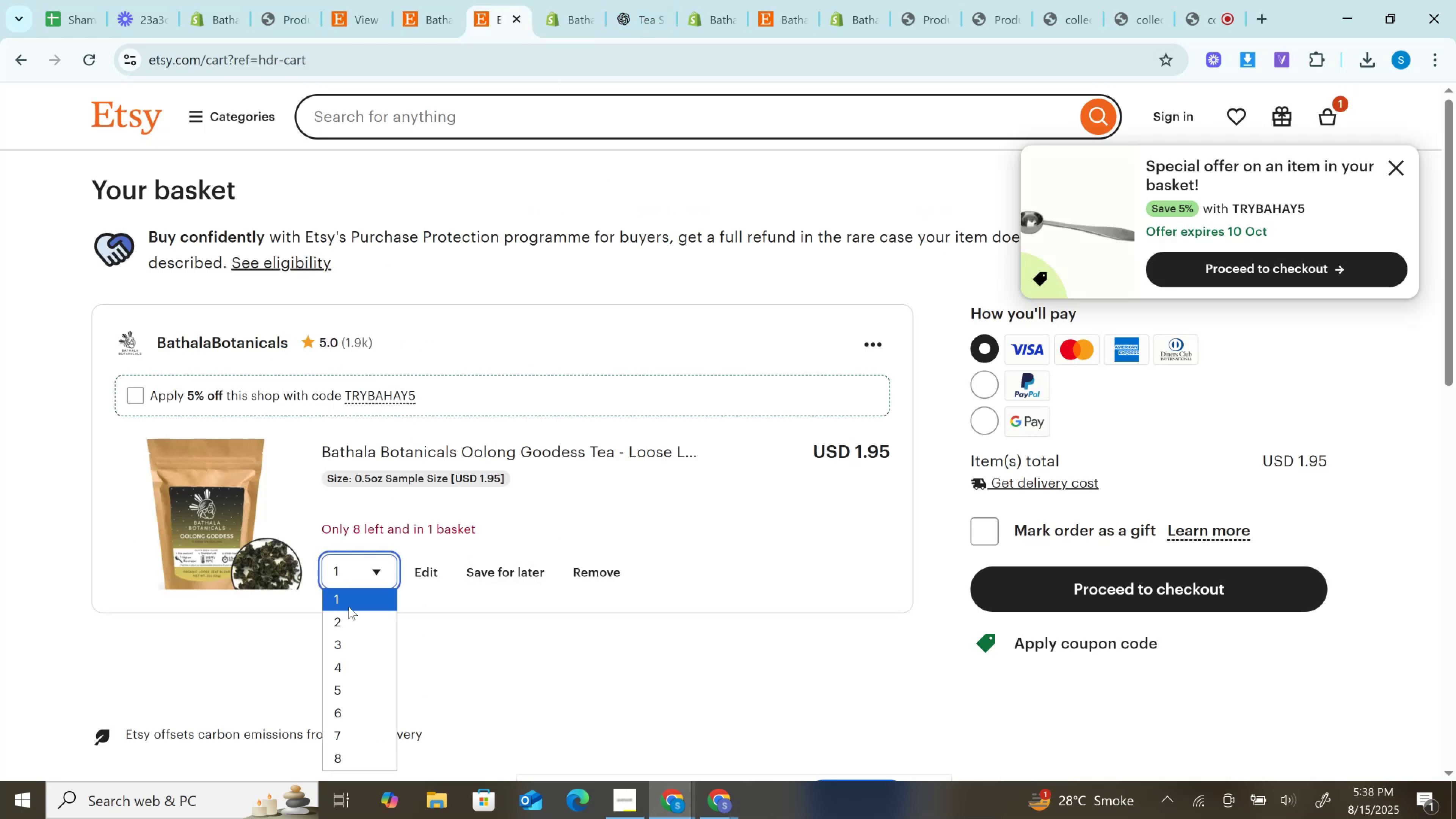 
left_click_drag(start_coordinate=[348, 606], to_coordinate=[351, 619])
 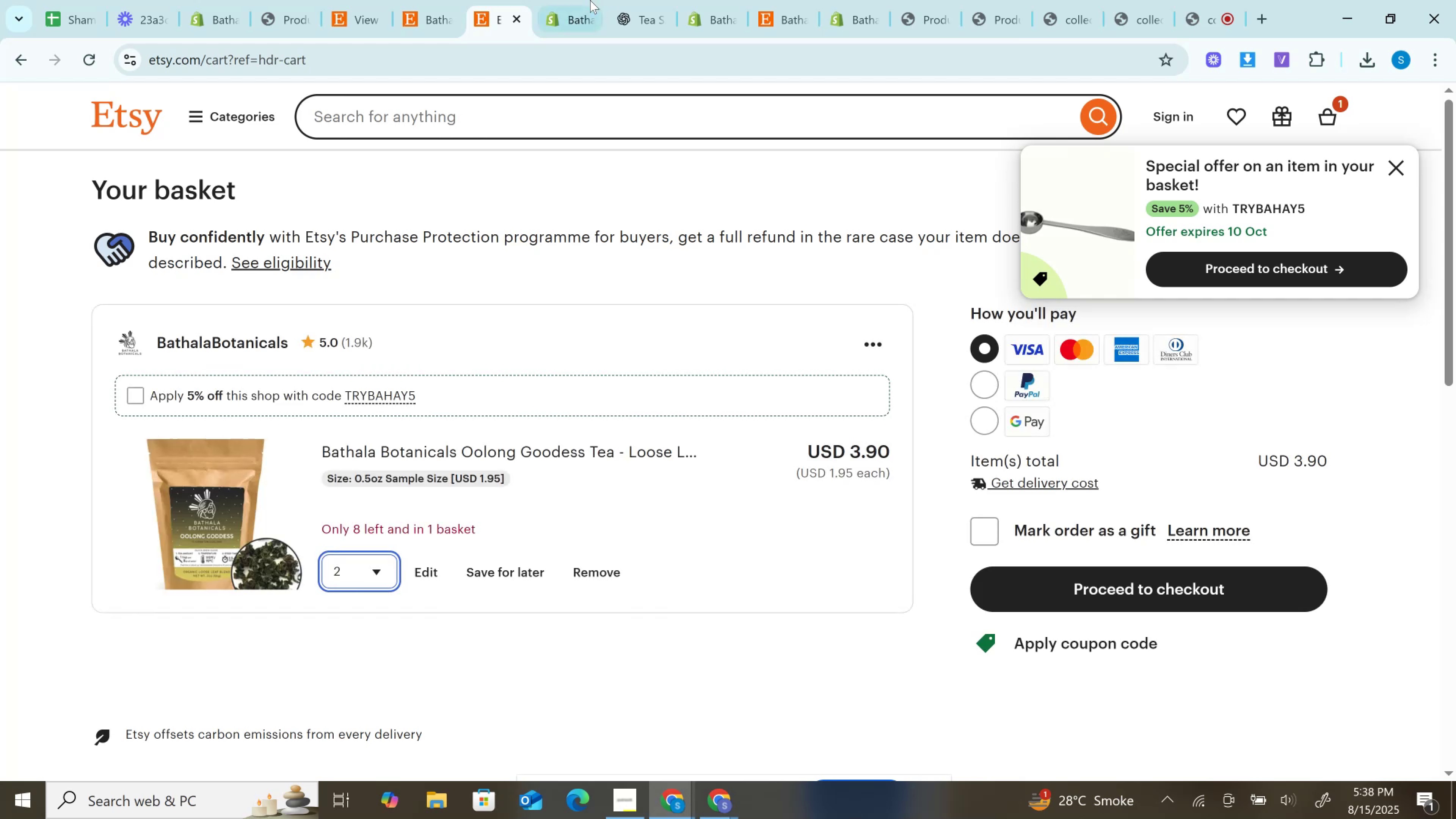 
mouse_move([437, 0])
 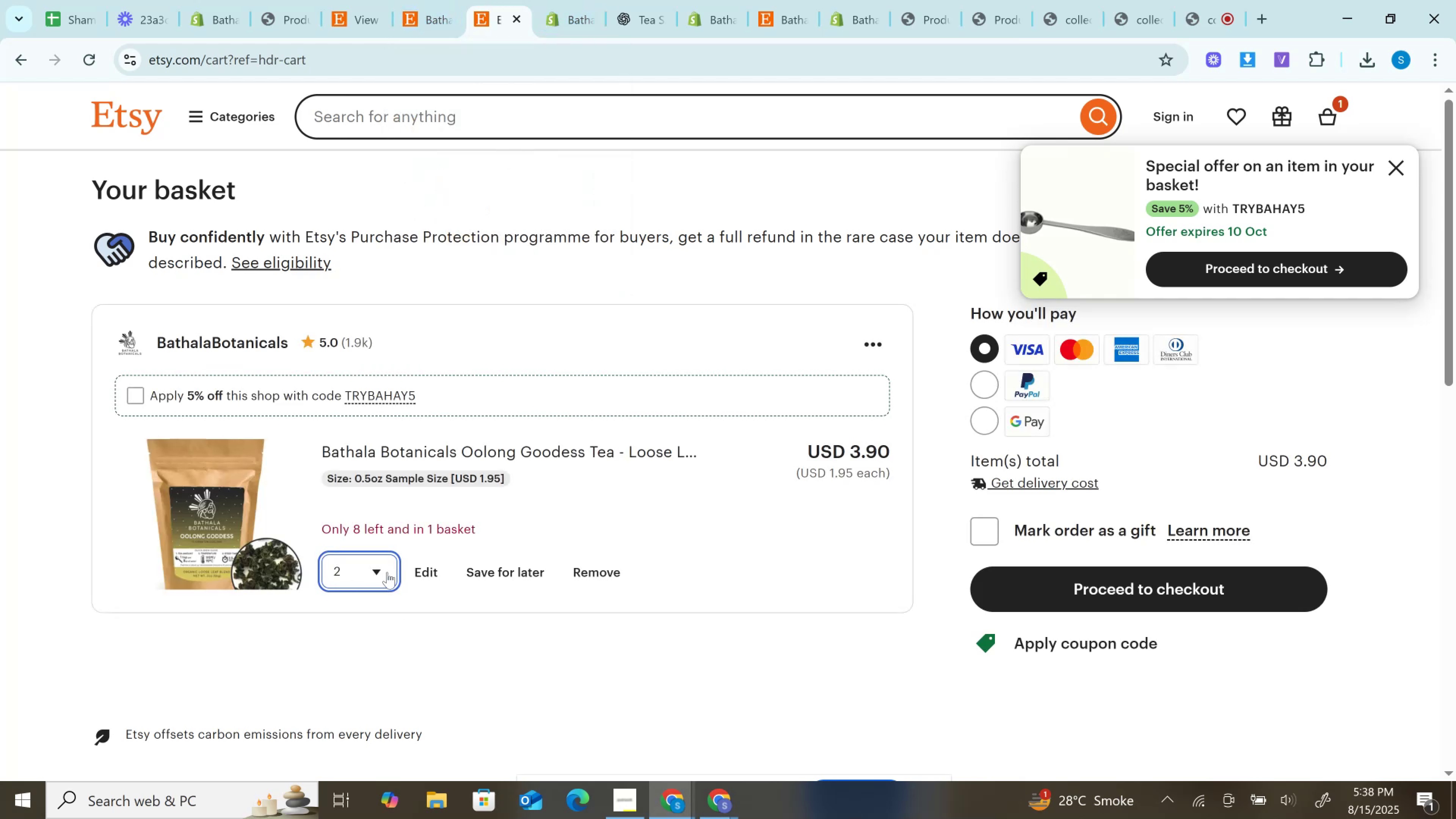 
left_click([387, 572])
 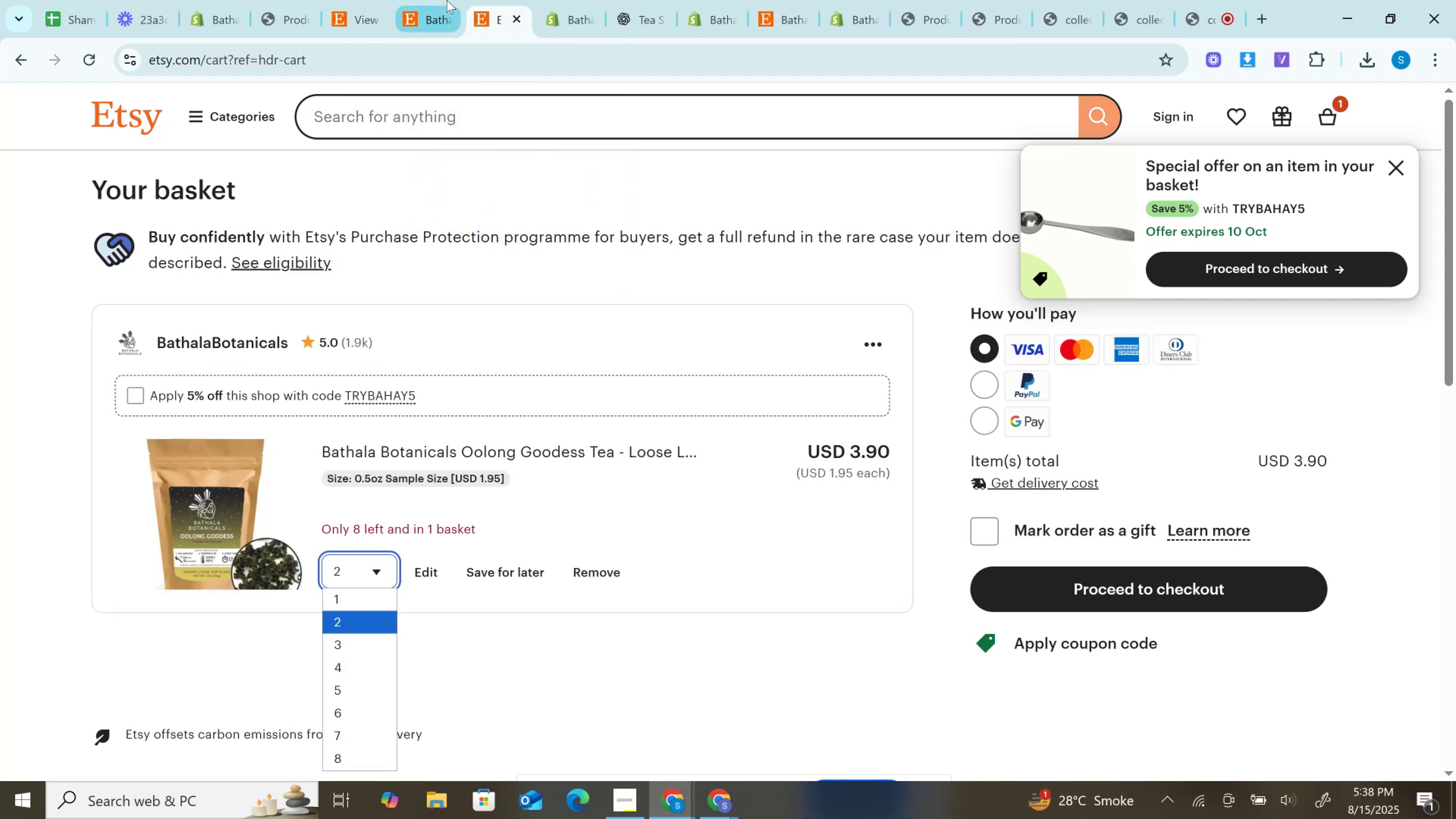 
left_click([447, 0])
 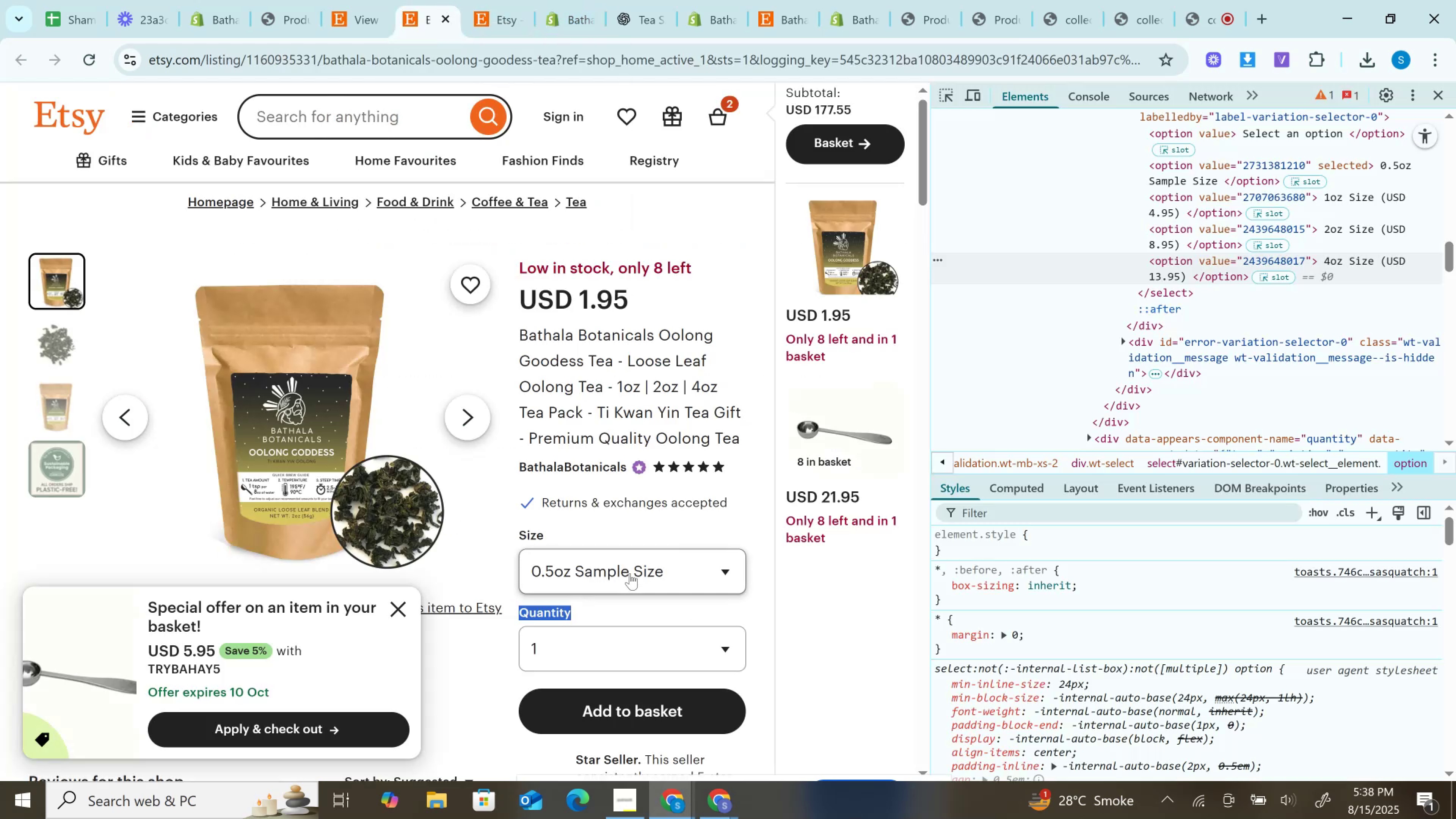 
left_click([630, 572])
 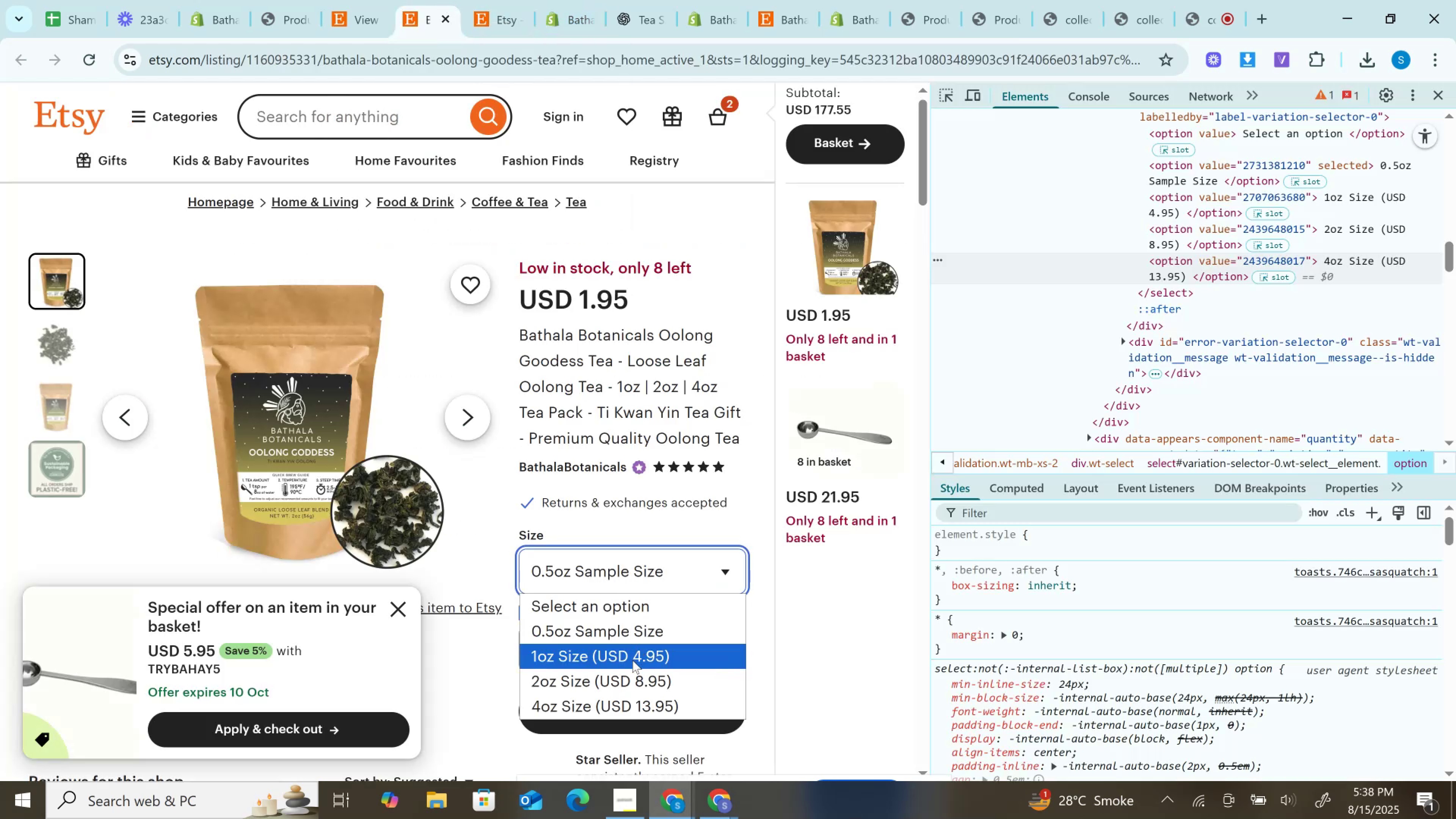 
left_click([632, 659])
 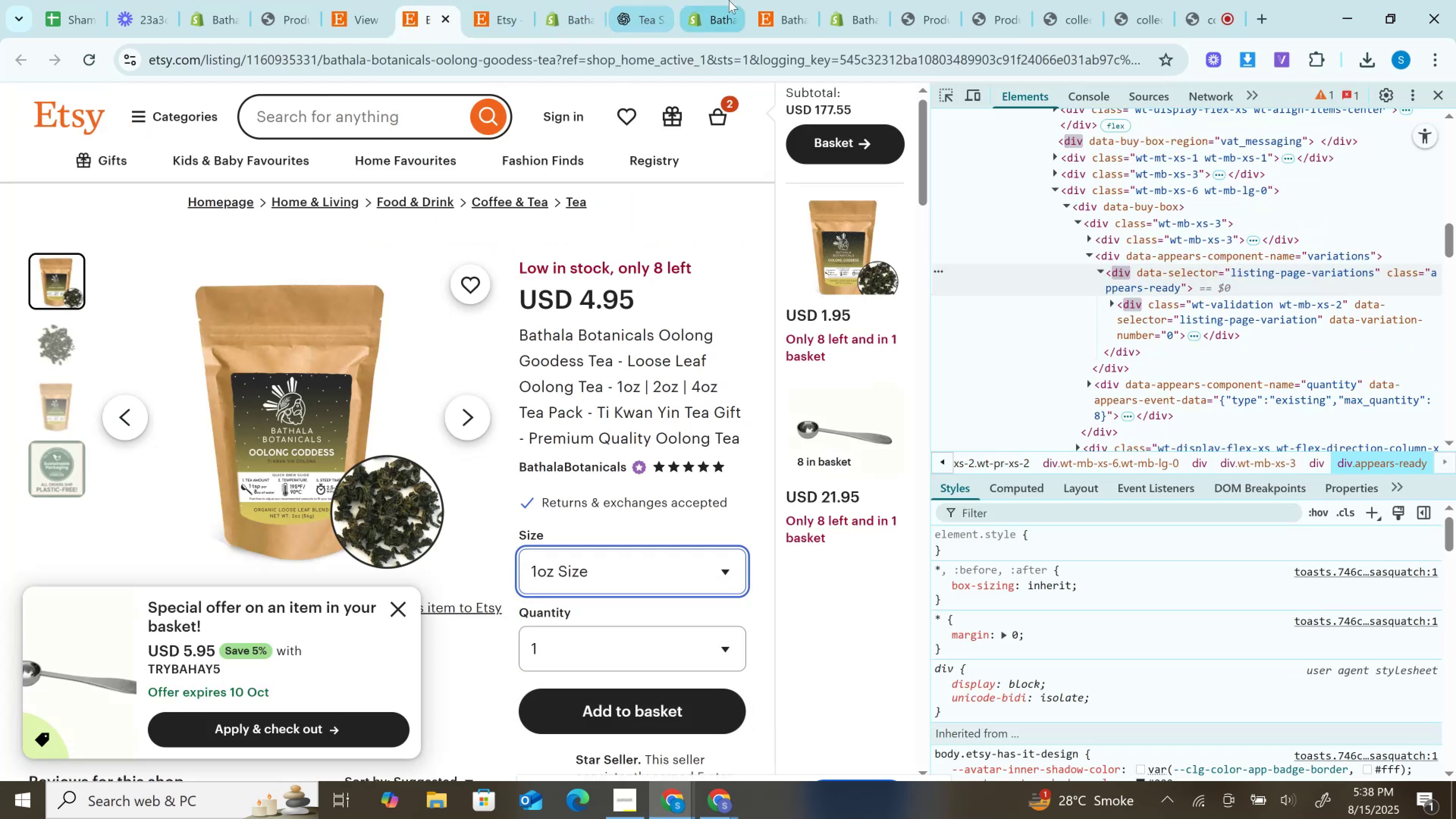 
left_click([519, 0])
 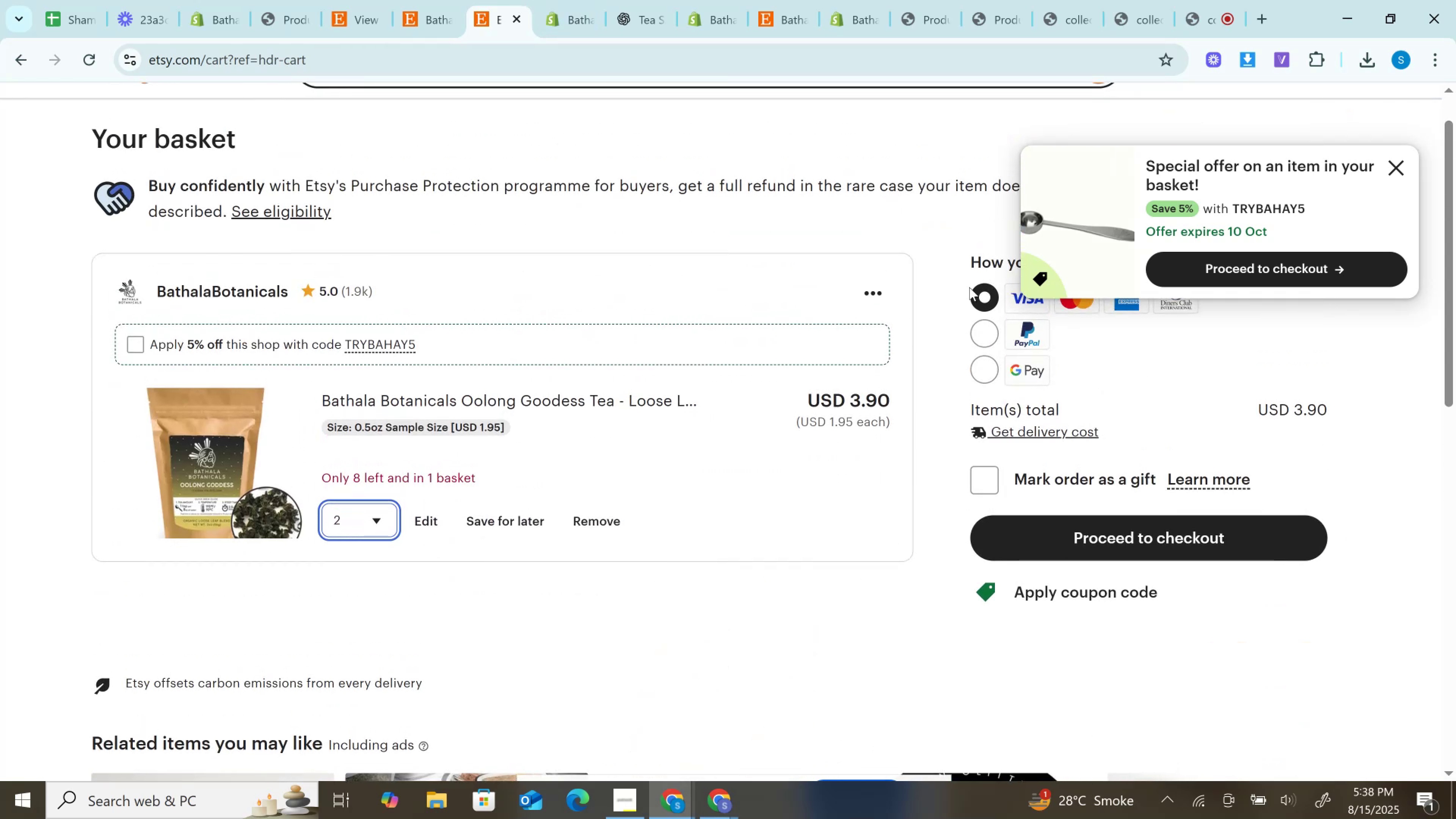 
wait(12.62)
 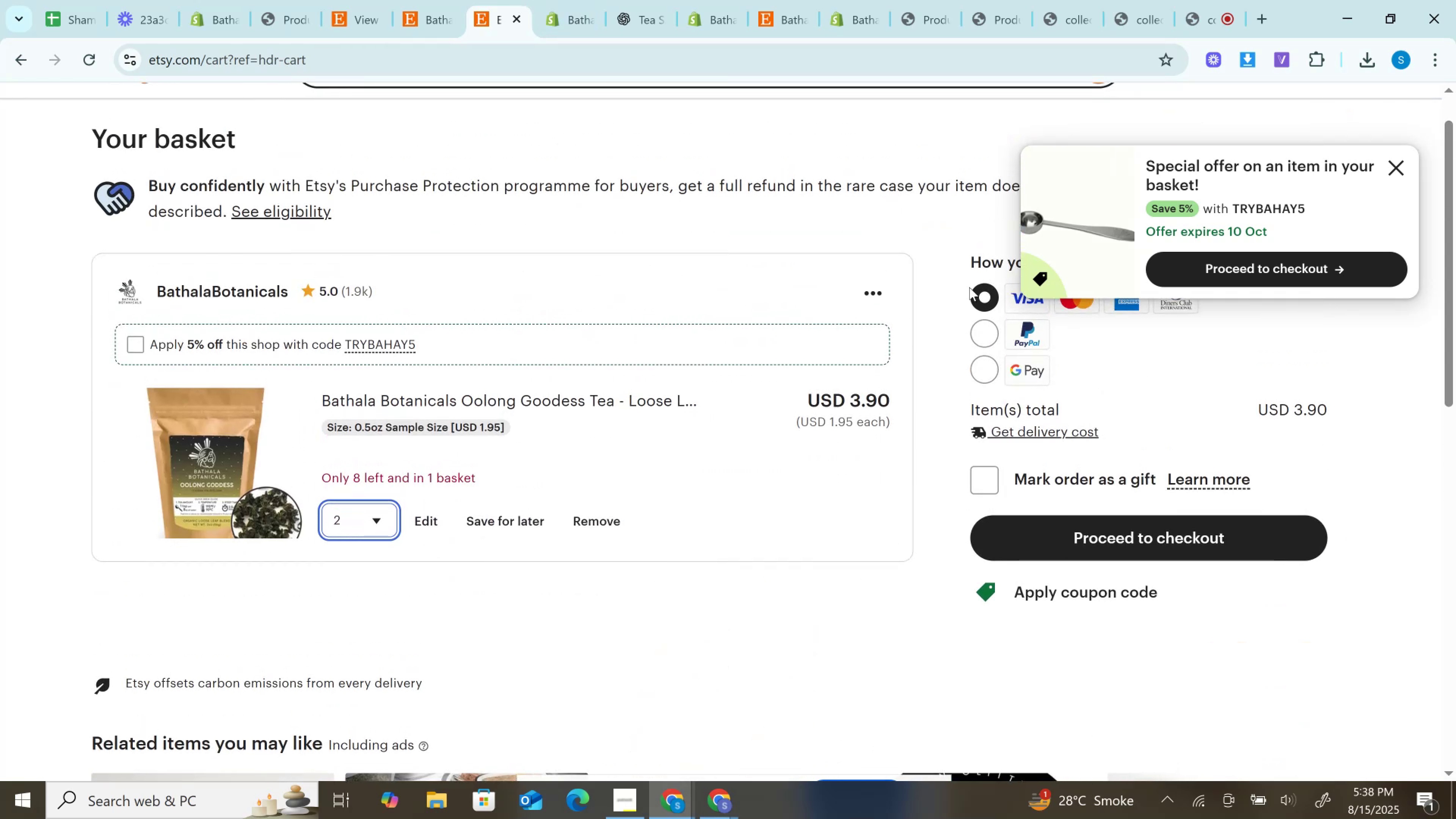 
mouse_move([941, -2])
 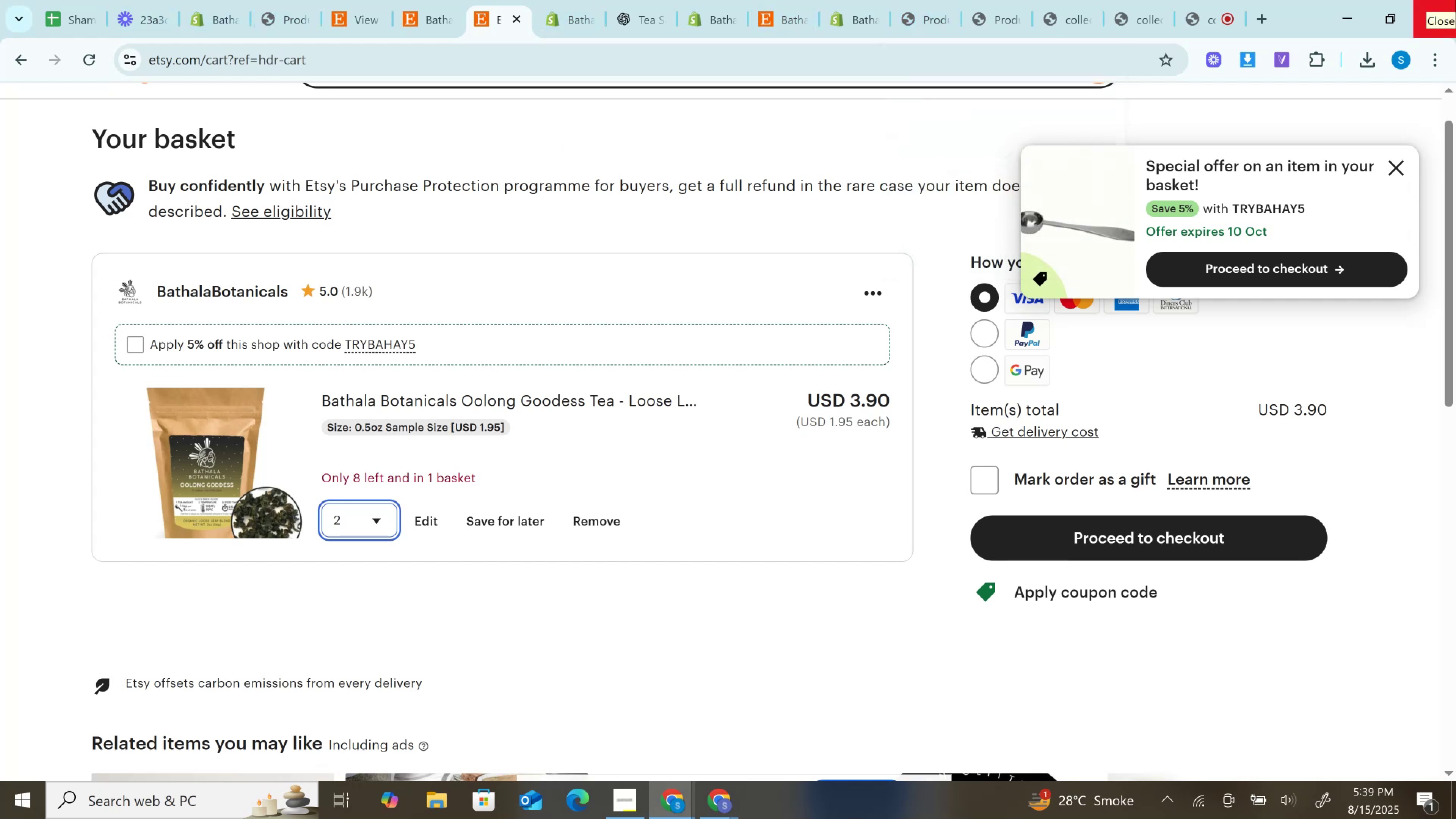 
wait(5.63)
 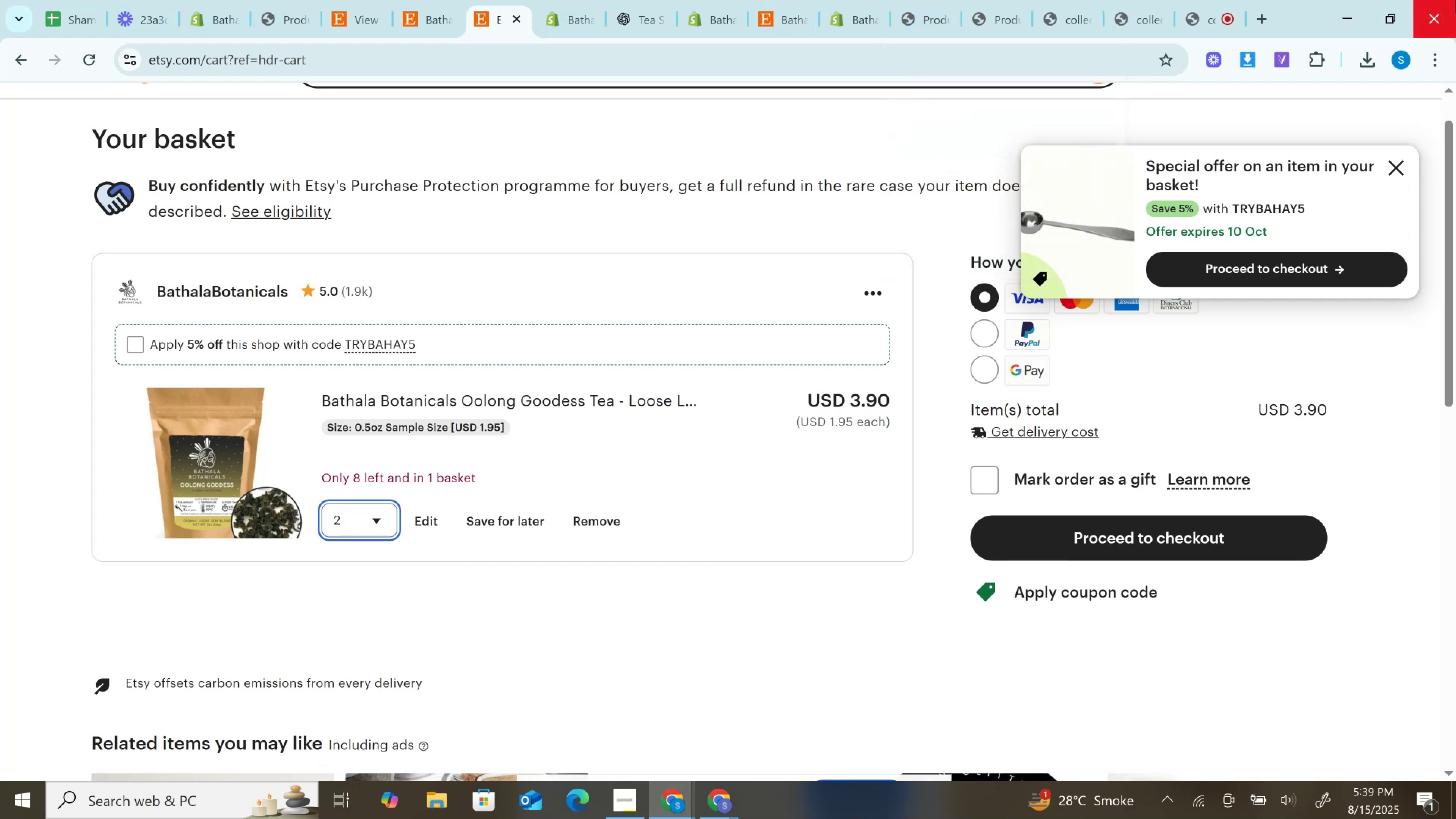 
mouse_move([1436, -19])
 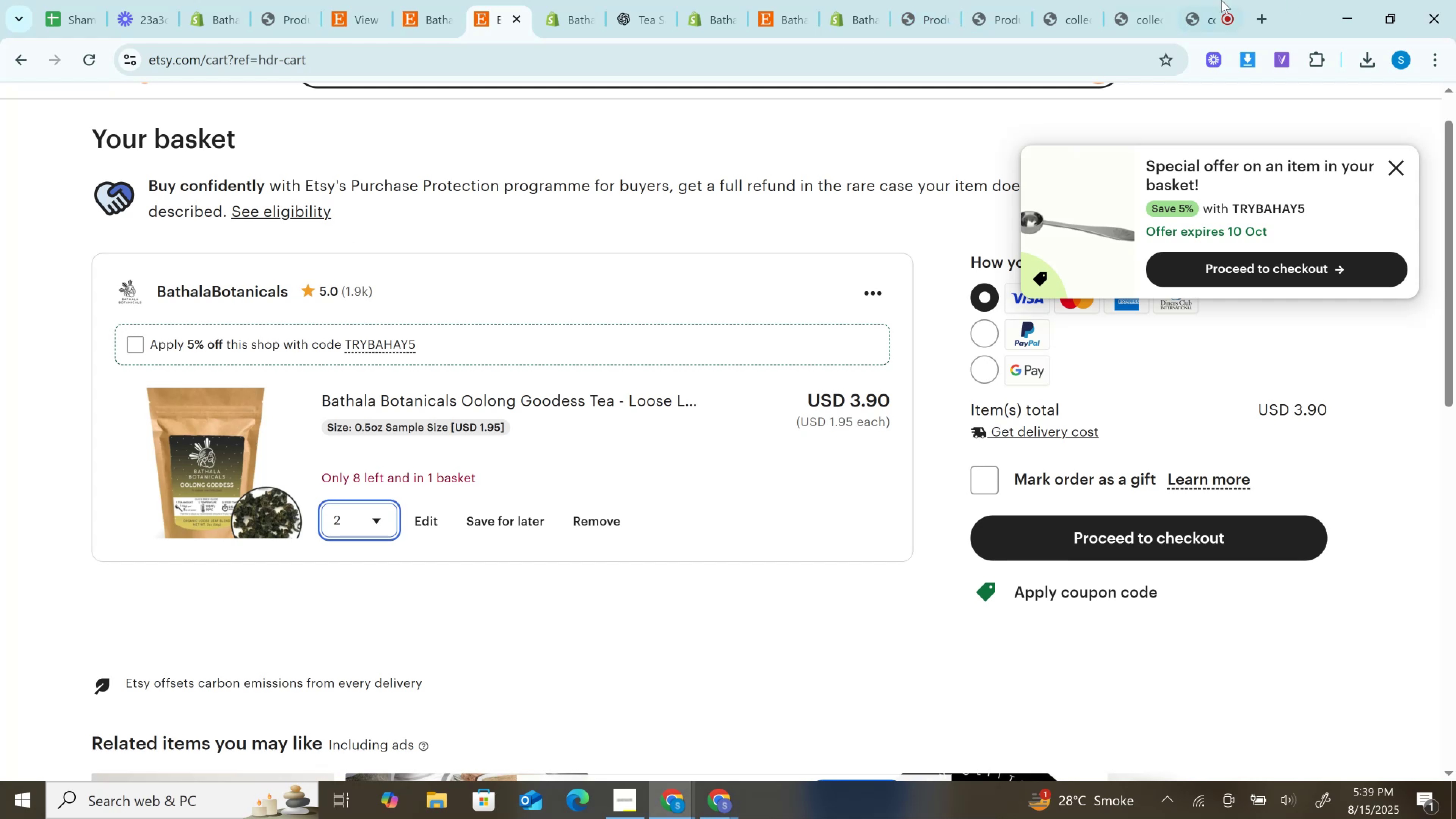 
mouse_move([1391, -2])
 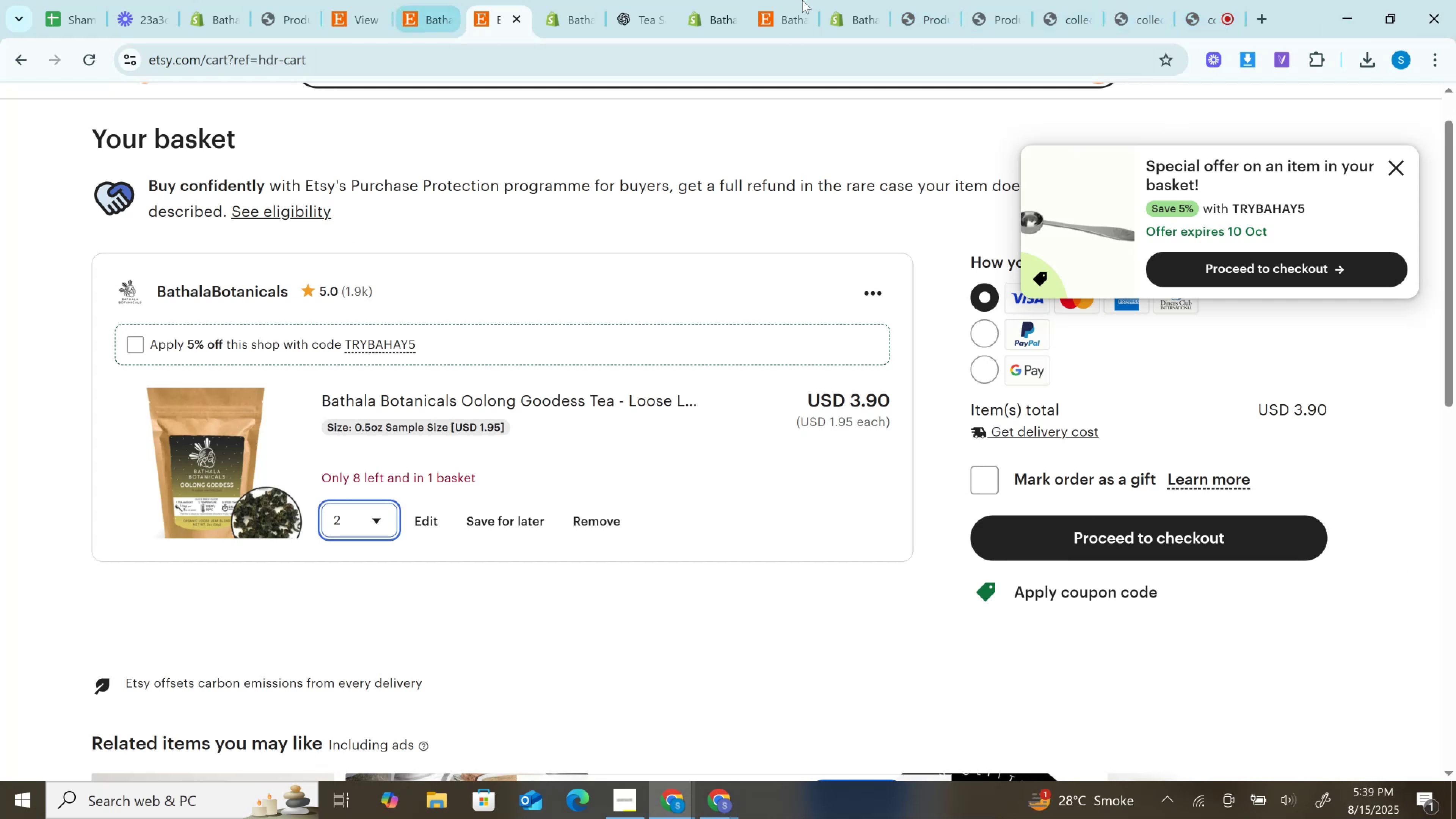 
mouse_move([424, -2])
 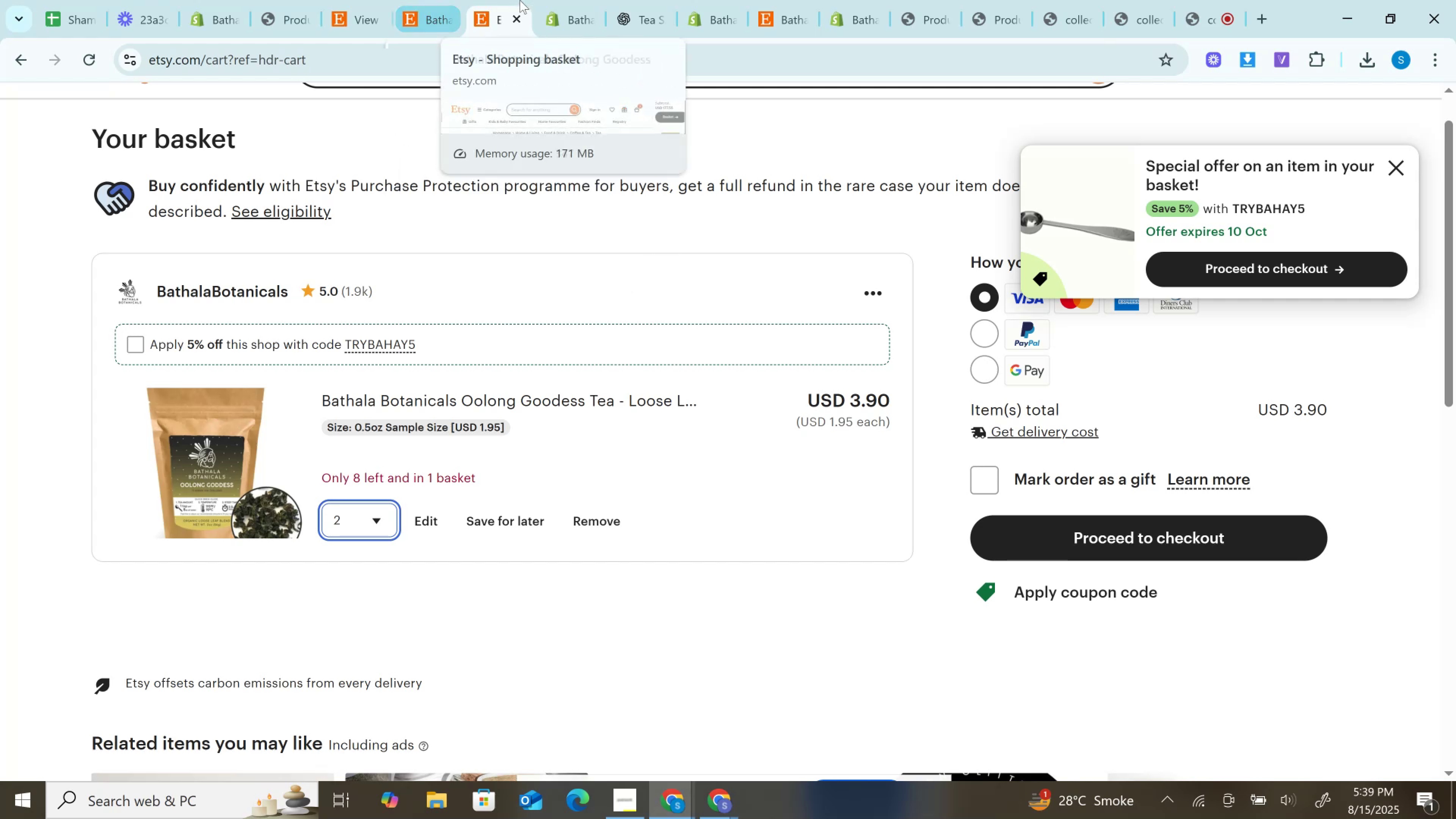 
left_click([520, 0])
 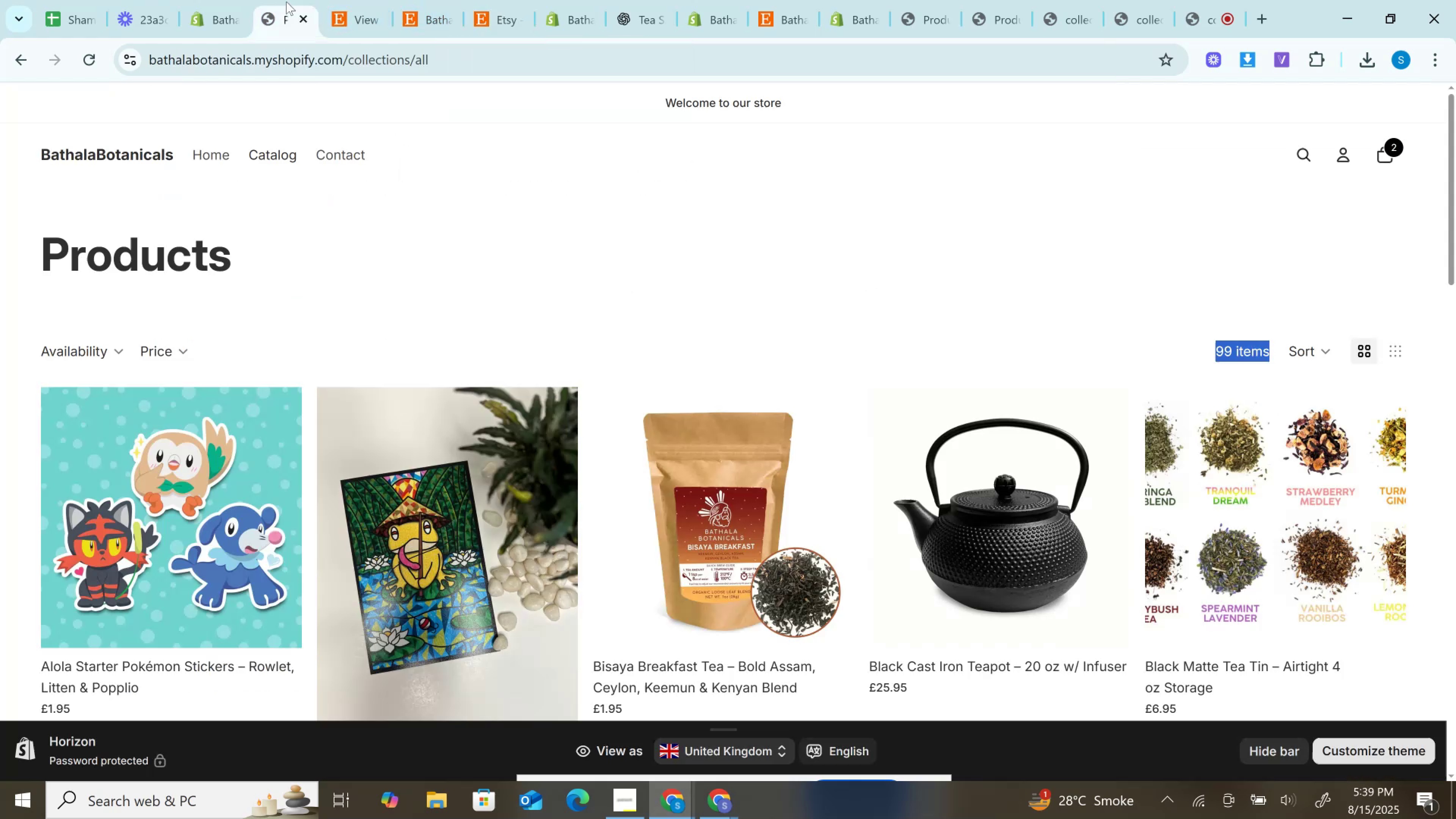 
double_click([438, 0])
 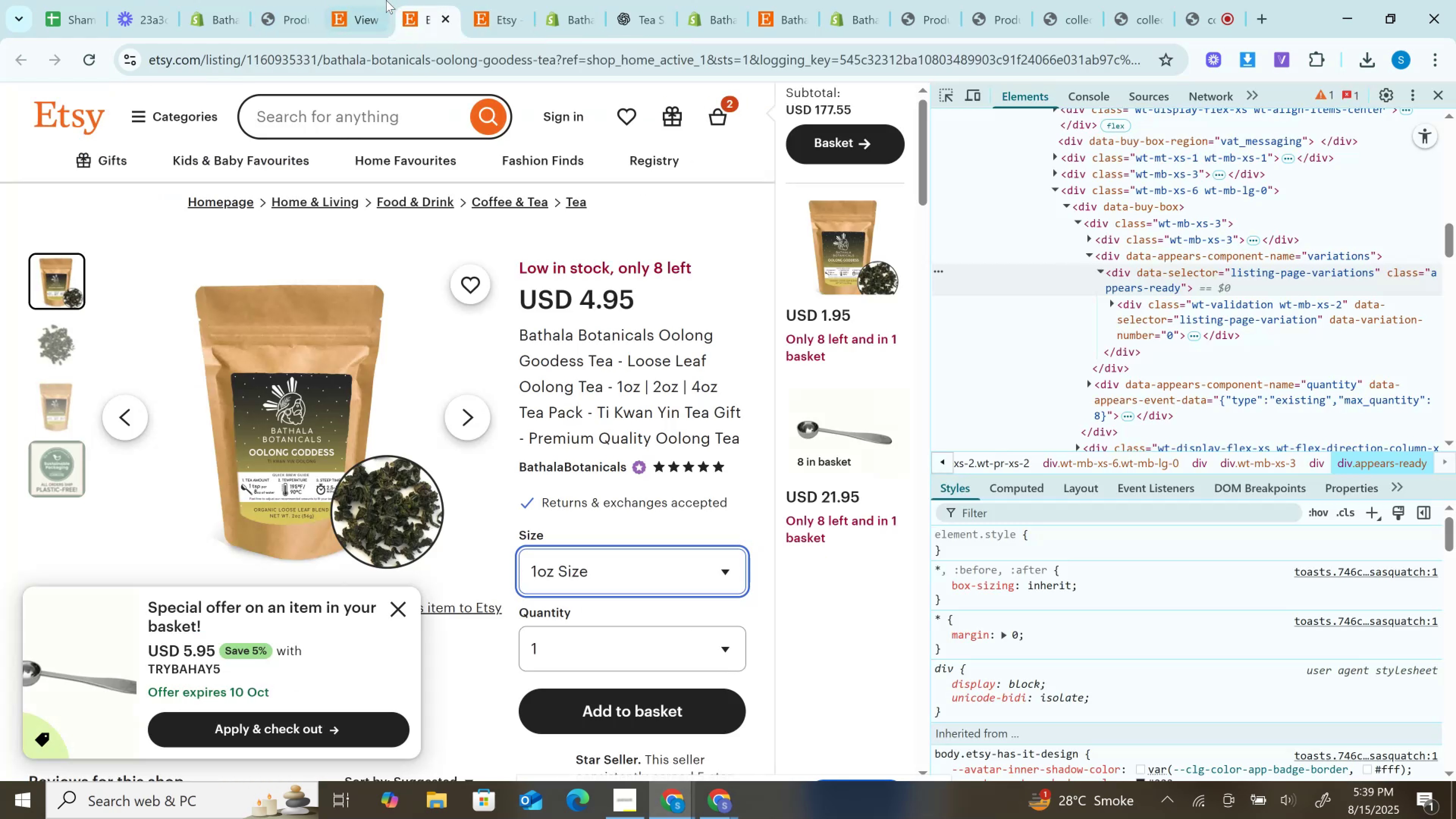 
triple_click([382, 0])
 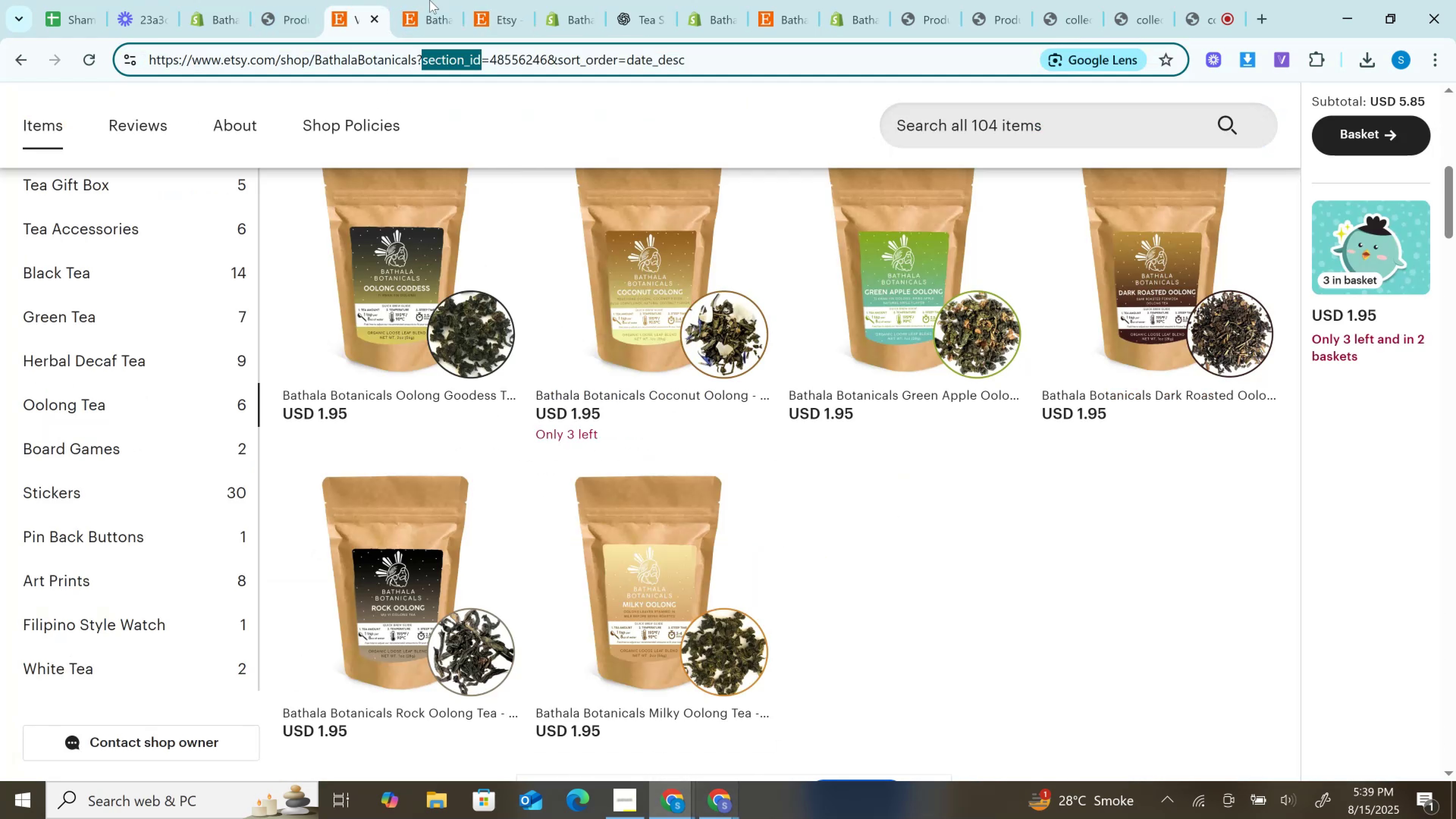 
left_click([438, 0])
 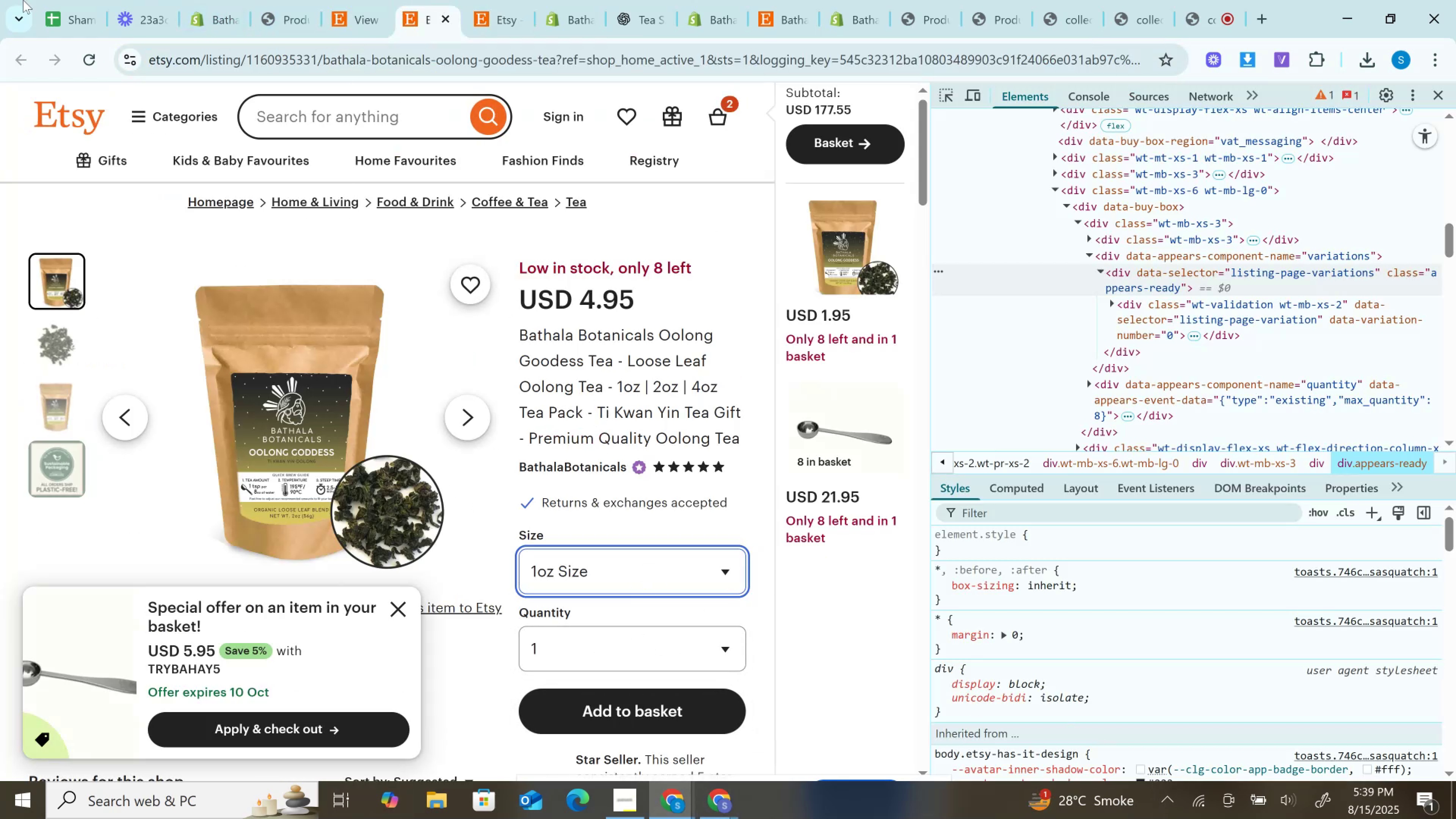 
wait(7.68)
 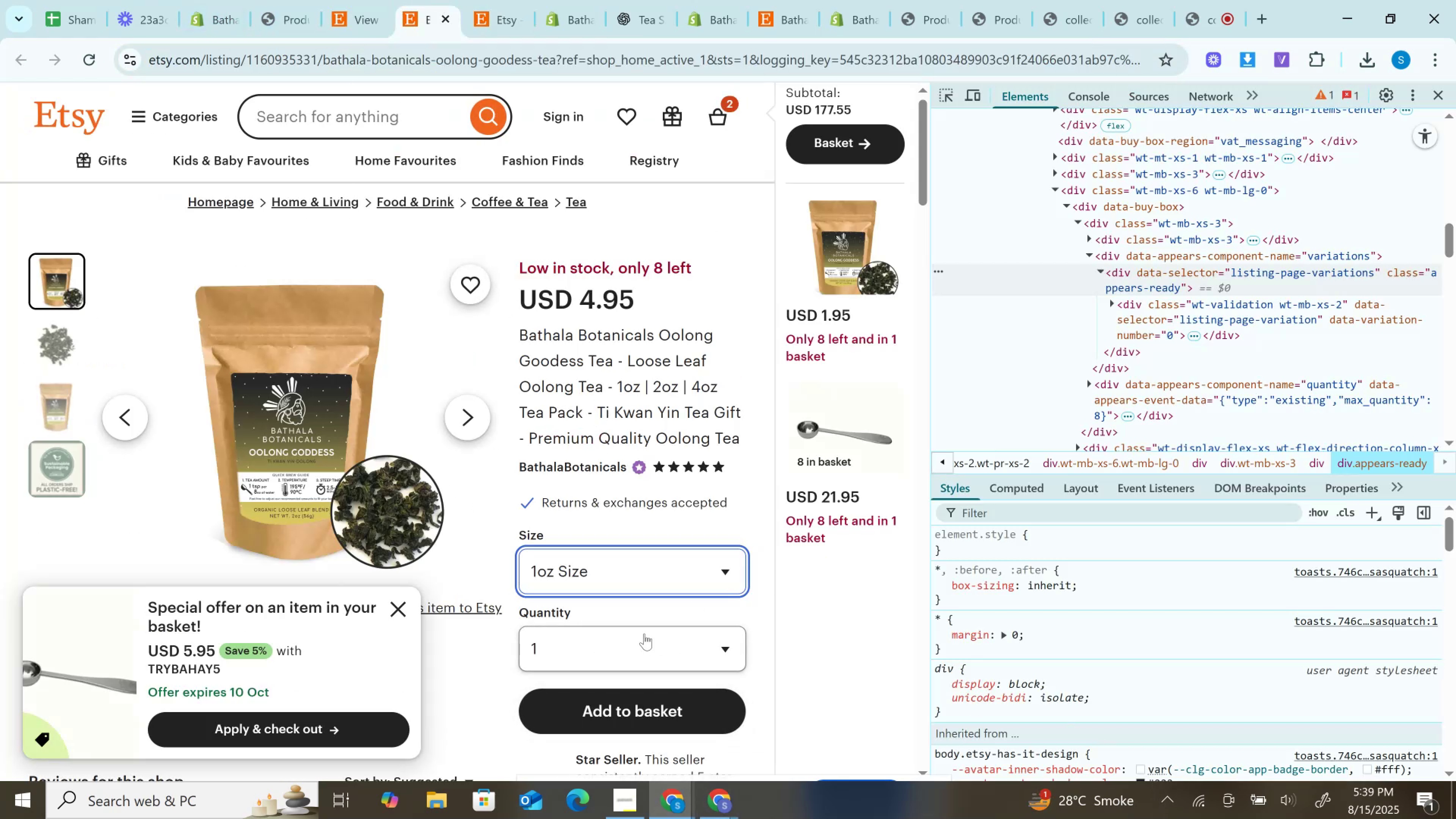 
left_click([327, 10])
 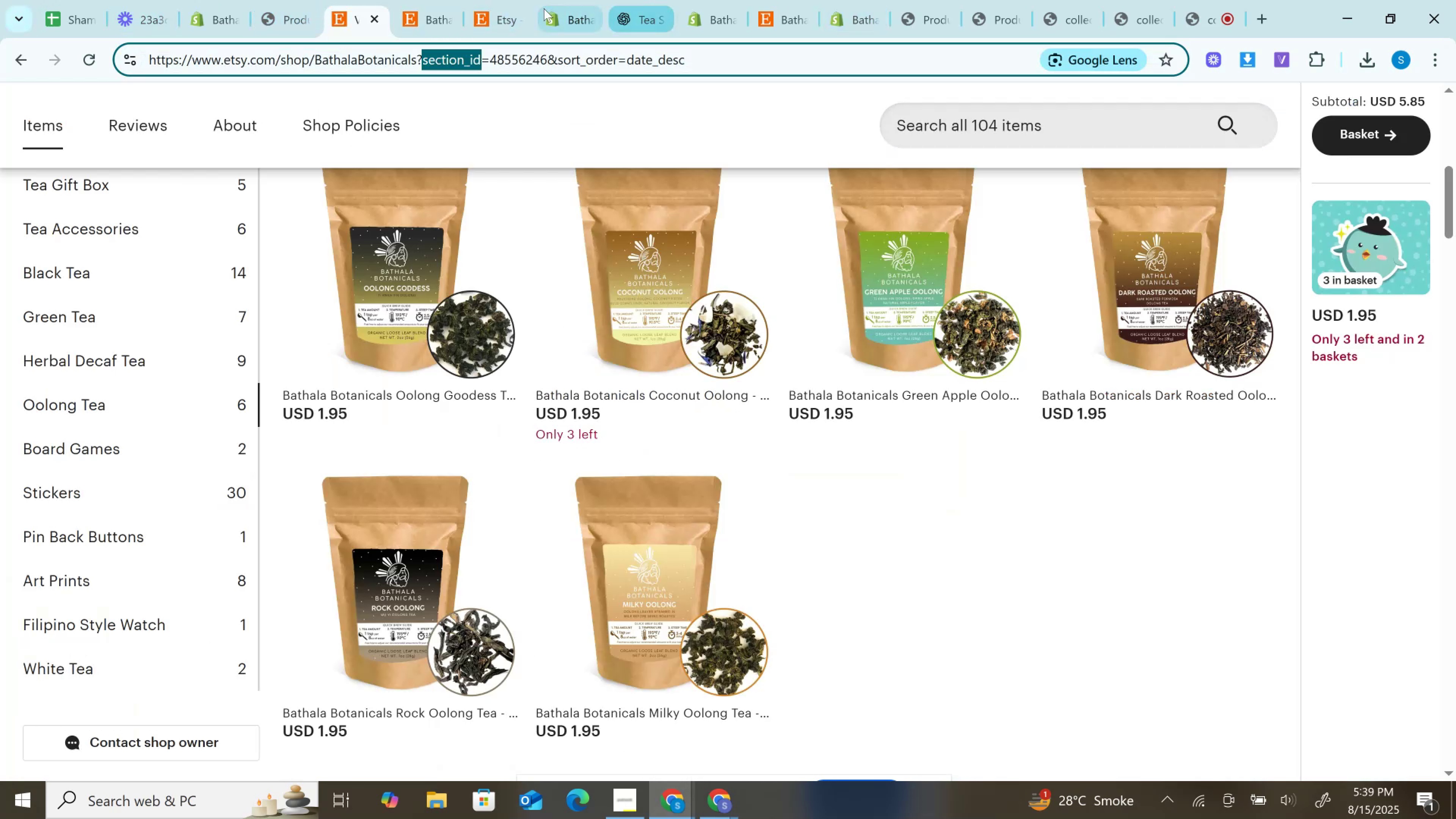 
left_click([500, 10])
 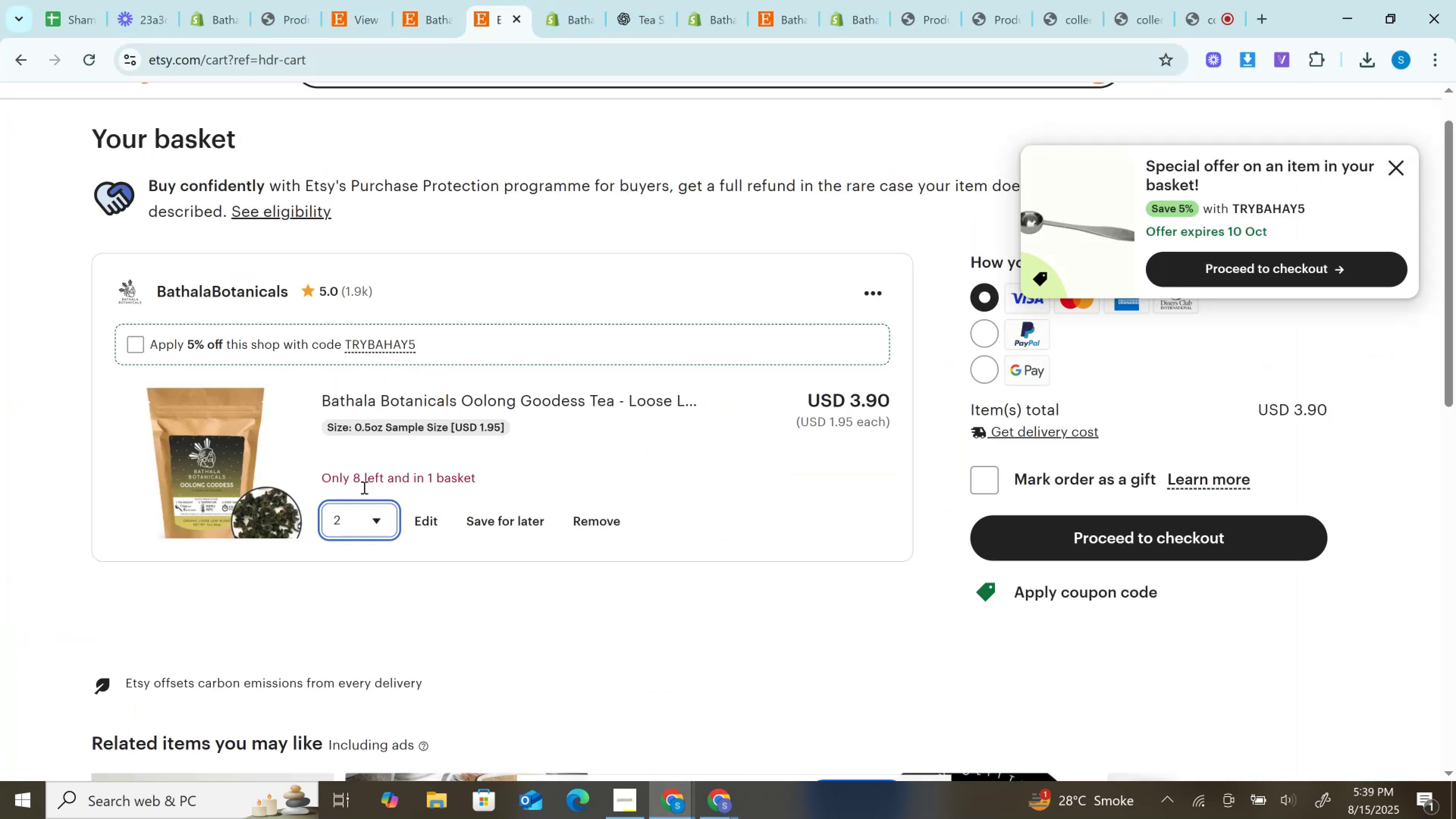 
left_click([370, 518])
 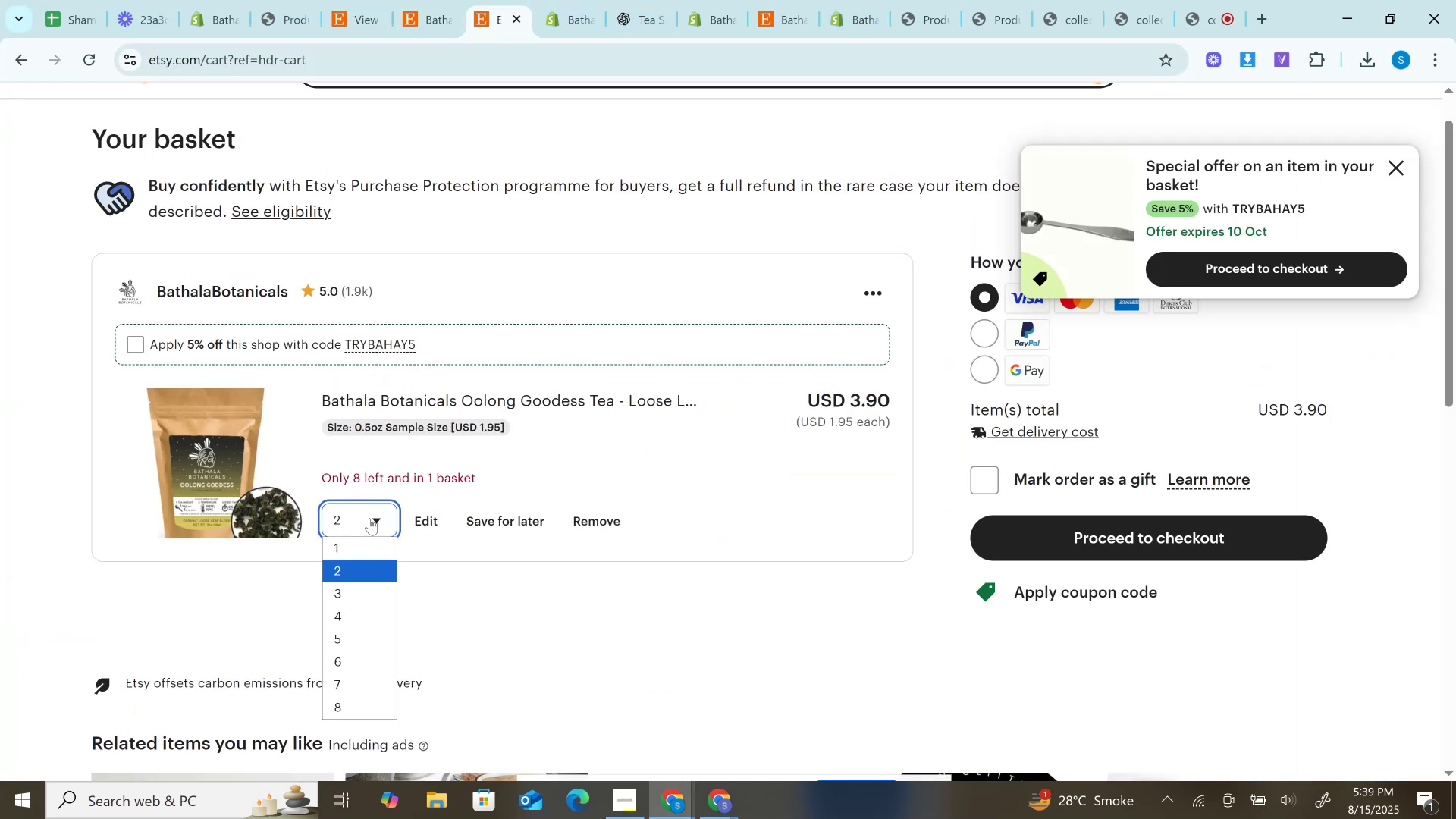 
left_click([370, 518])
 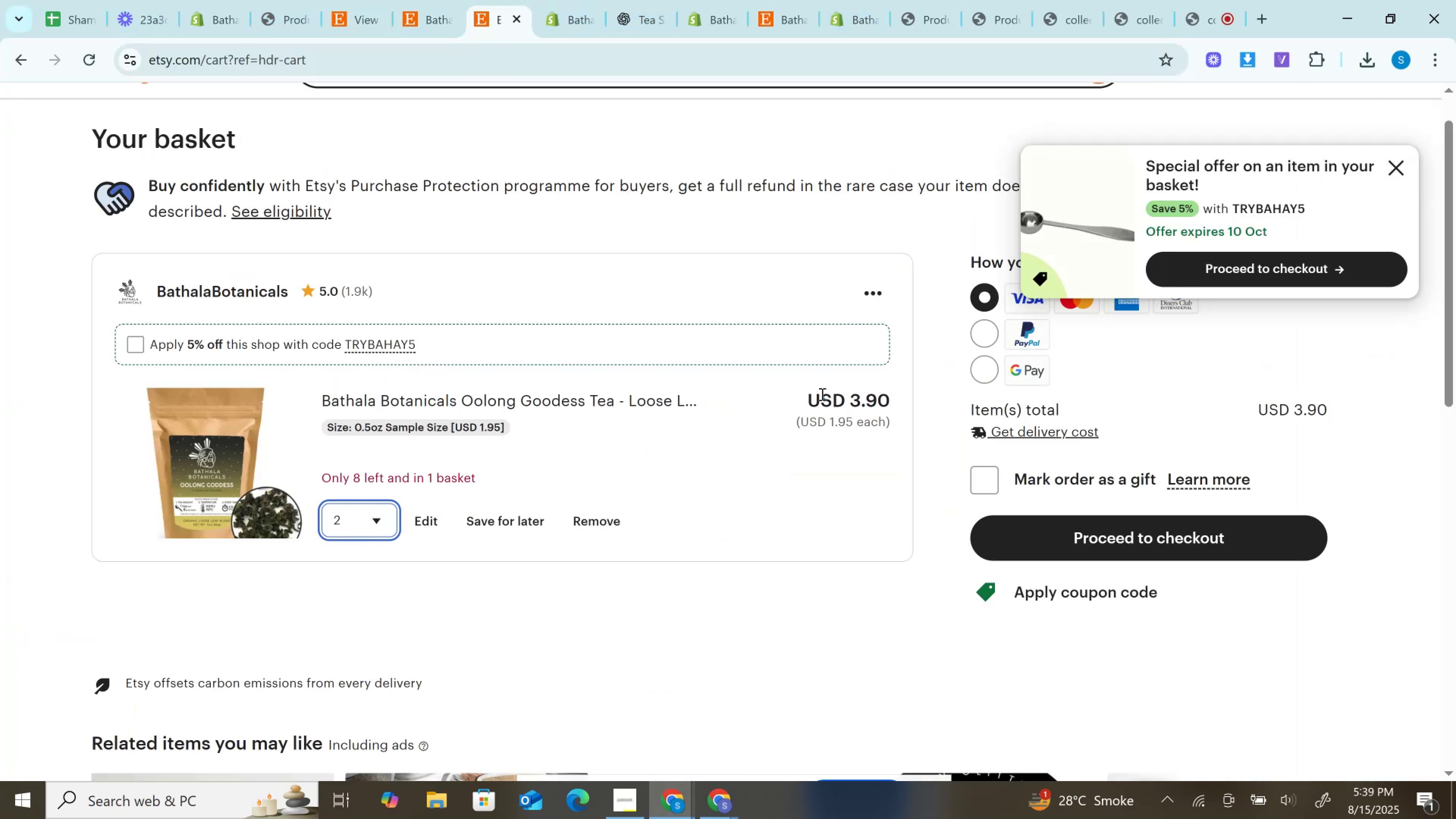 
left_click_drag(start_coordinate=[820, 400], to_coordinate=[878, 398])
 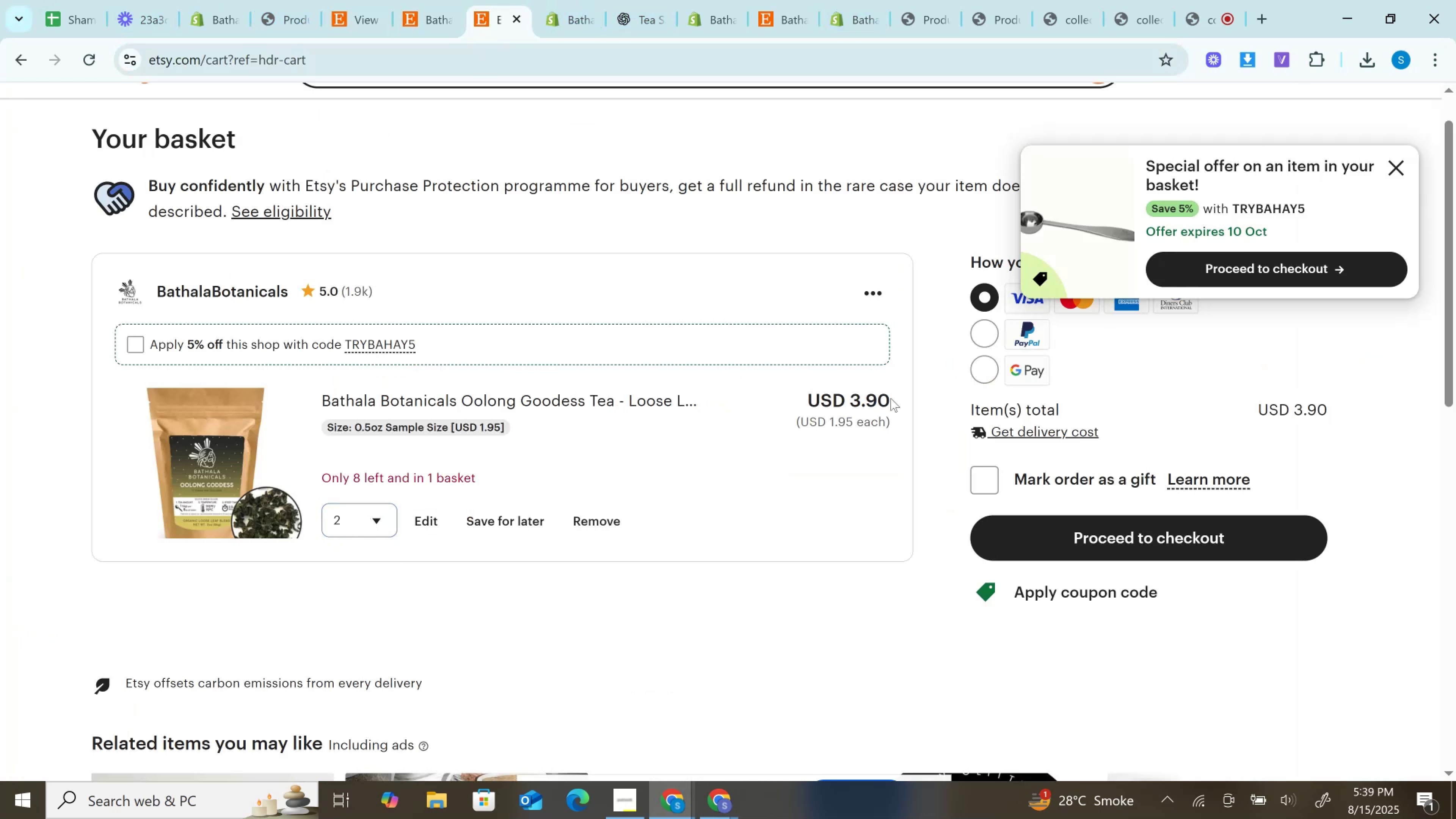 
double_click([891, 398])
 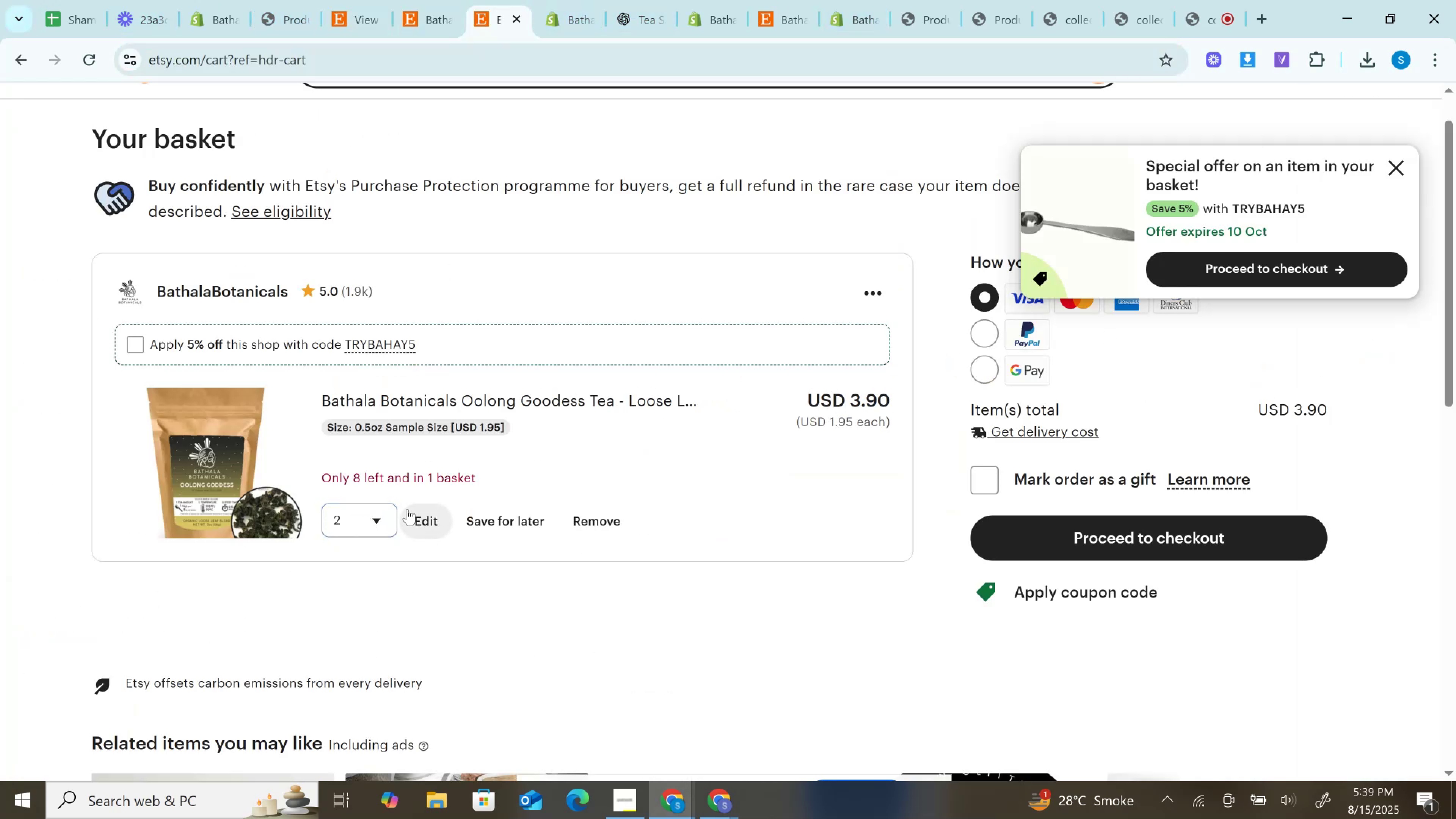 
left_click([358, 523])
 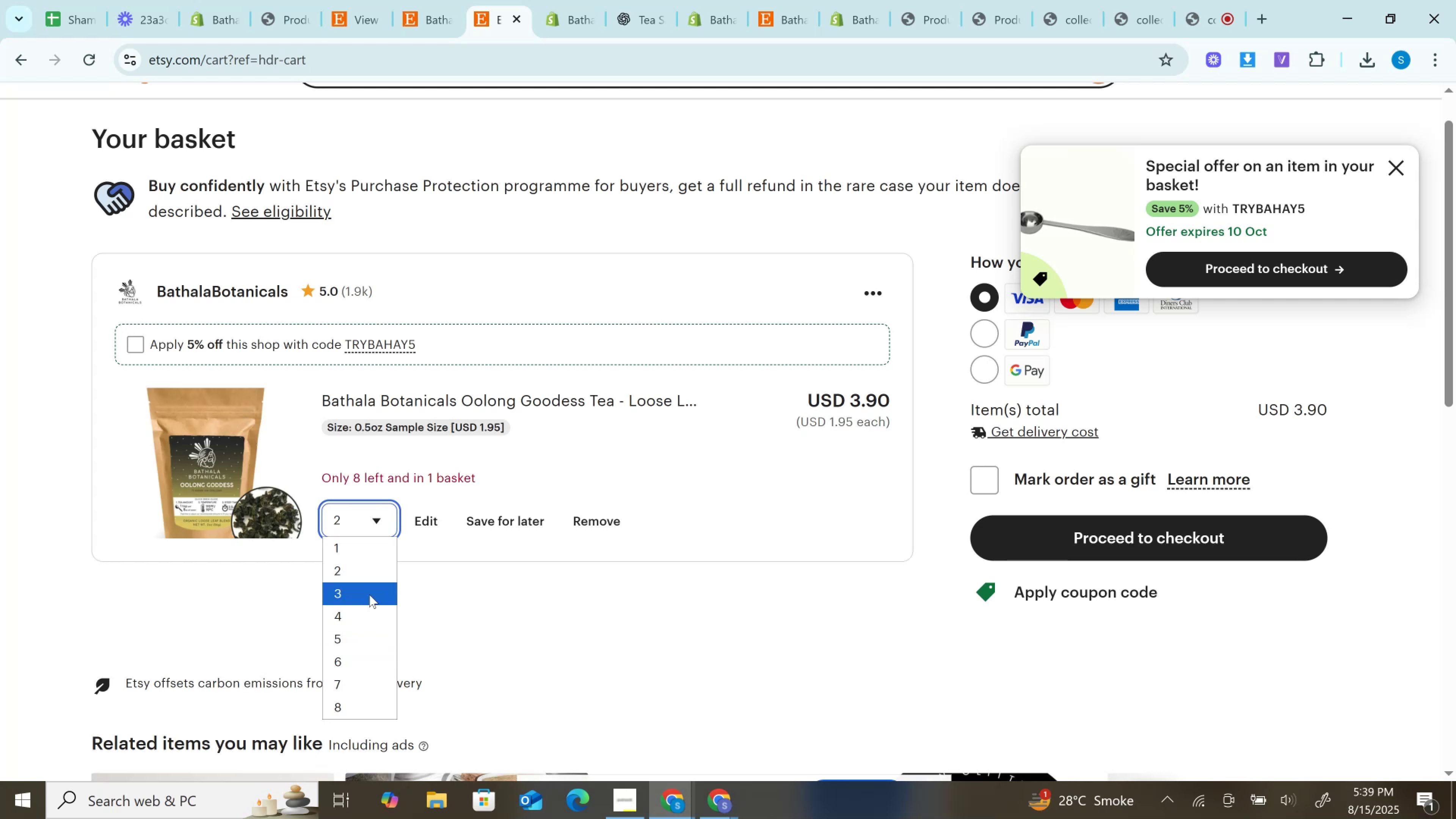 
left_click([369, 592])
 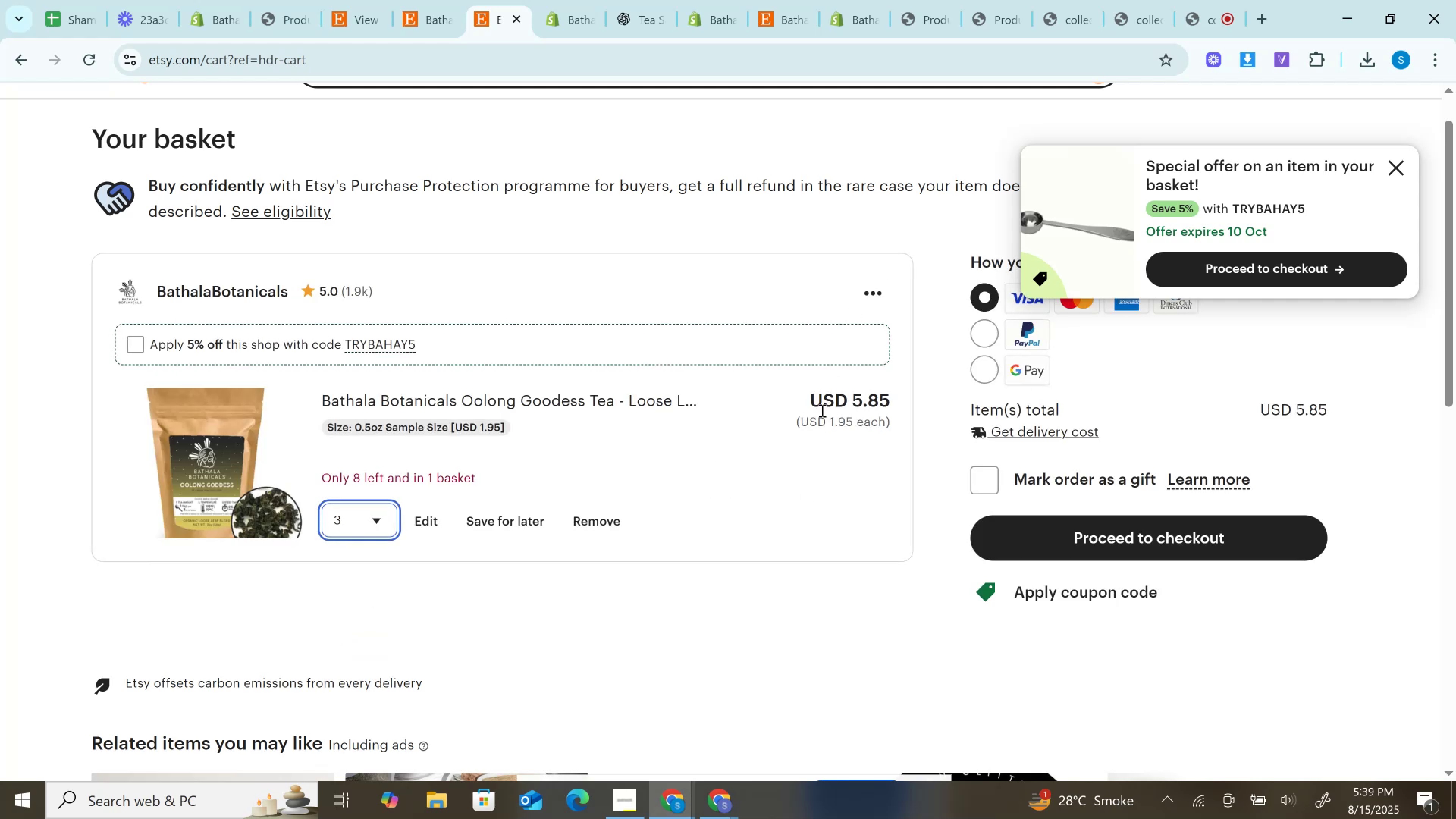 
double_click([830, 384])
 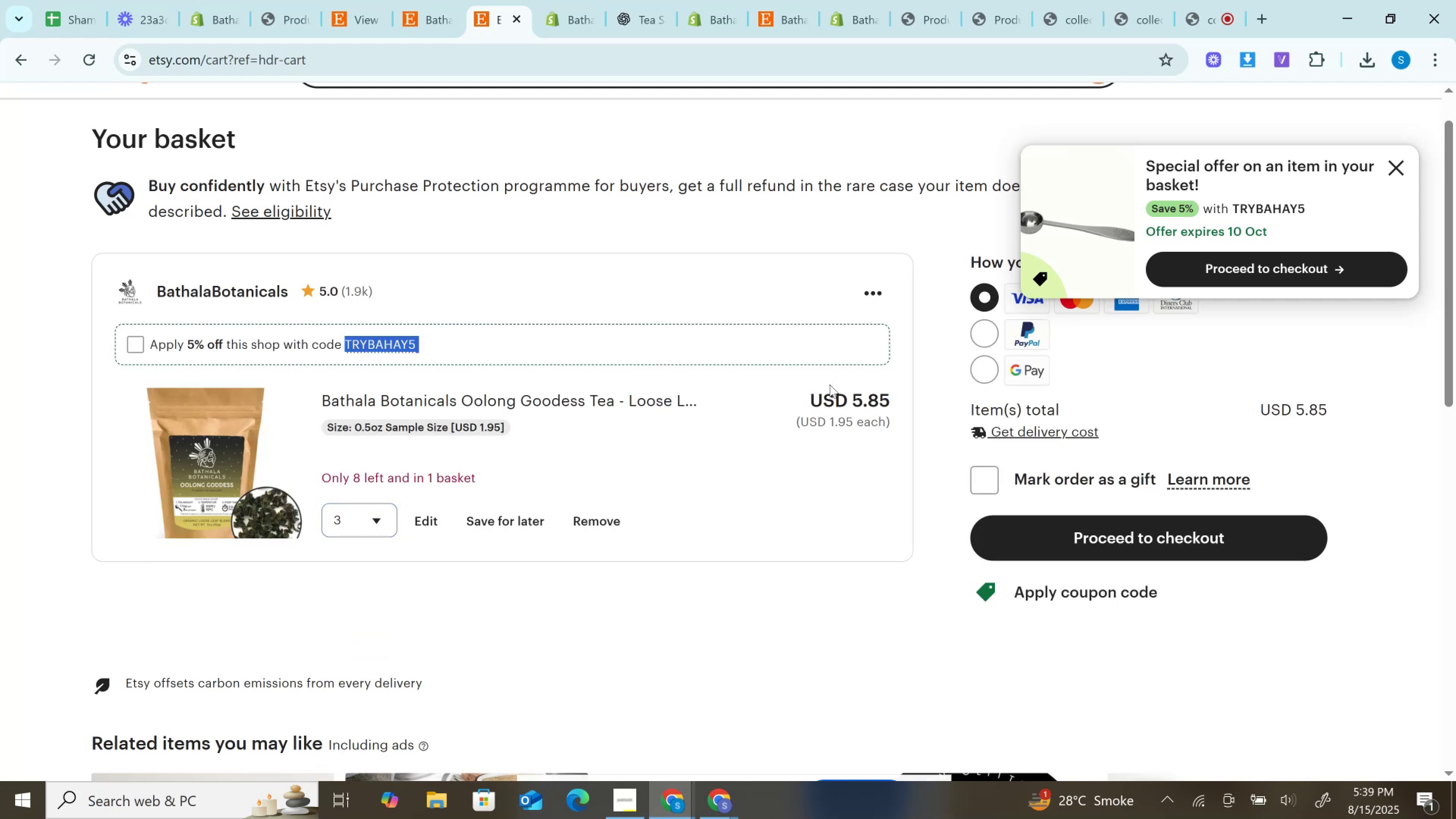 
triple_click([830, 384])
 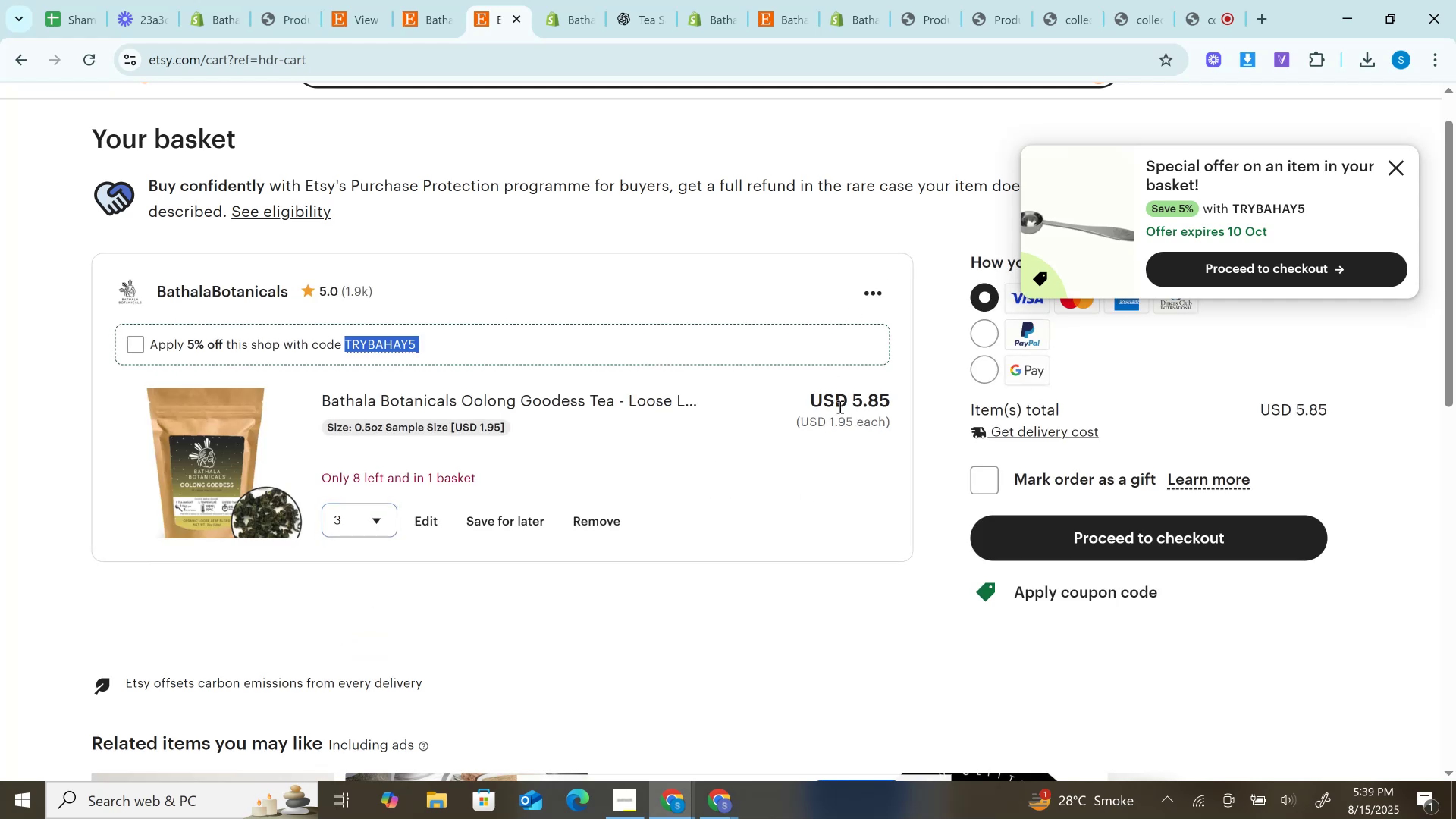 
wait(5.27)
 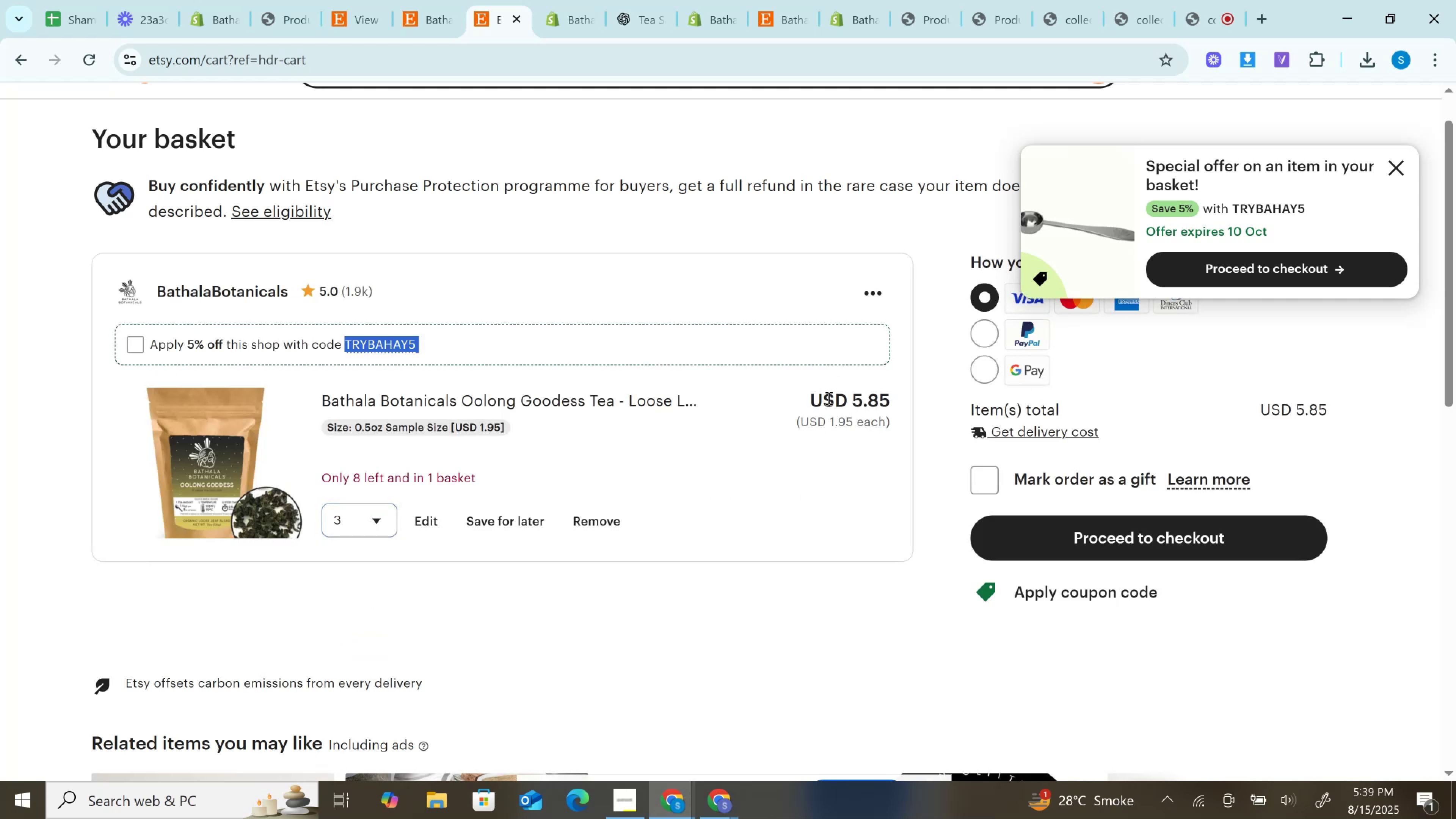 
double_click([842, 408])
 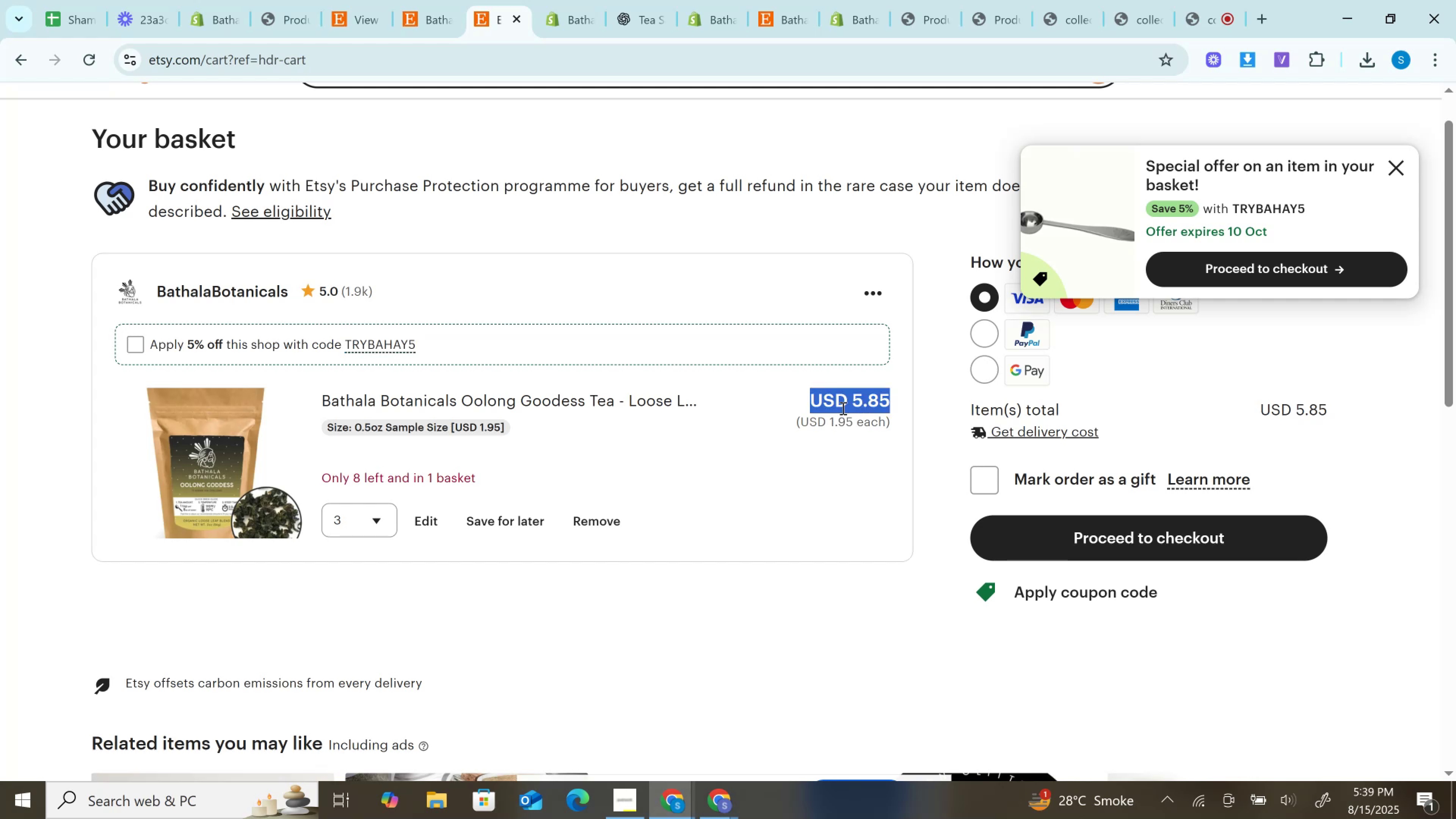 
triple_click([842, 408])
 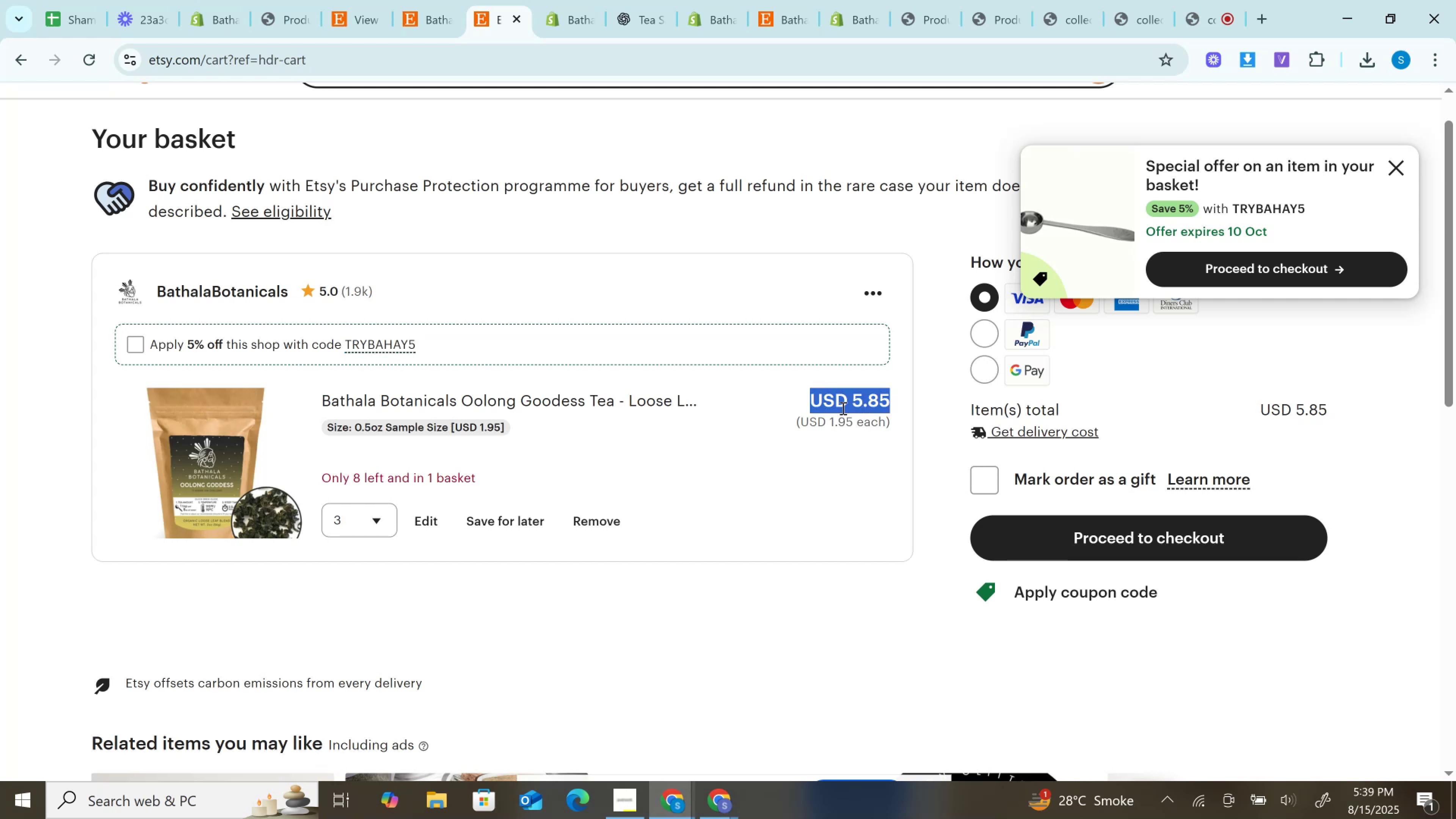 
right_click([842, 408])
 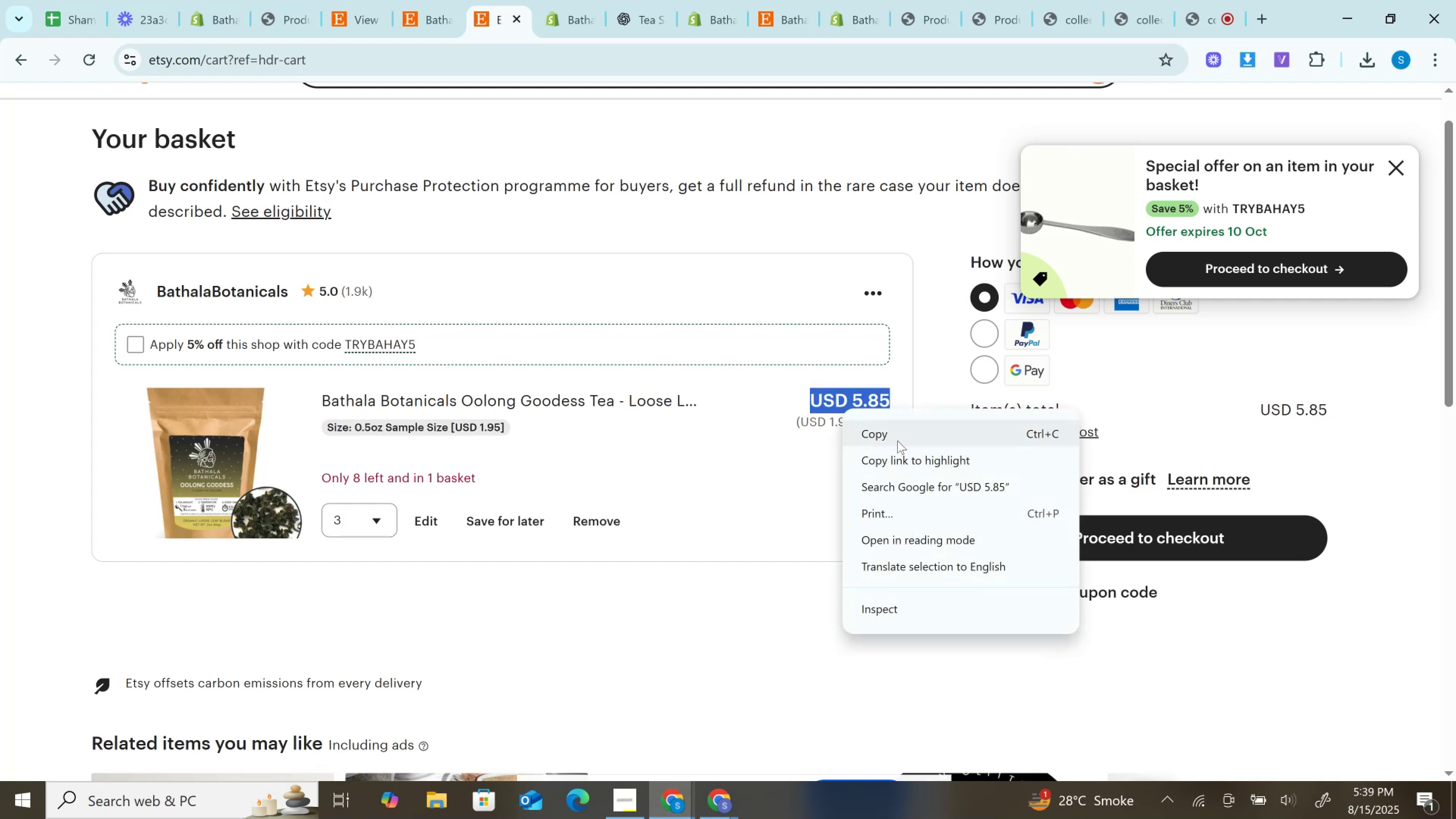 
left_click([891, 431])
 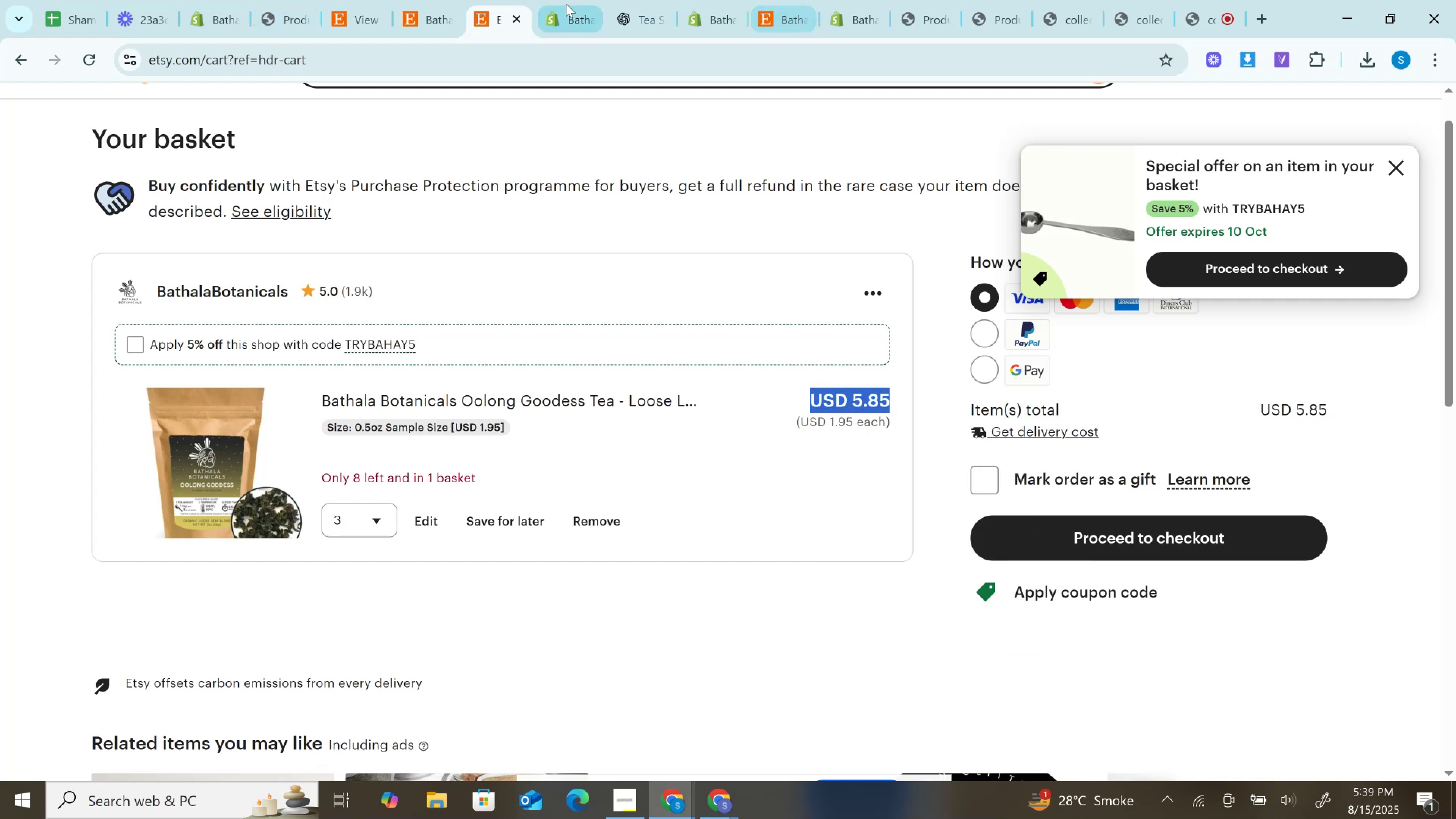 
left_click([584, 5])
 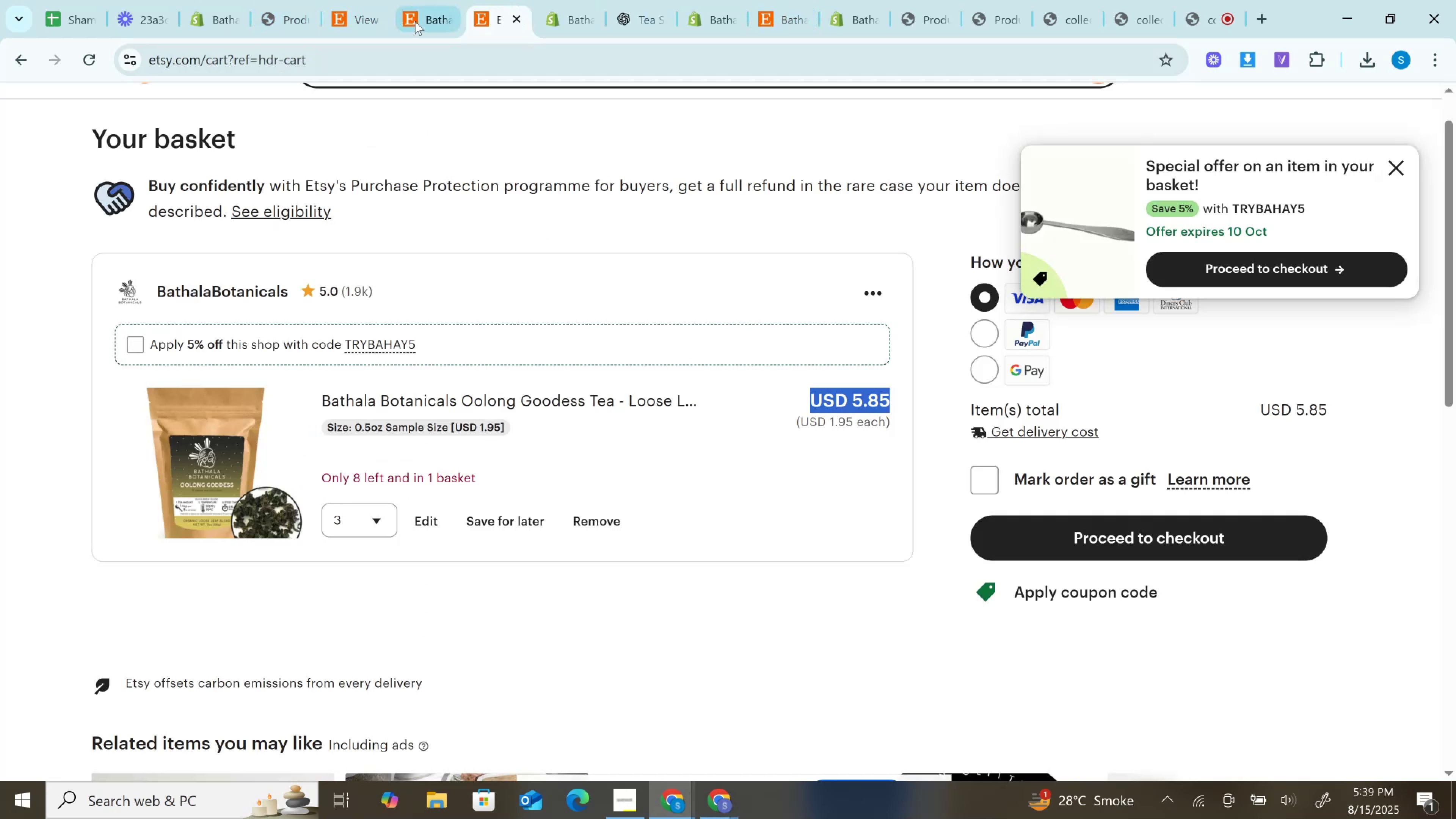 
wait(6.23)
 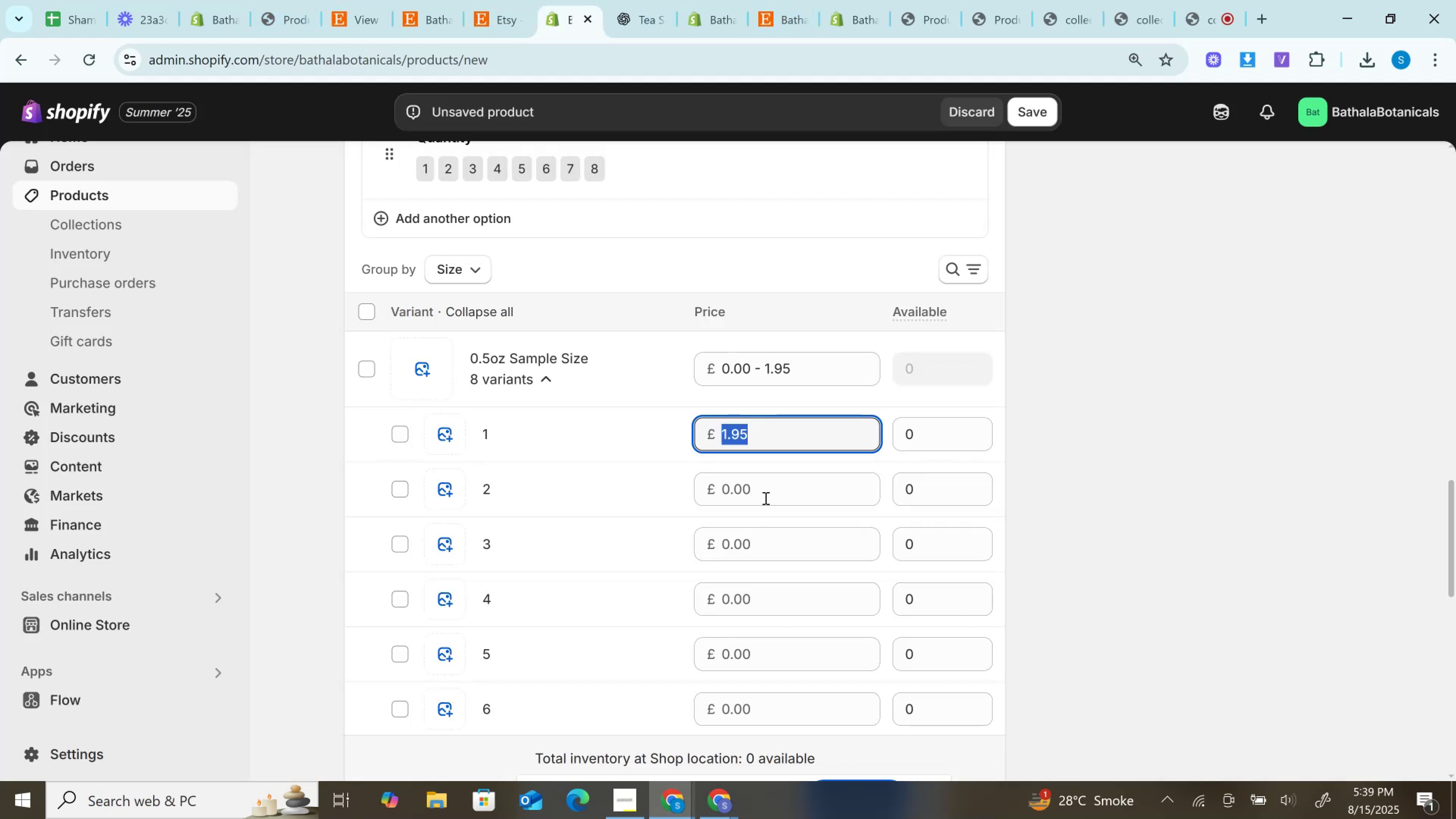 
left_click([373, 2])
 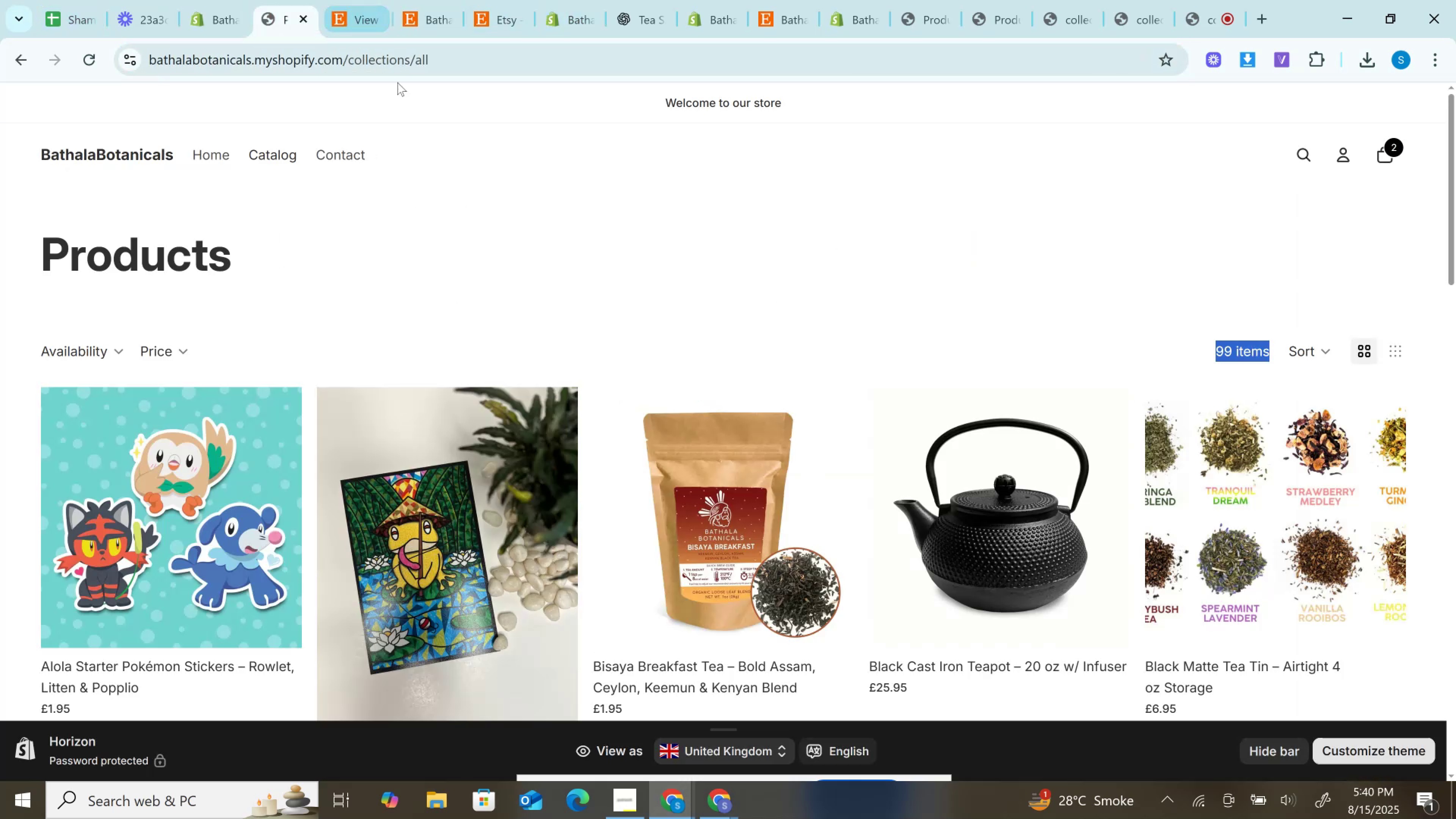 
left_click([362, 0])
 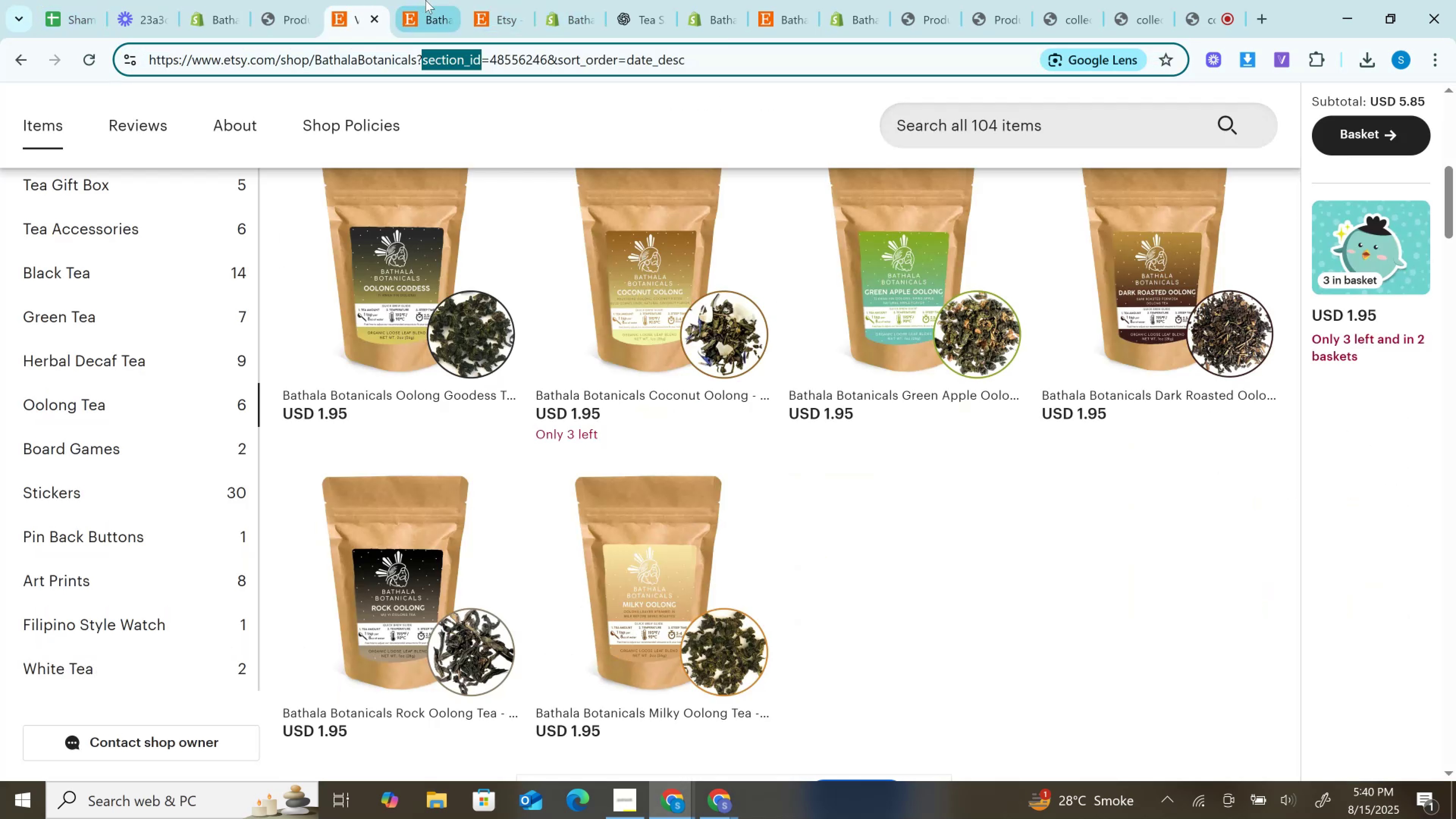 
double_click([426, 0])
 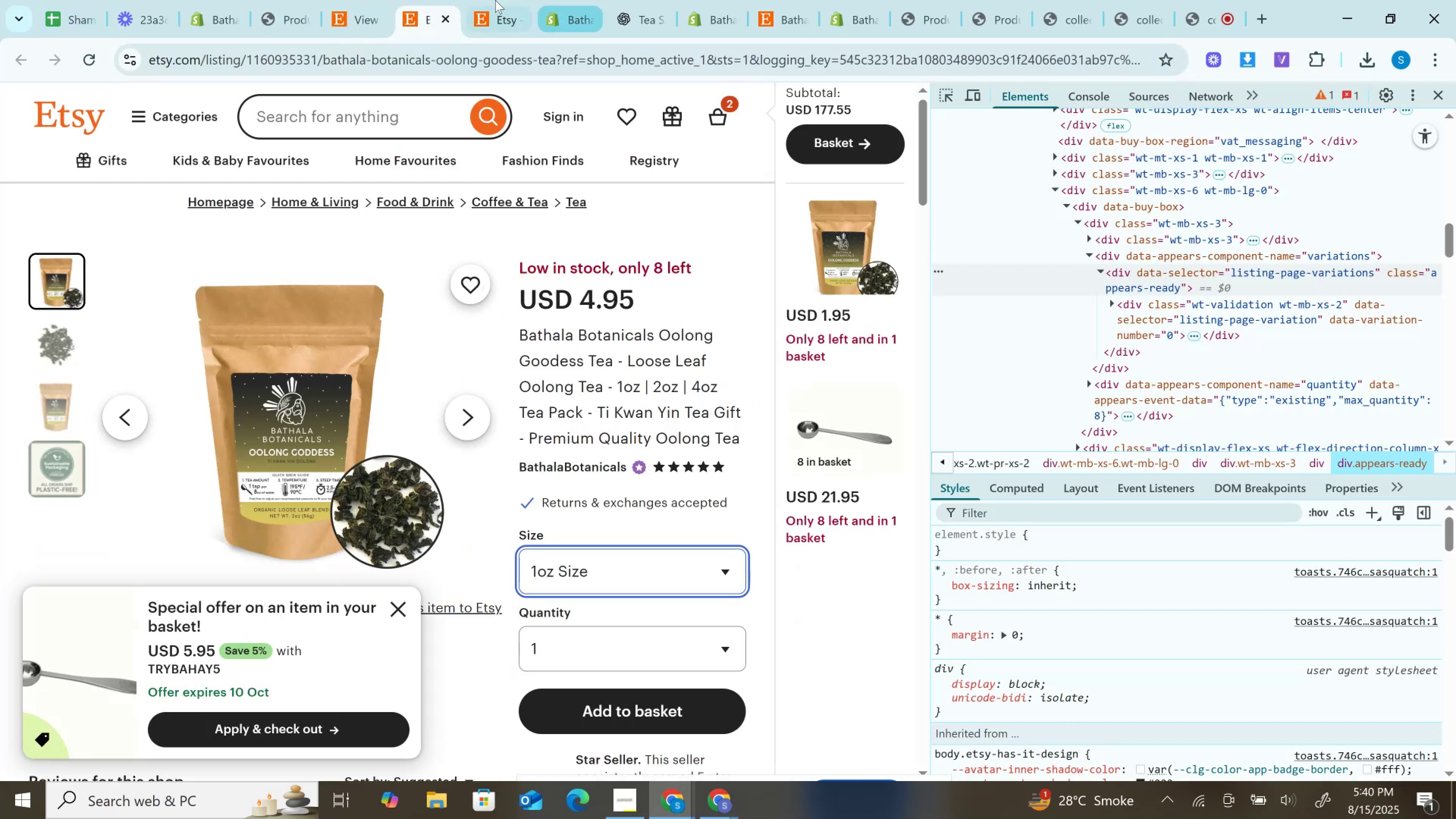 
left_click([491, 0])
 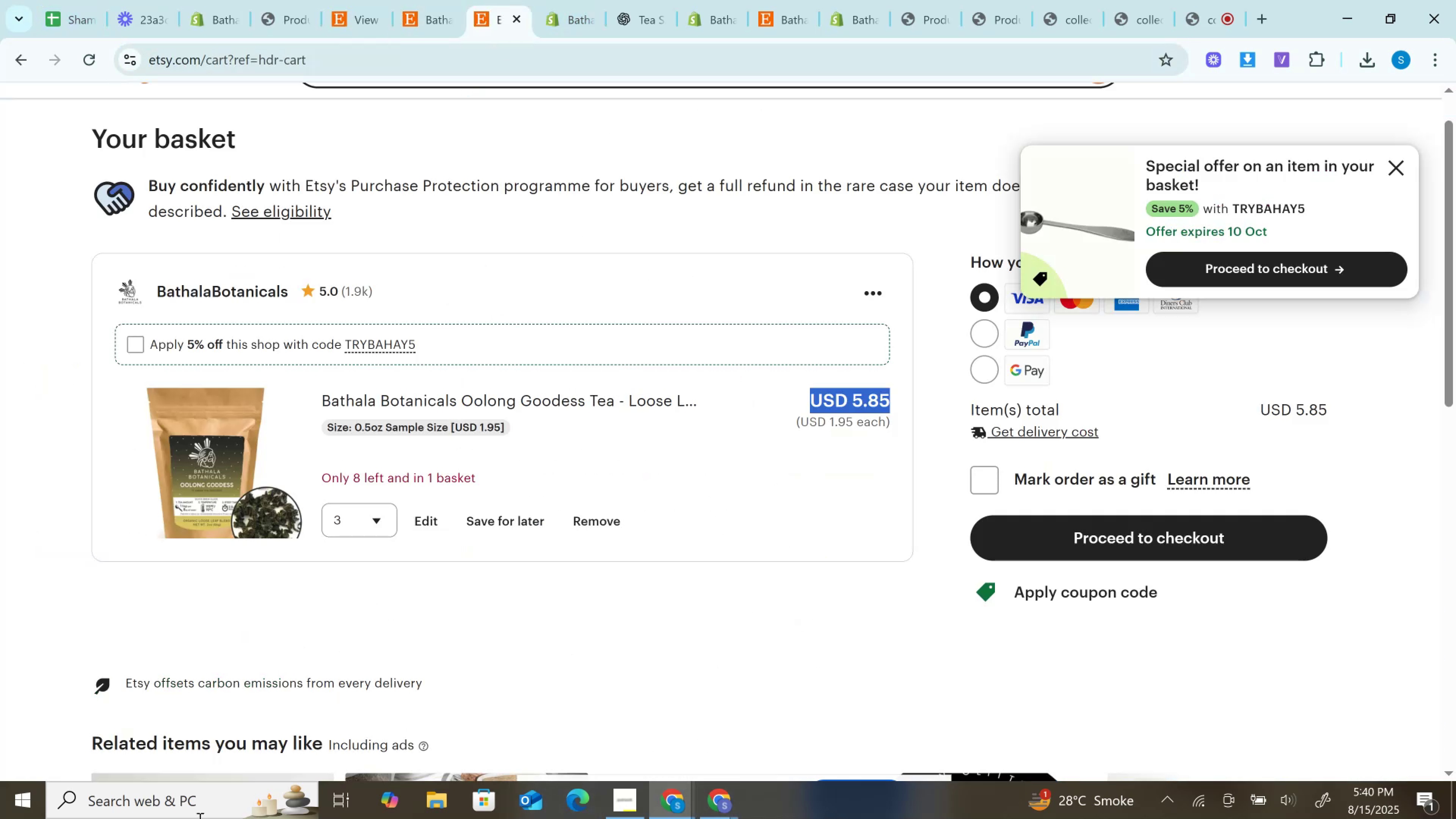 
wait(5.84)
 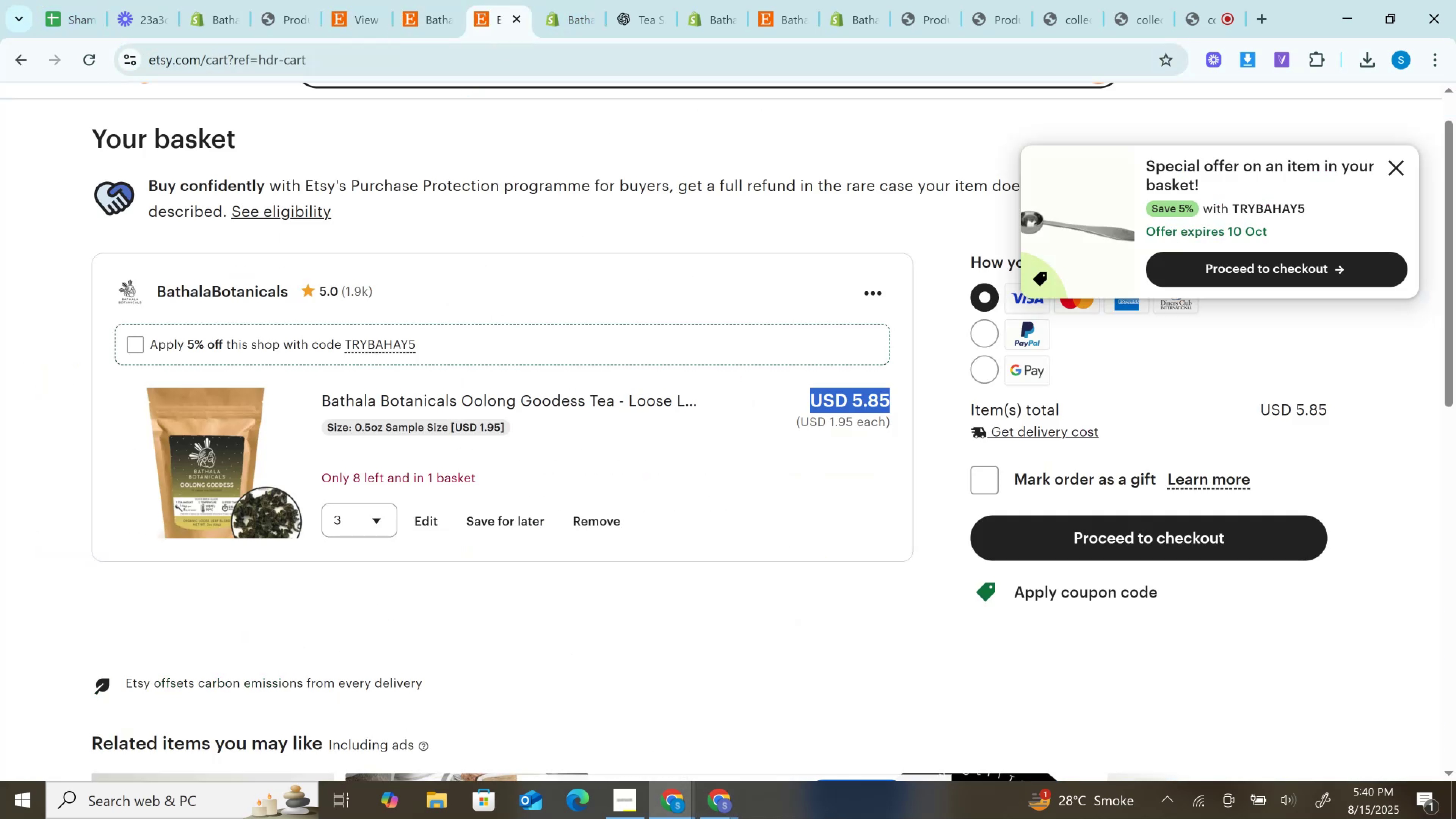 
left_click([370, 540])
 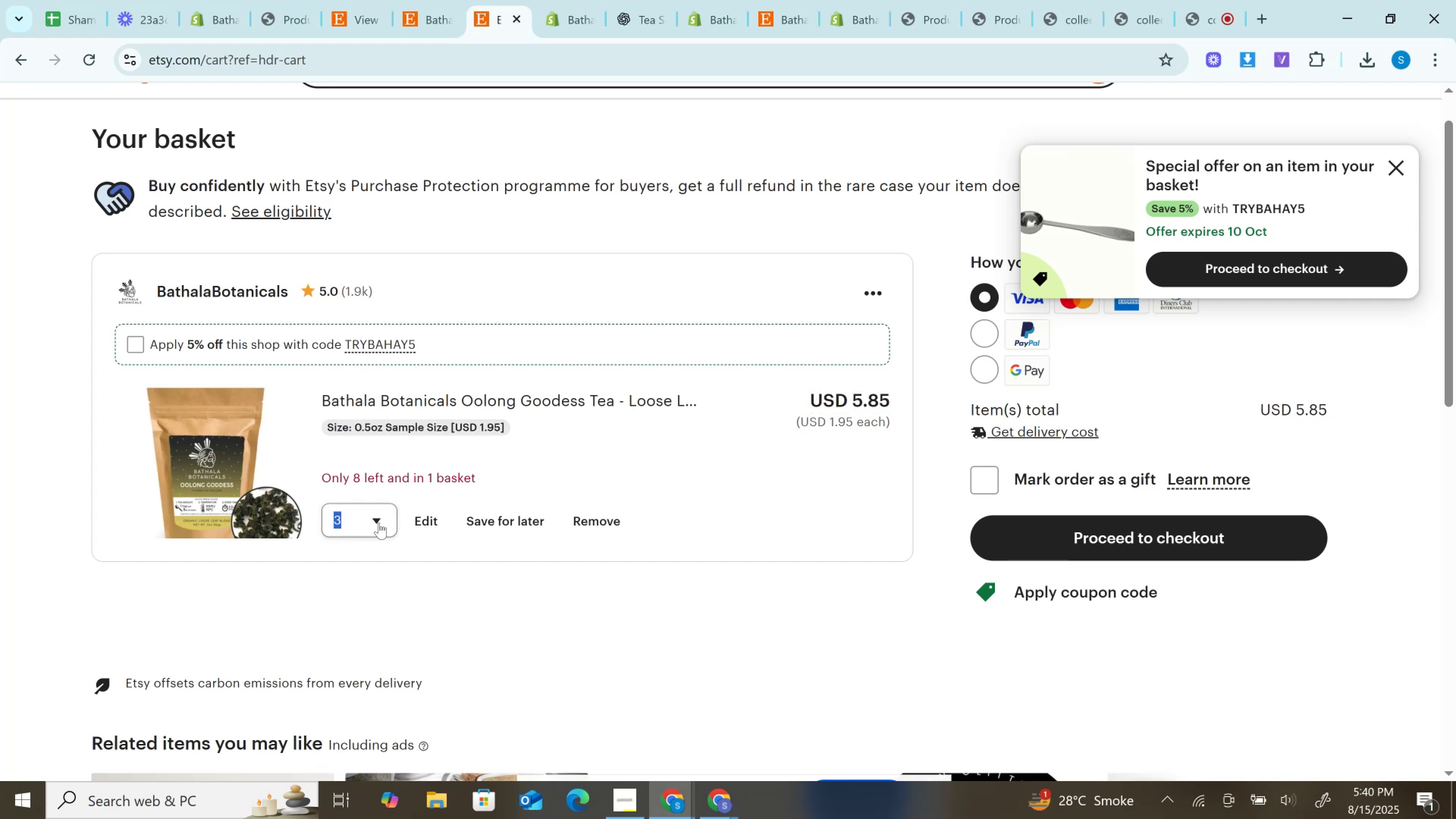 
triple_click([379, 522])
 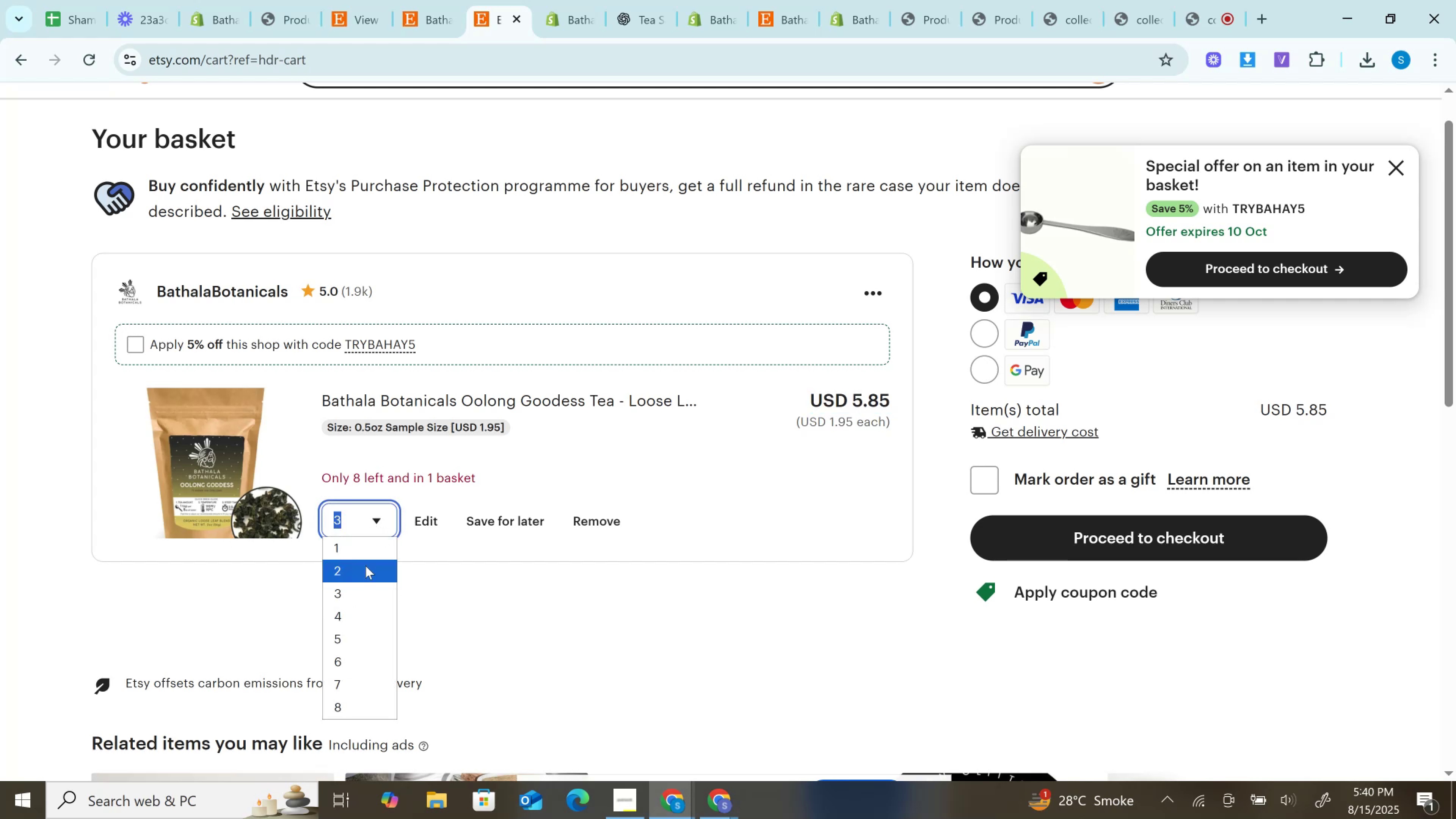 
left_click([366, 562])
 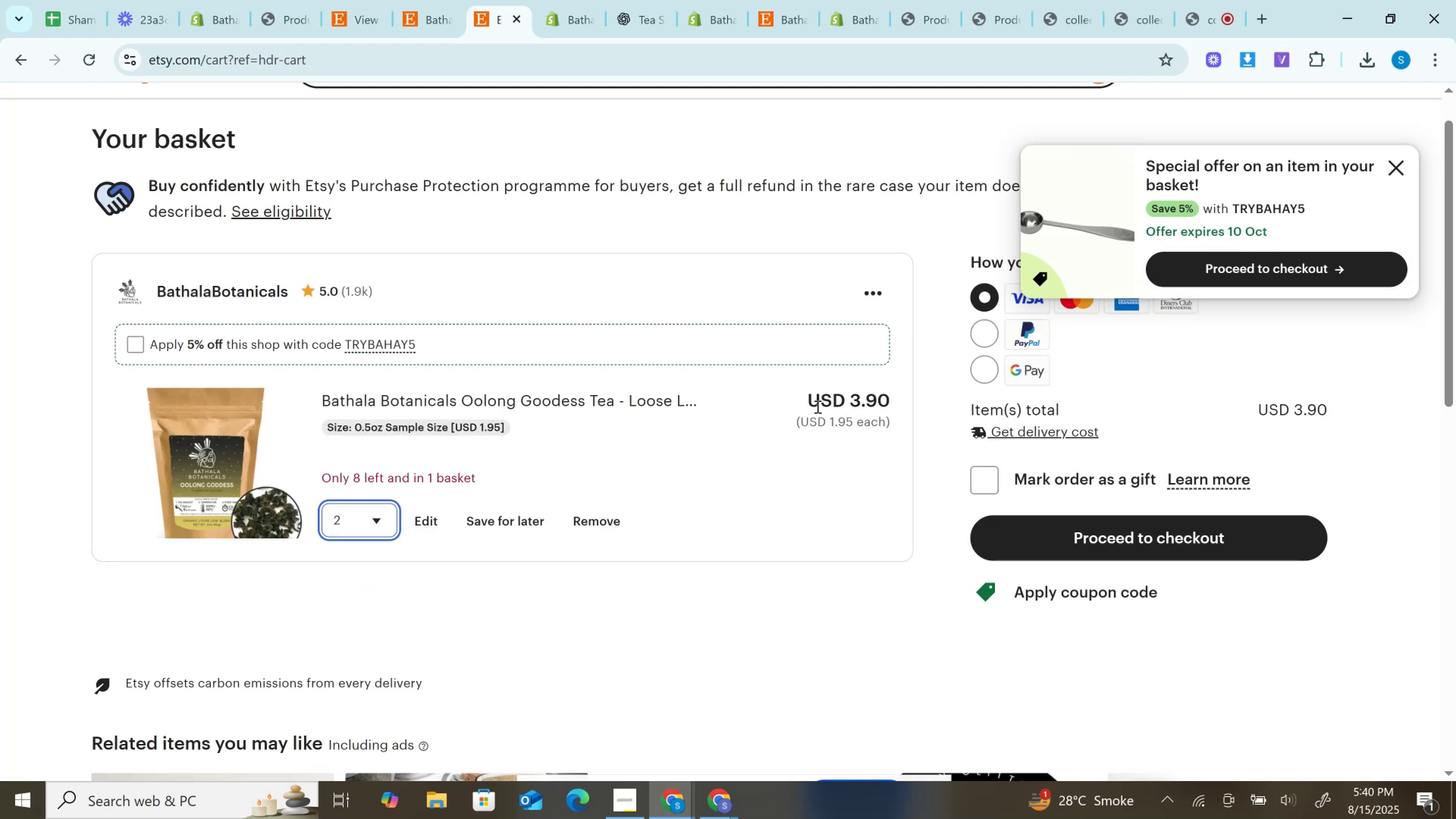 
double_click([826, 400])
 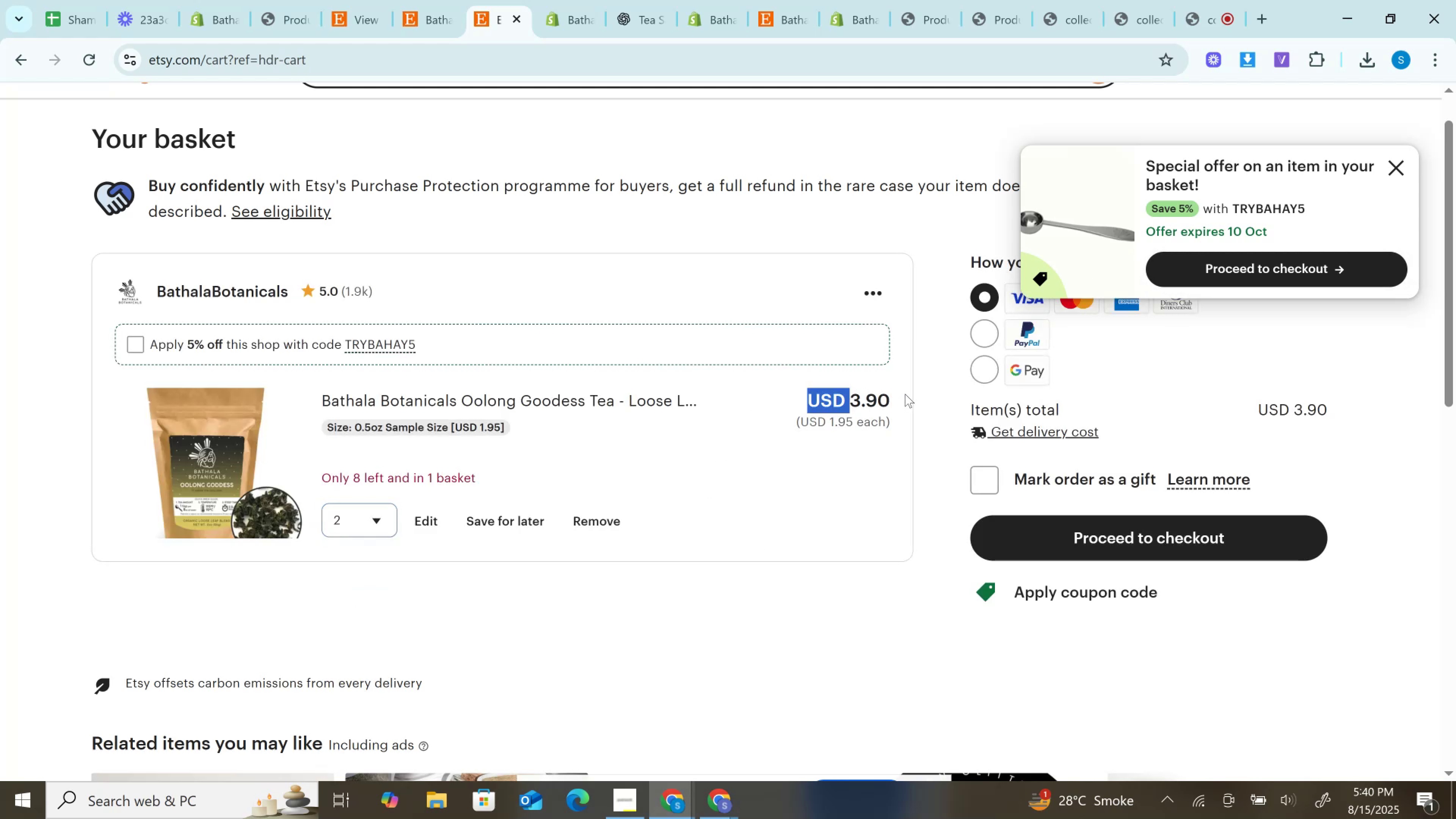 
triple_click([905, 394])
 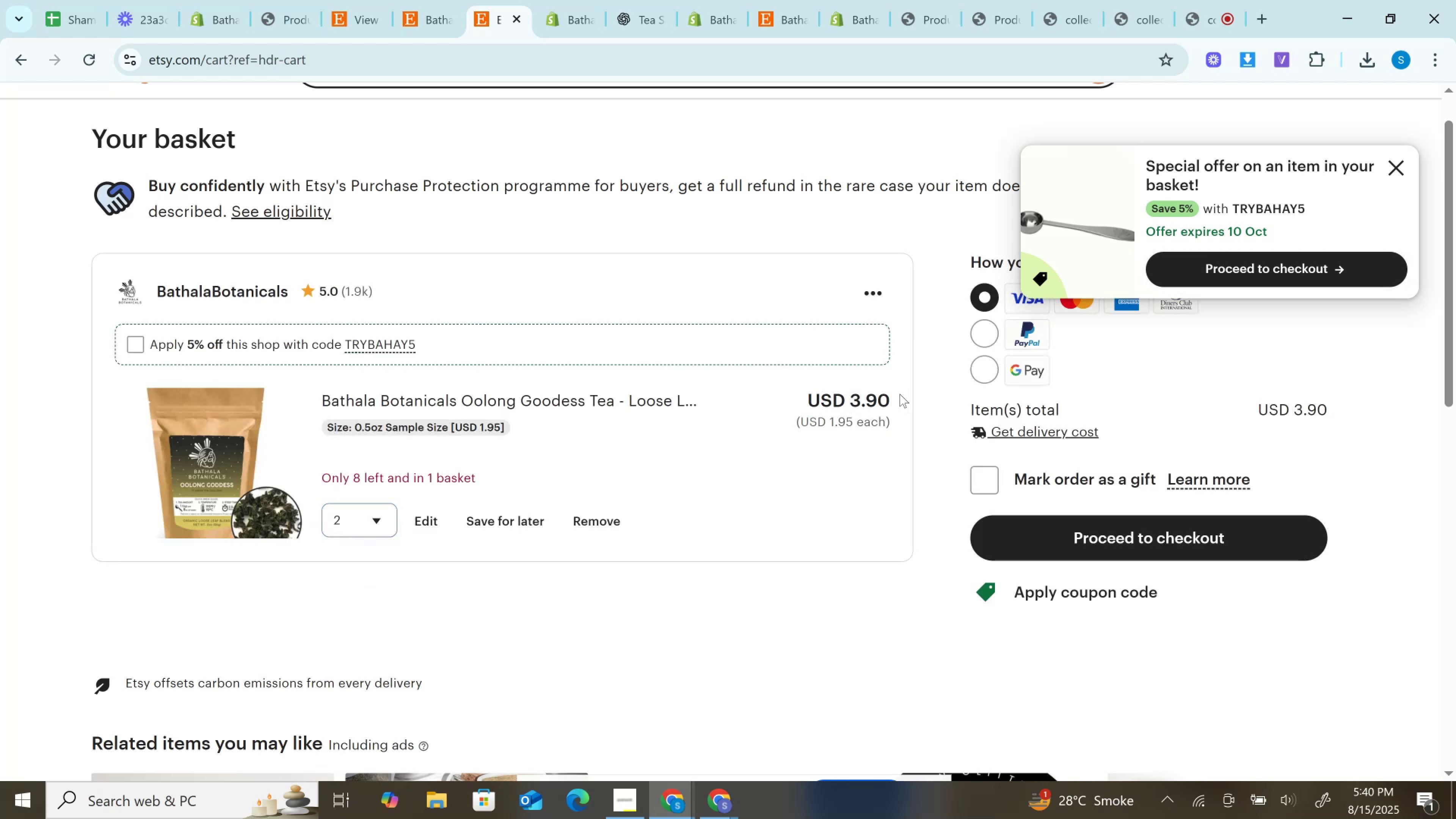 
left_click_drag(start_coordinate=[899, 394], to_coordinate=[838, 401])
 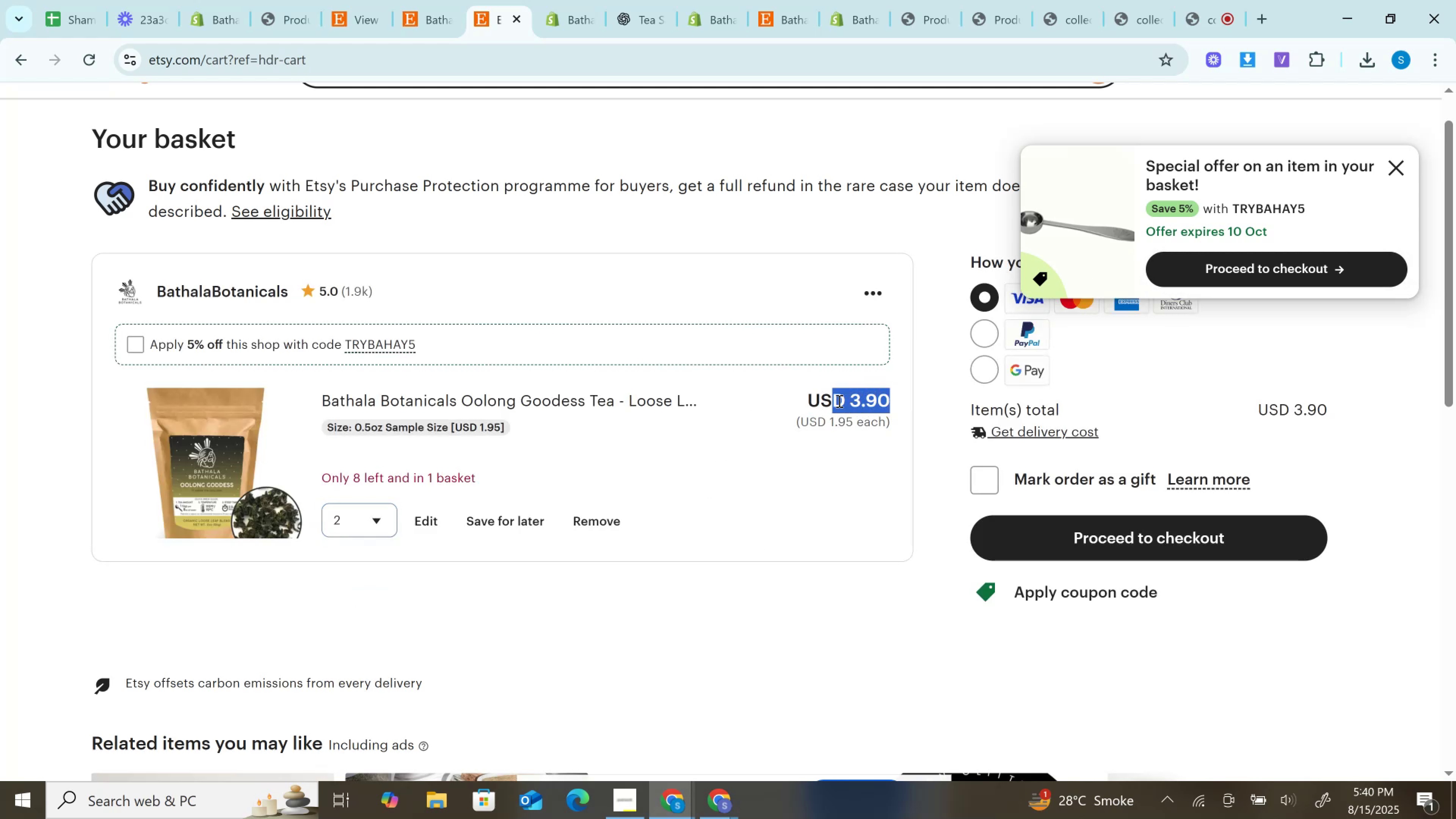 
right_click([838, 401])
 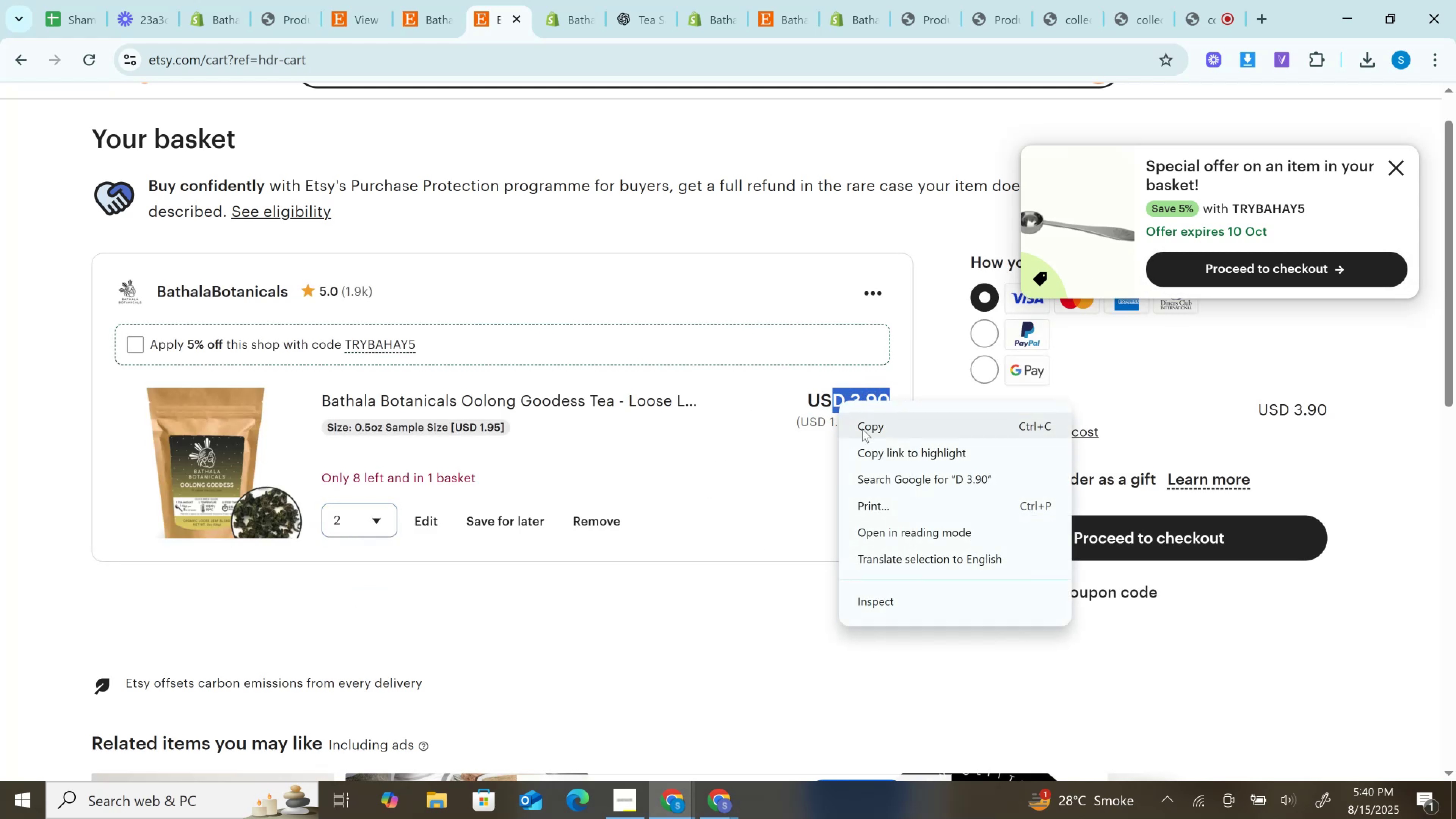 
left_click([862, 429])
 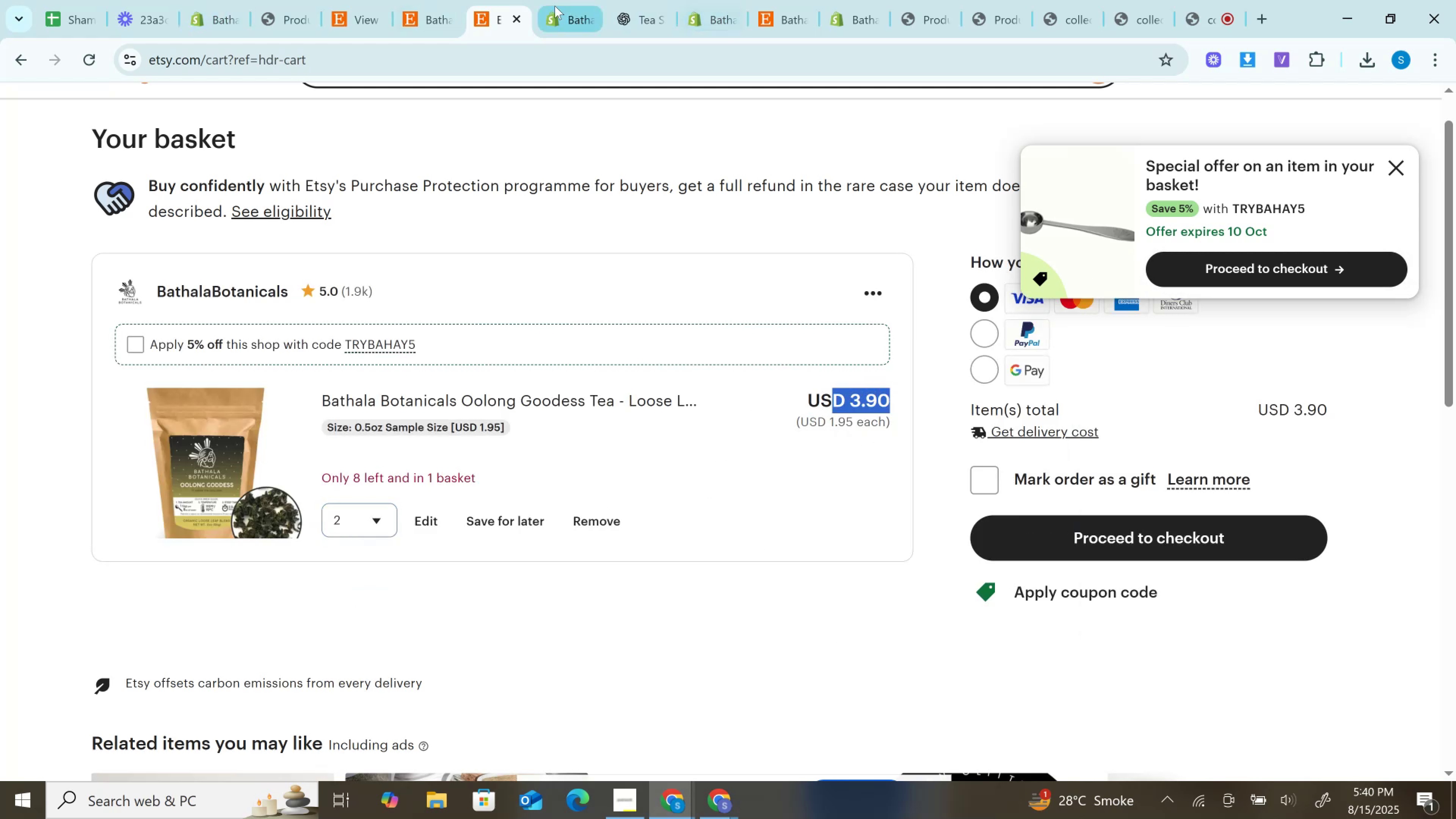 
left_click([395, 0])
 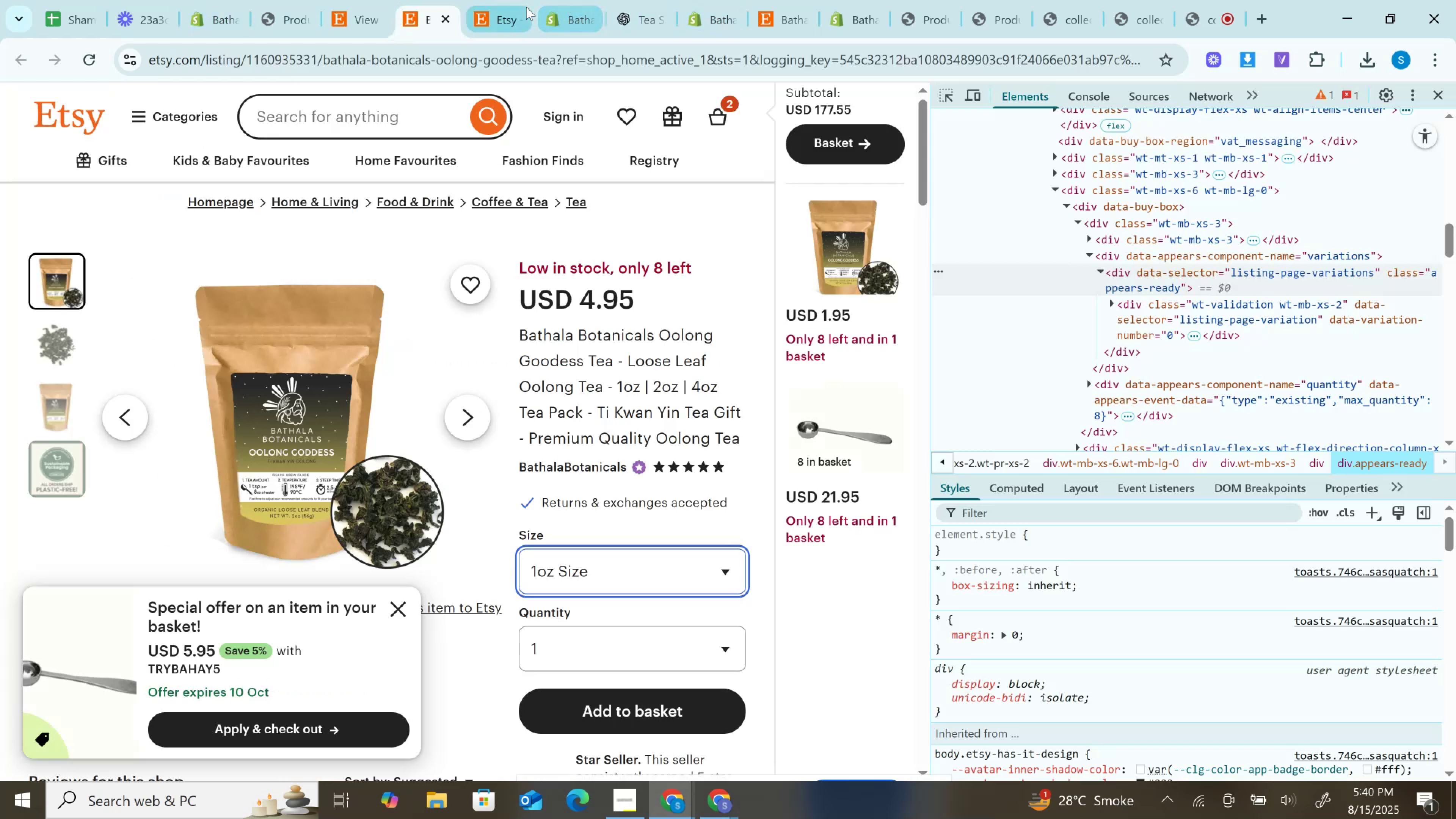 
left_click([563, 6])
 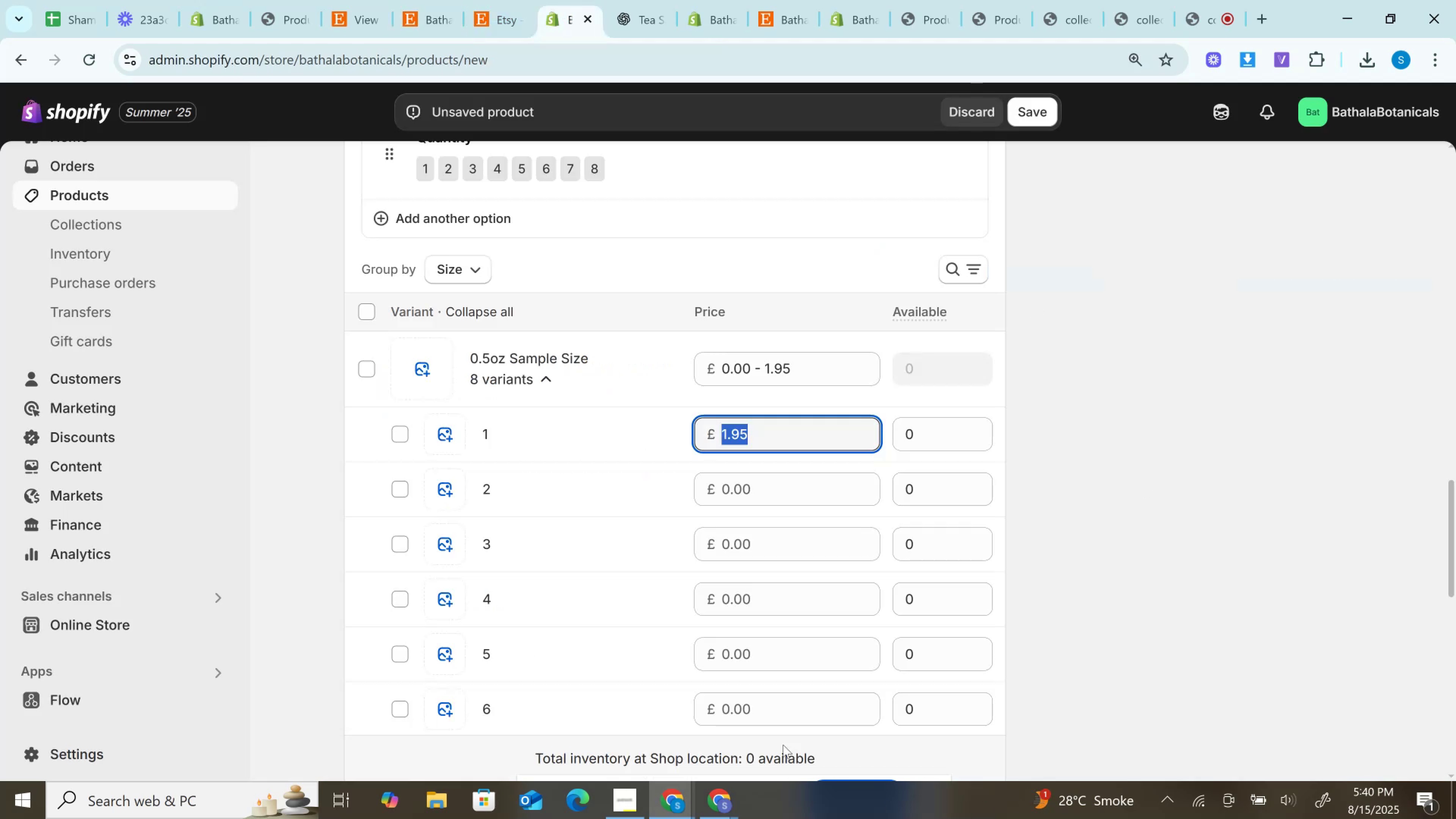 
left_click([767, 493])
 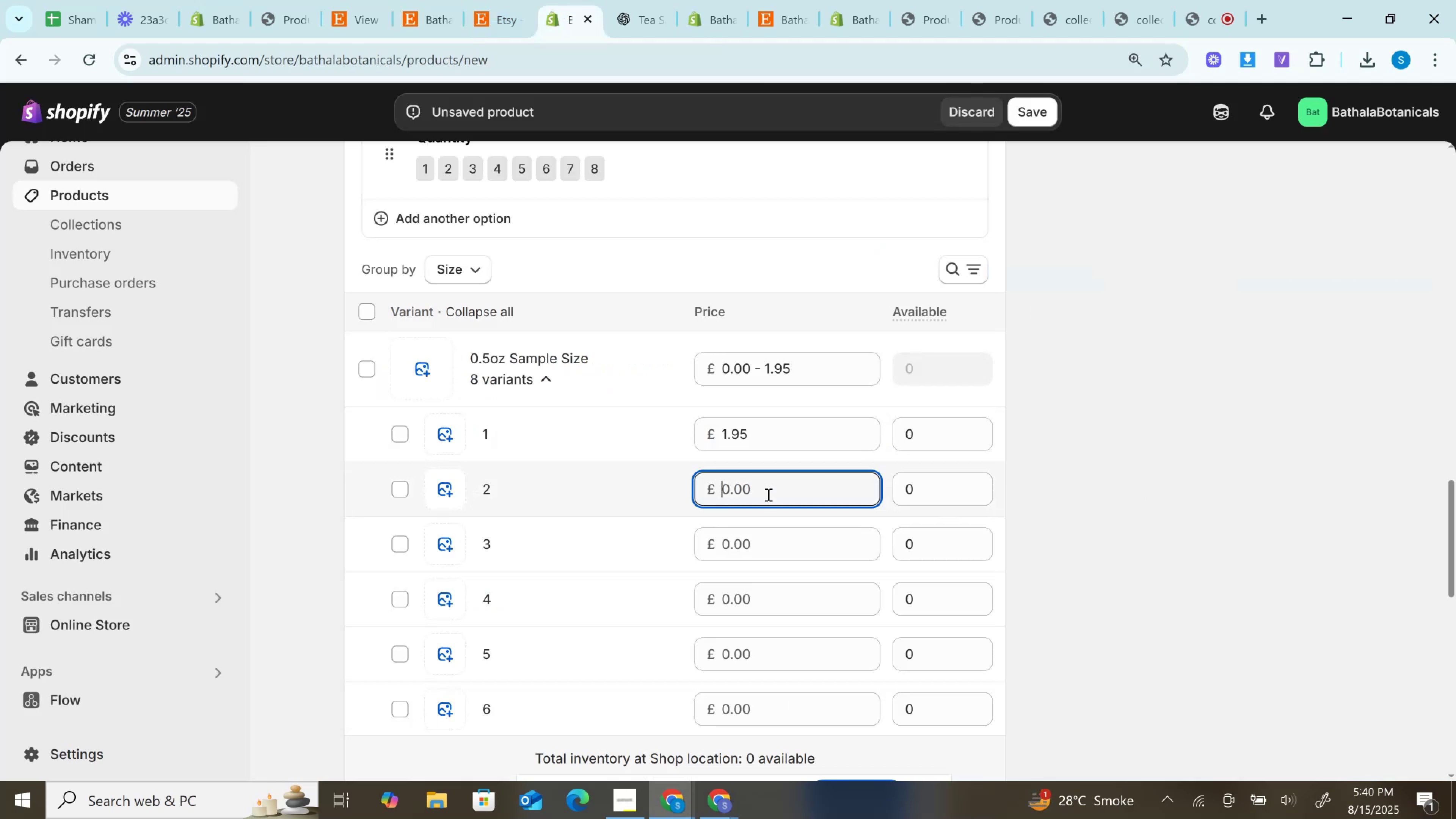 
right_click([767, 494])
 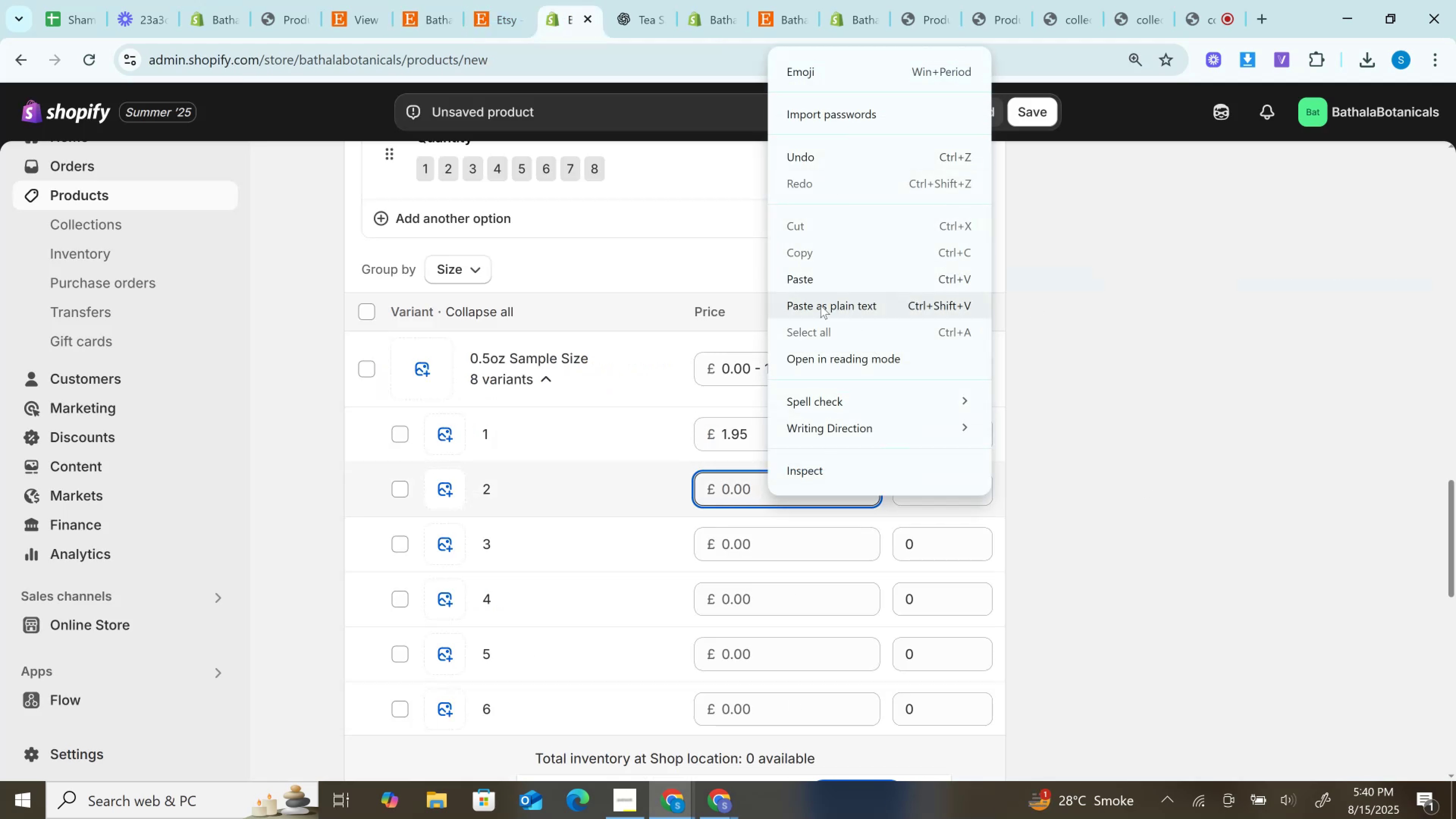 
left_click([821, 283])
 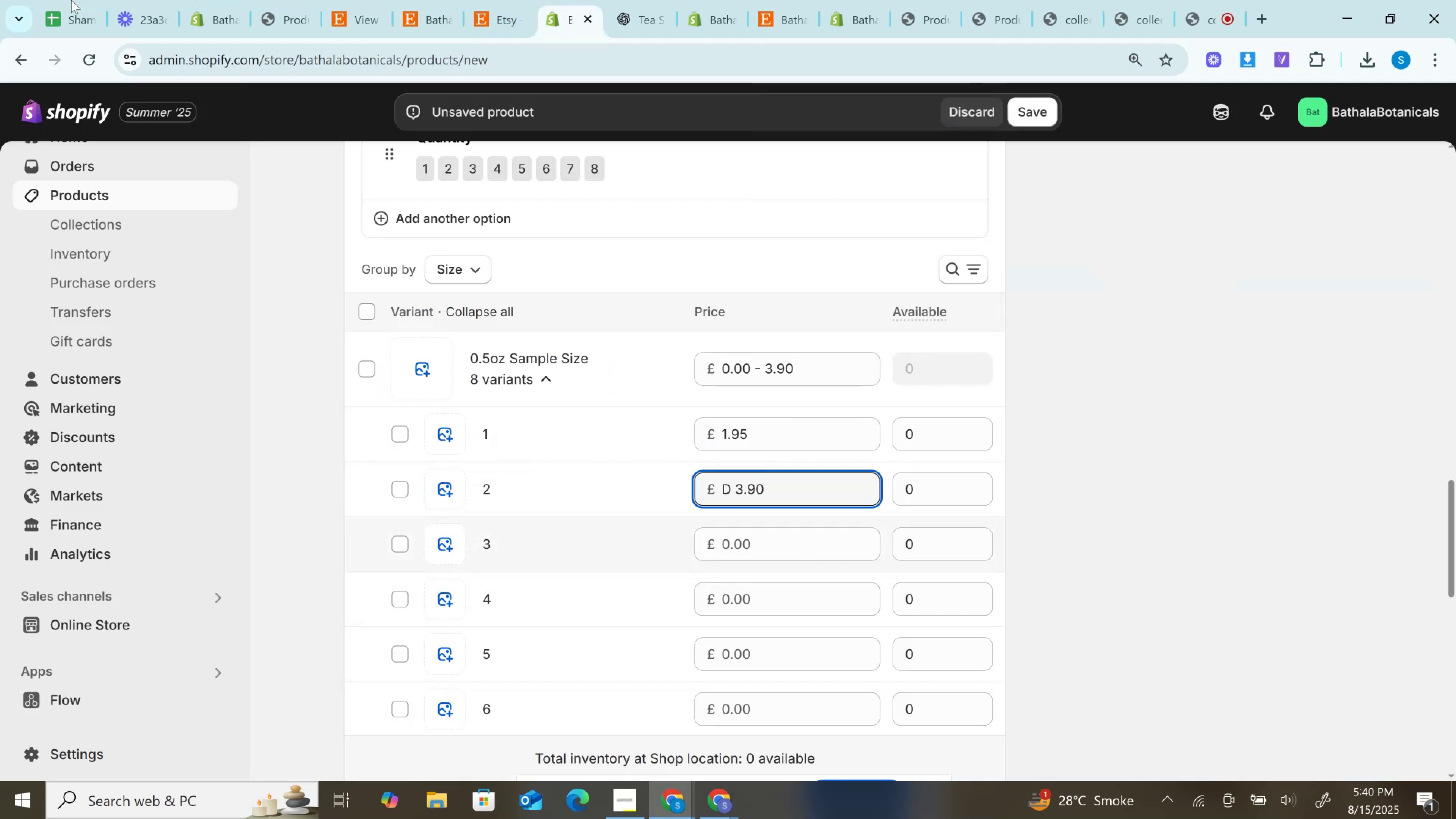 
left_click([425, 0])
 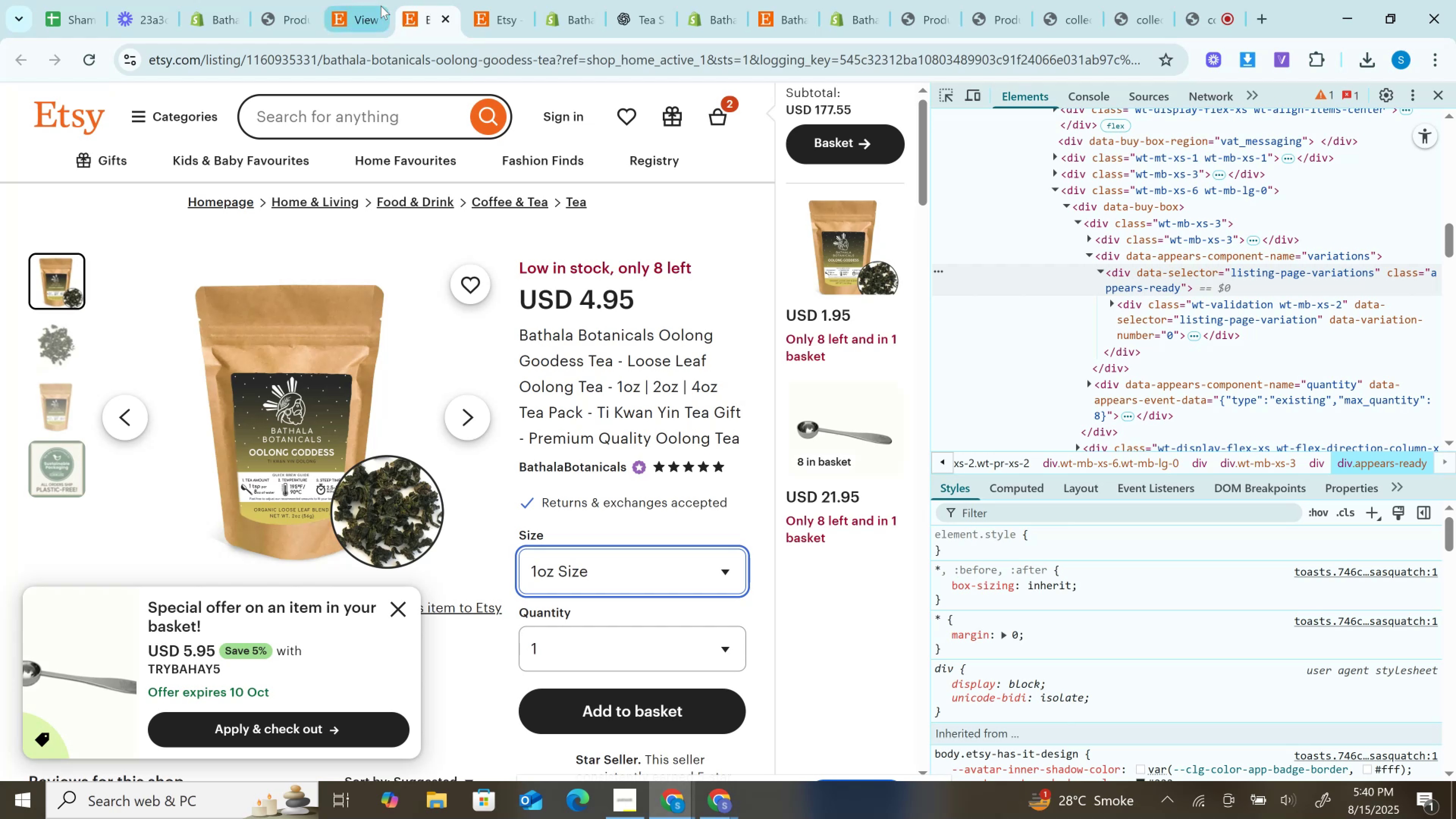 
left_click([380, 6])
 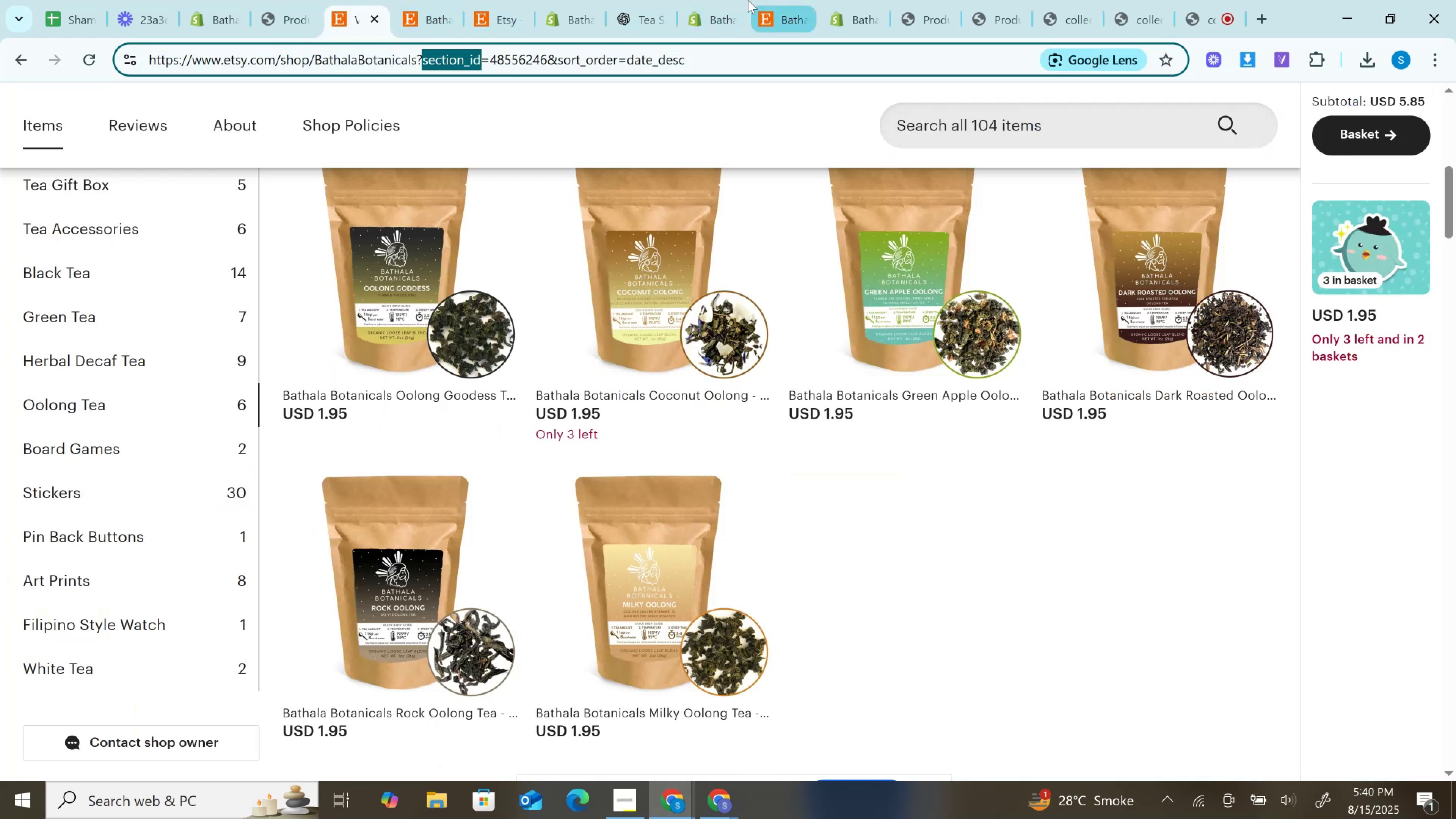 
left_click([735, 2])
 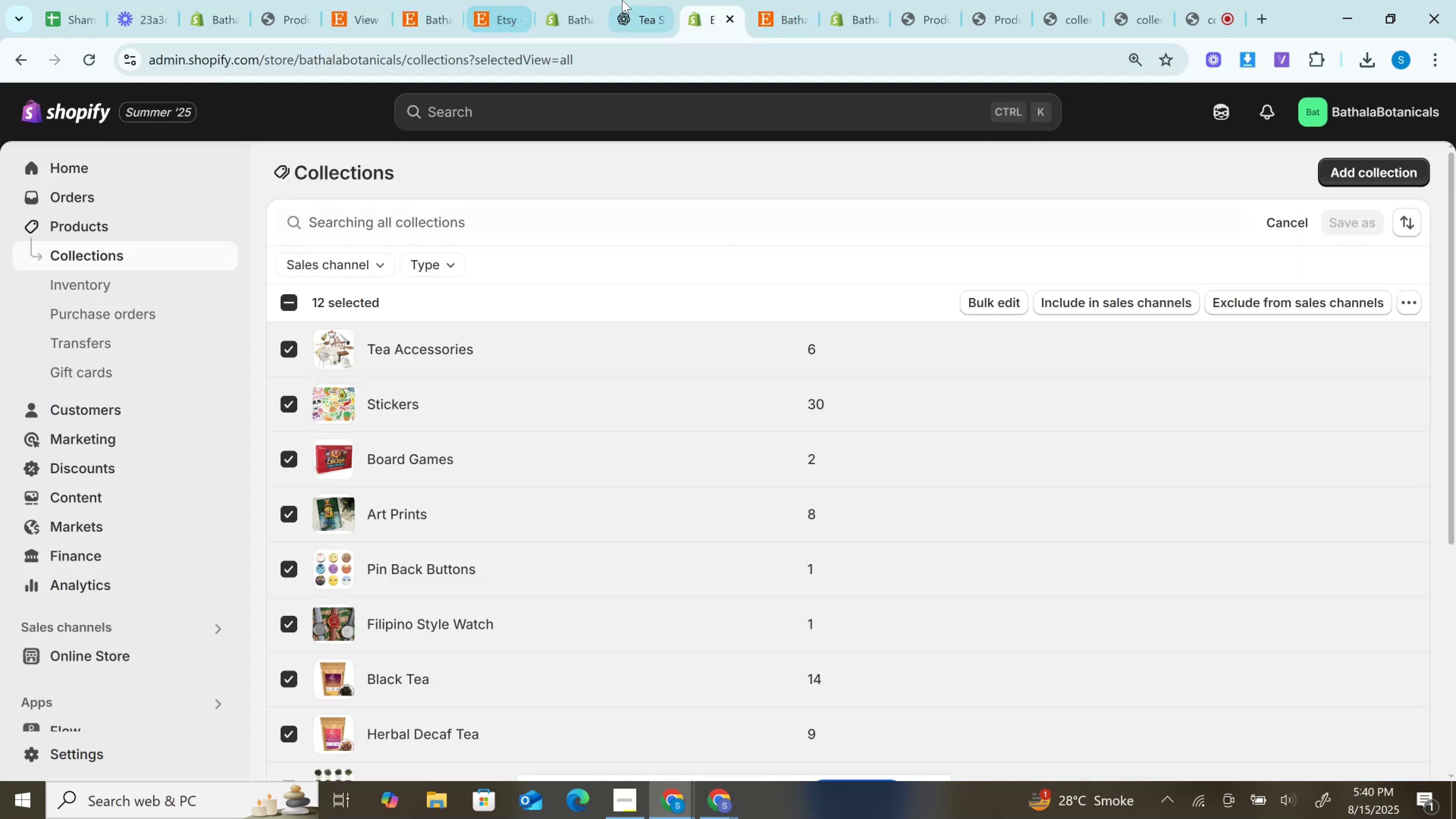 
left_click([561, 0])
 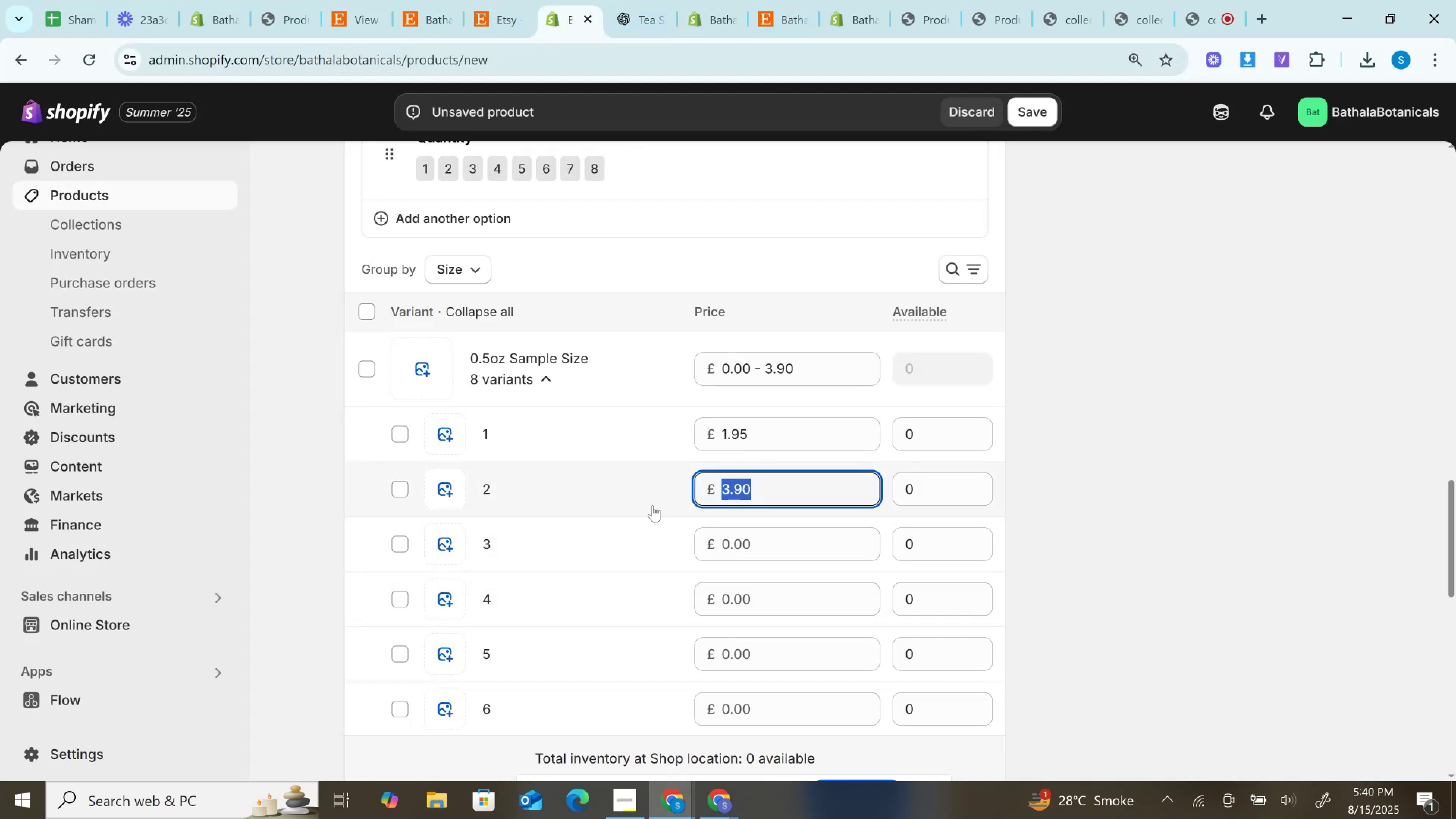 
left_click([453, 0])
 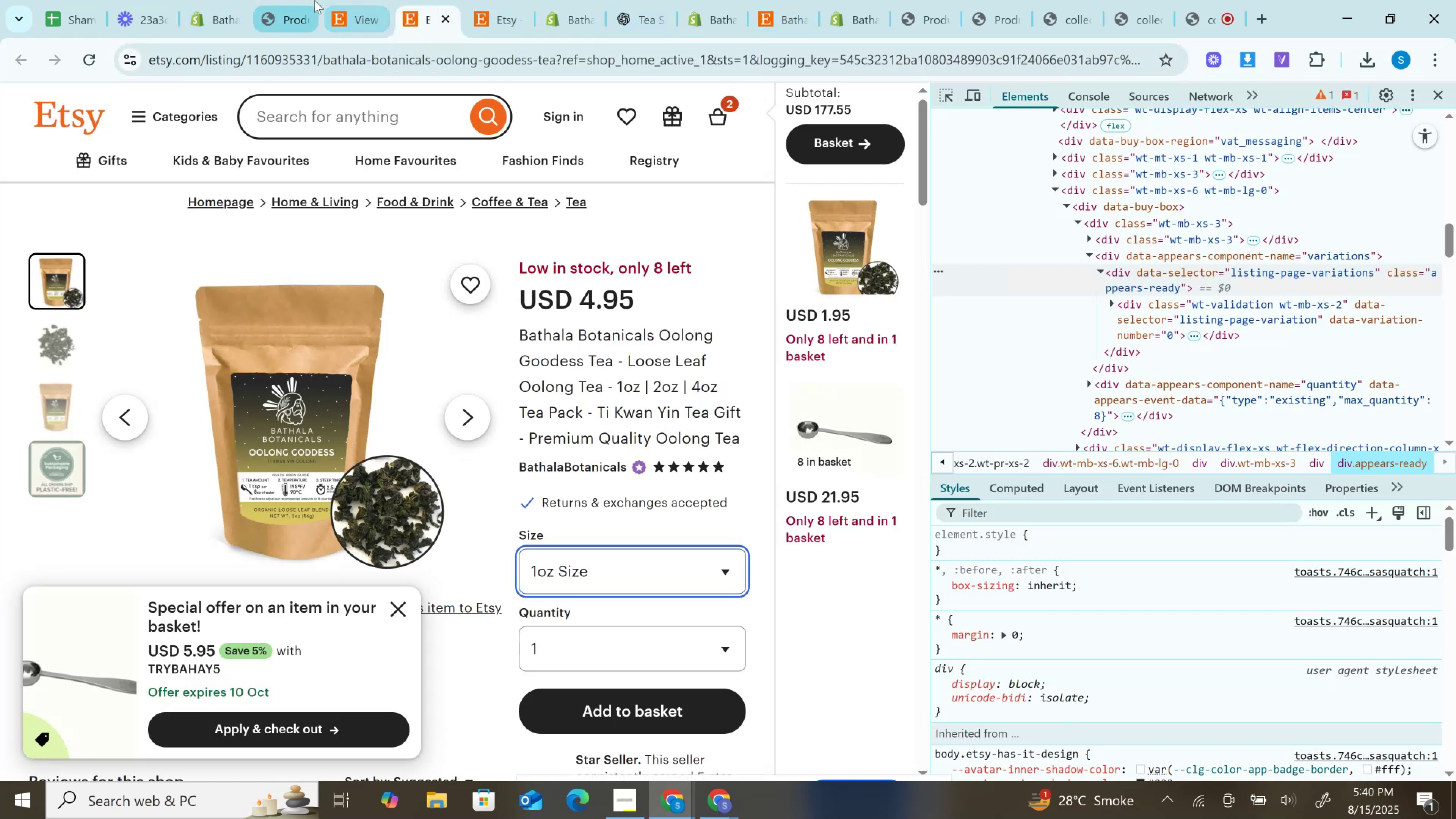 
left_click([342, 0])
 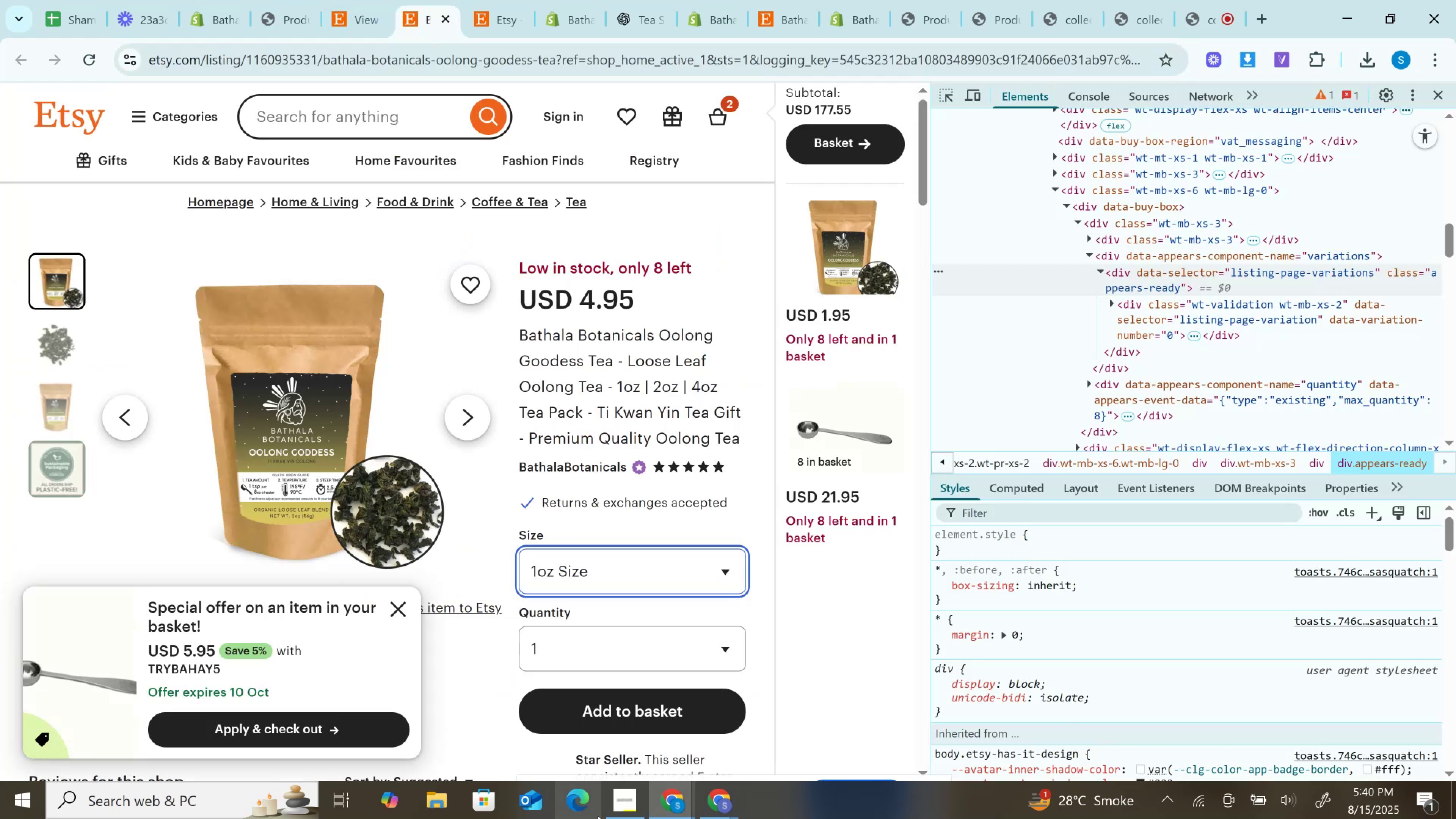 
left_click([474, 0])
 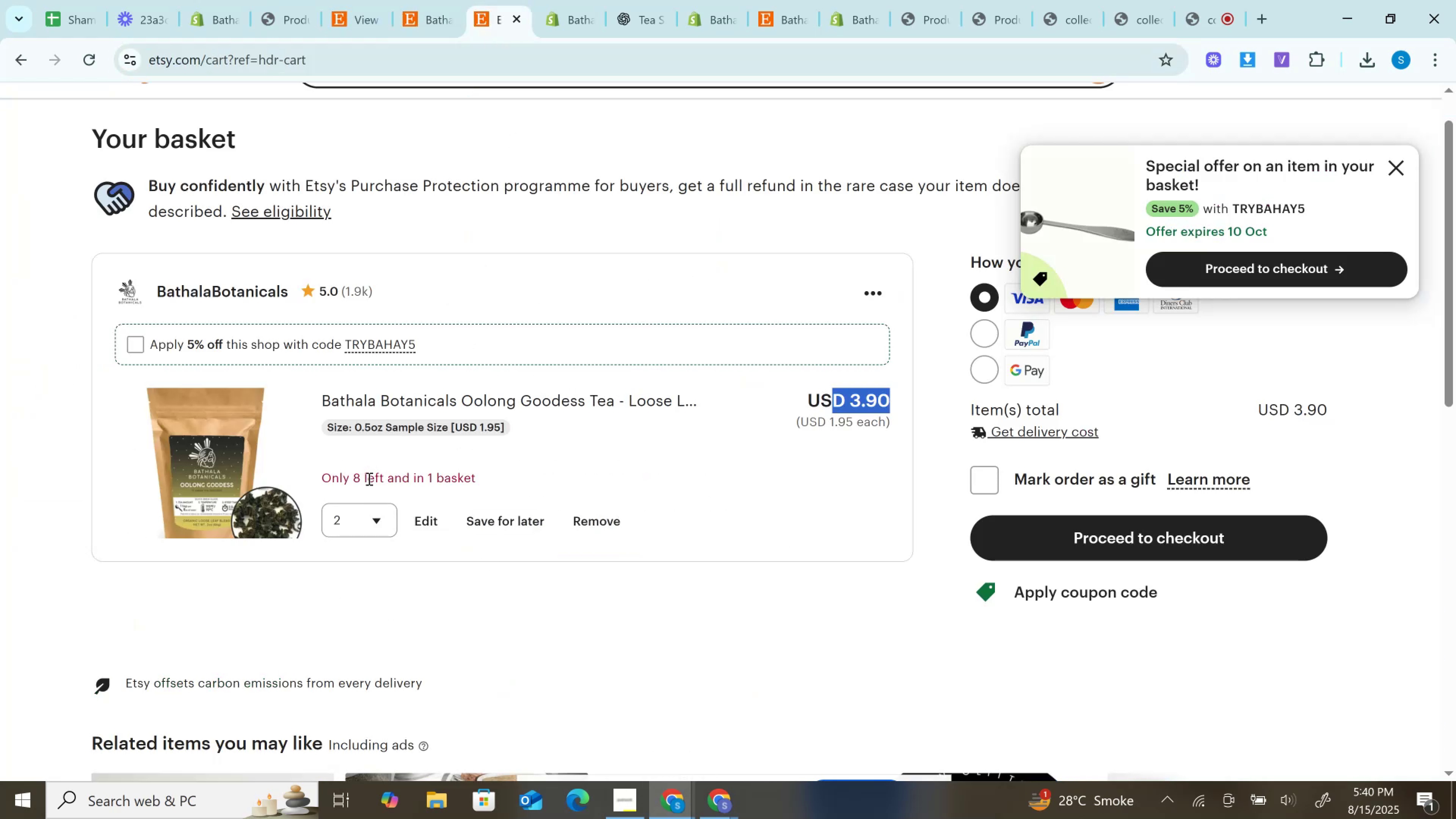 
left_click([353, 525])
 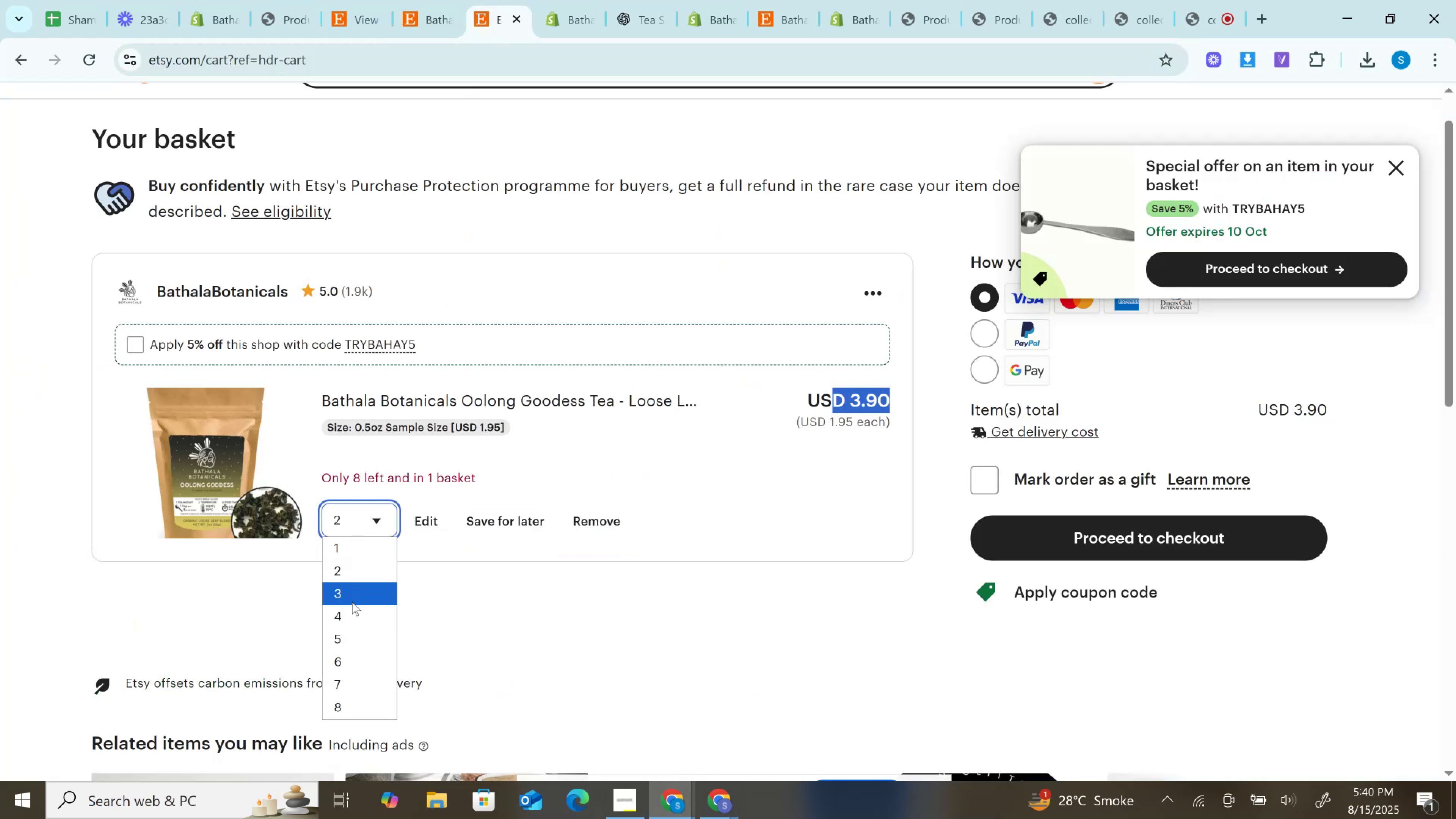 
left_click([352, 602])
 